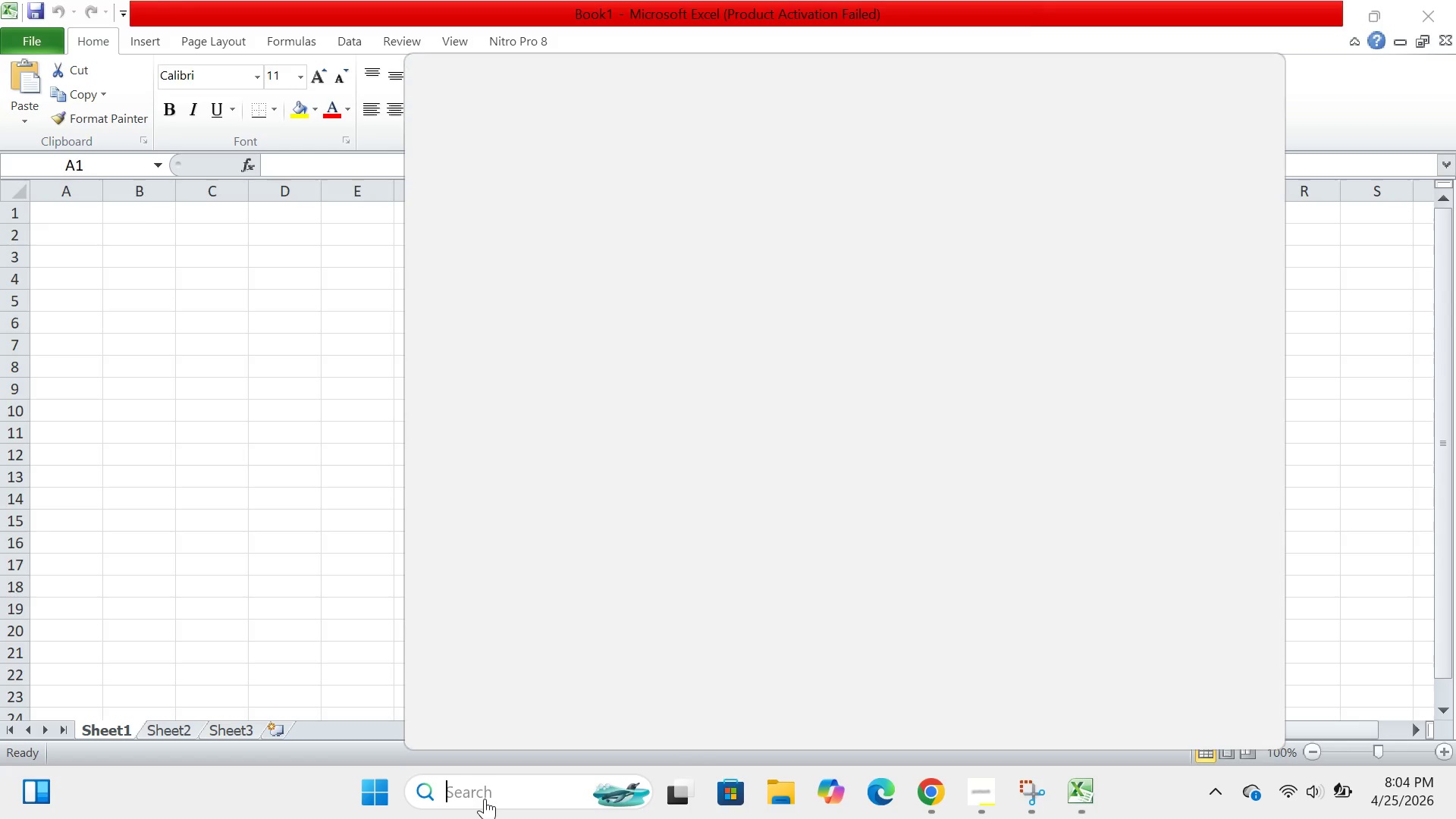 
key(Space)
 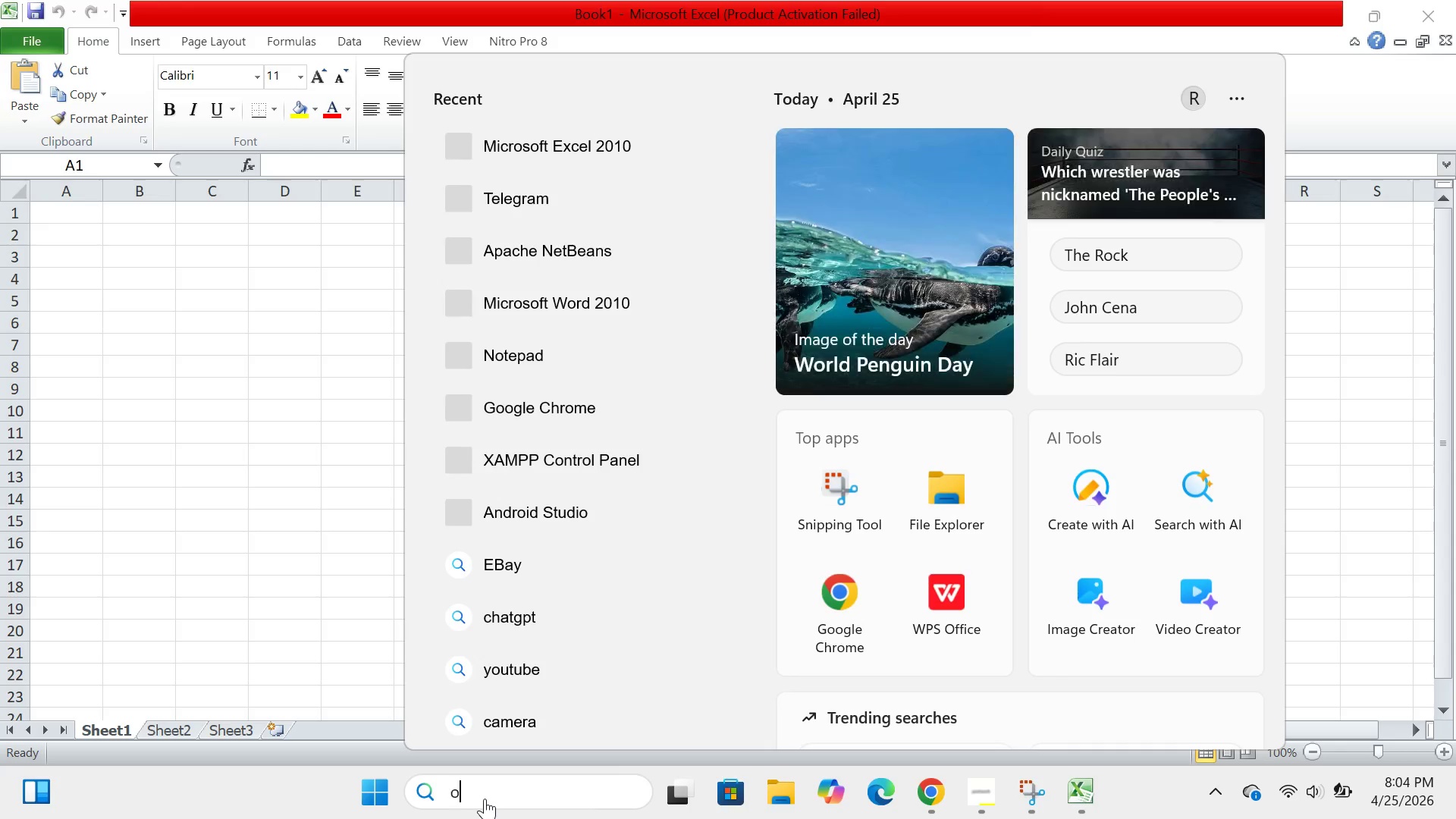 
key(O)
 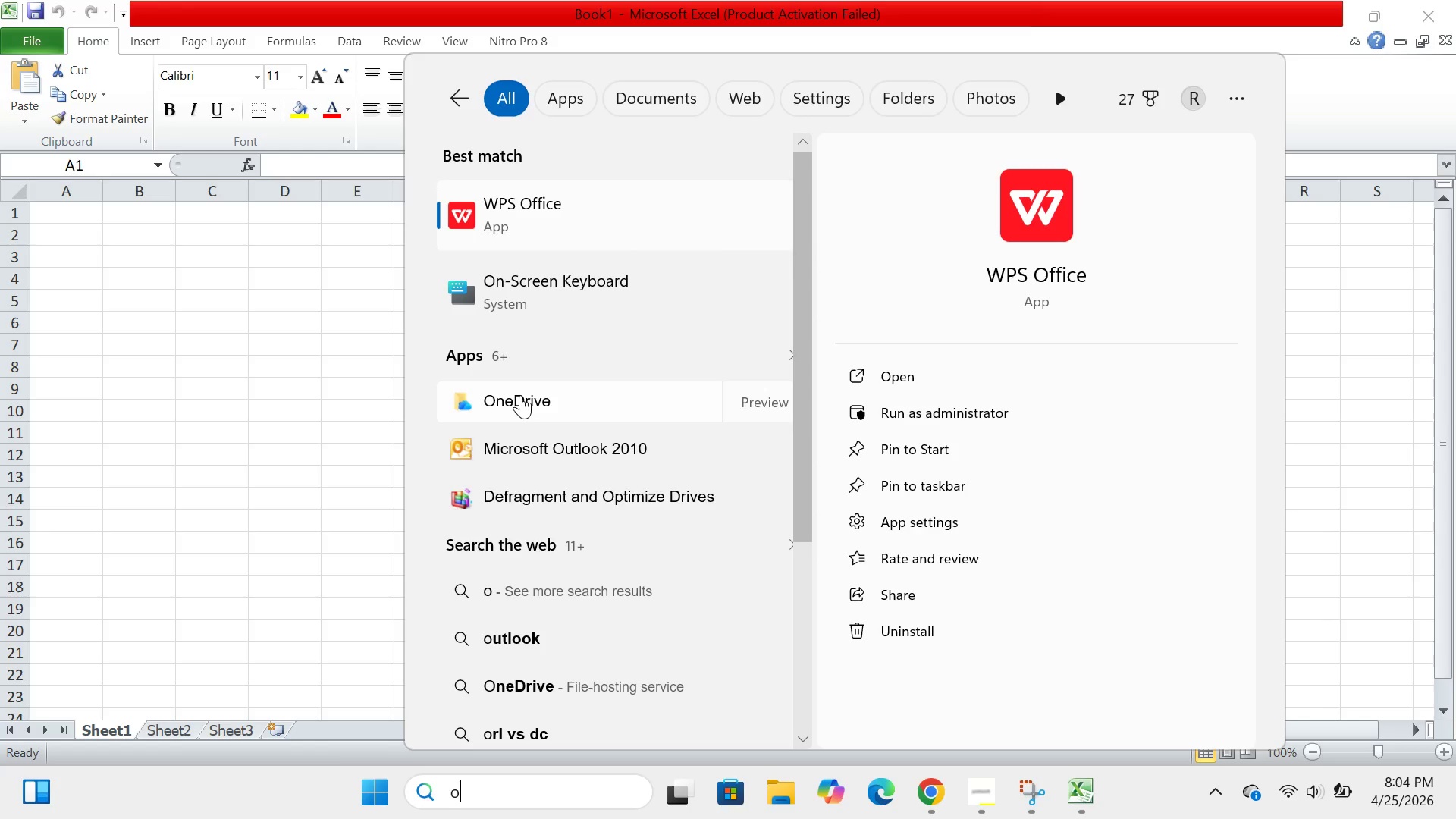 
key(Backspace)
 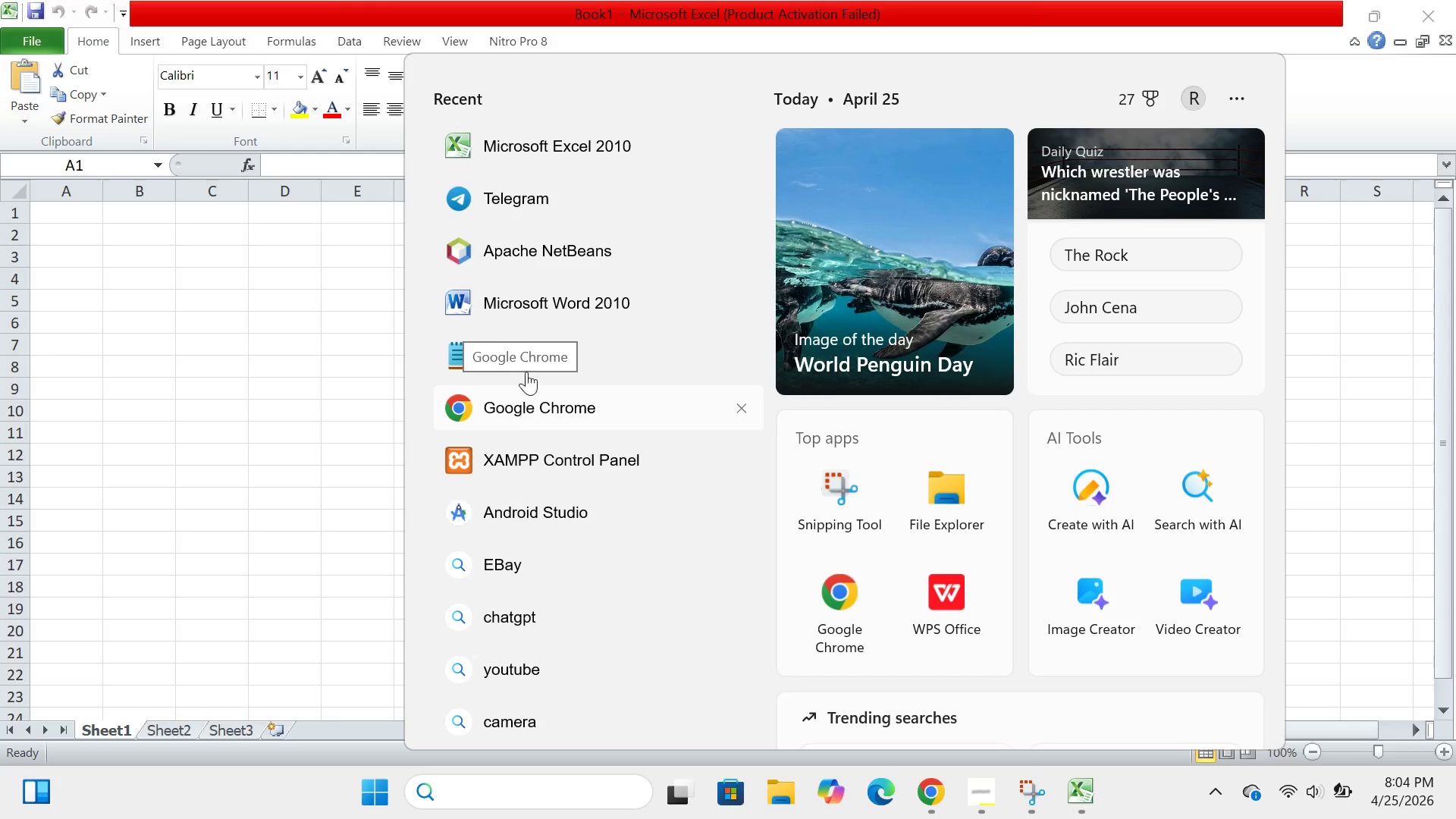 
double_click([533, 354])
 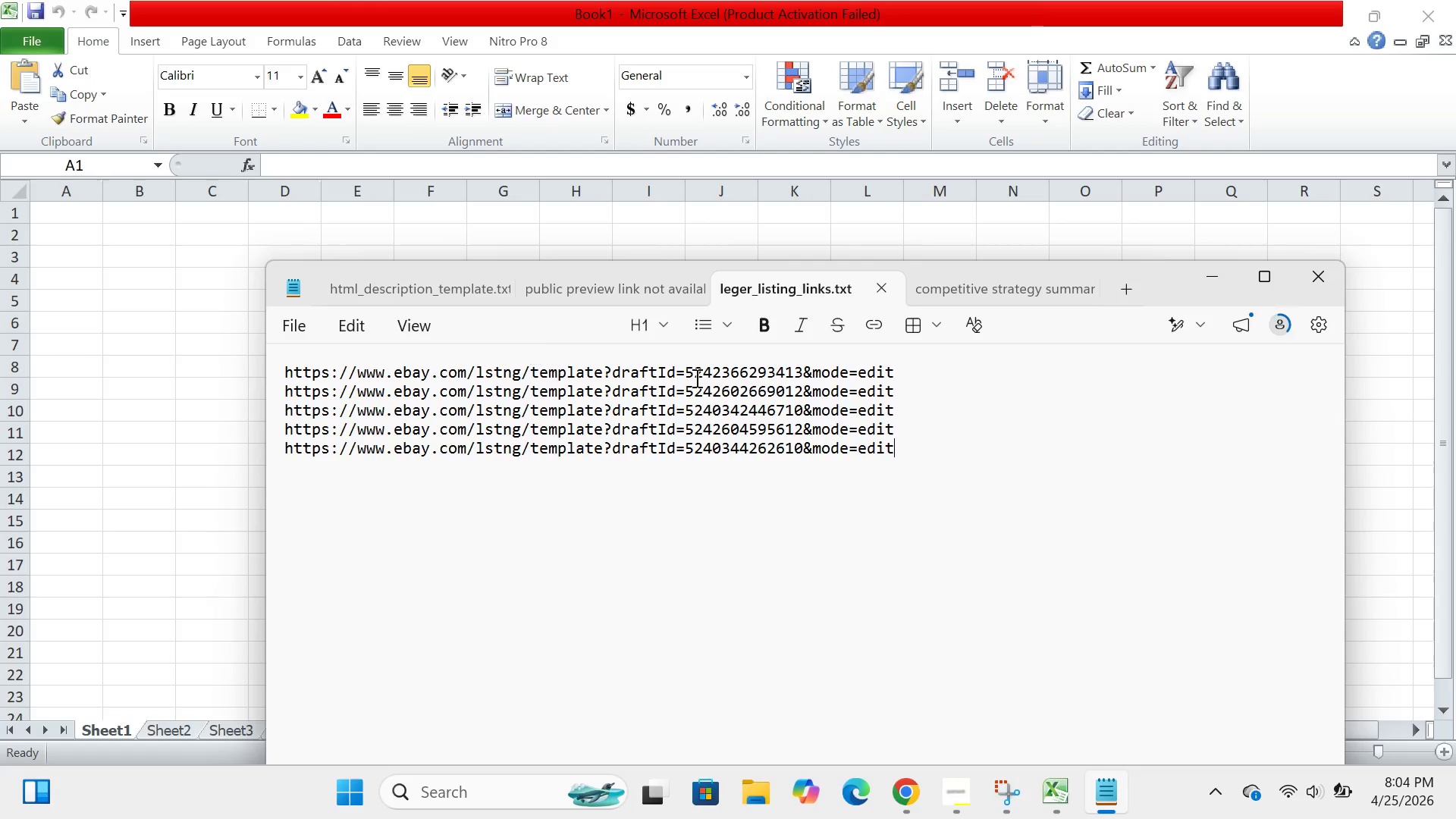 
wait(6.17)
 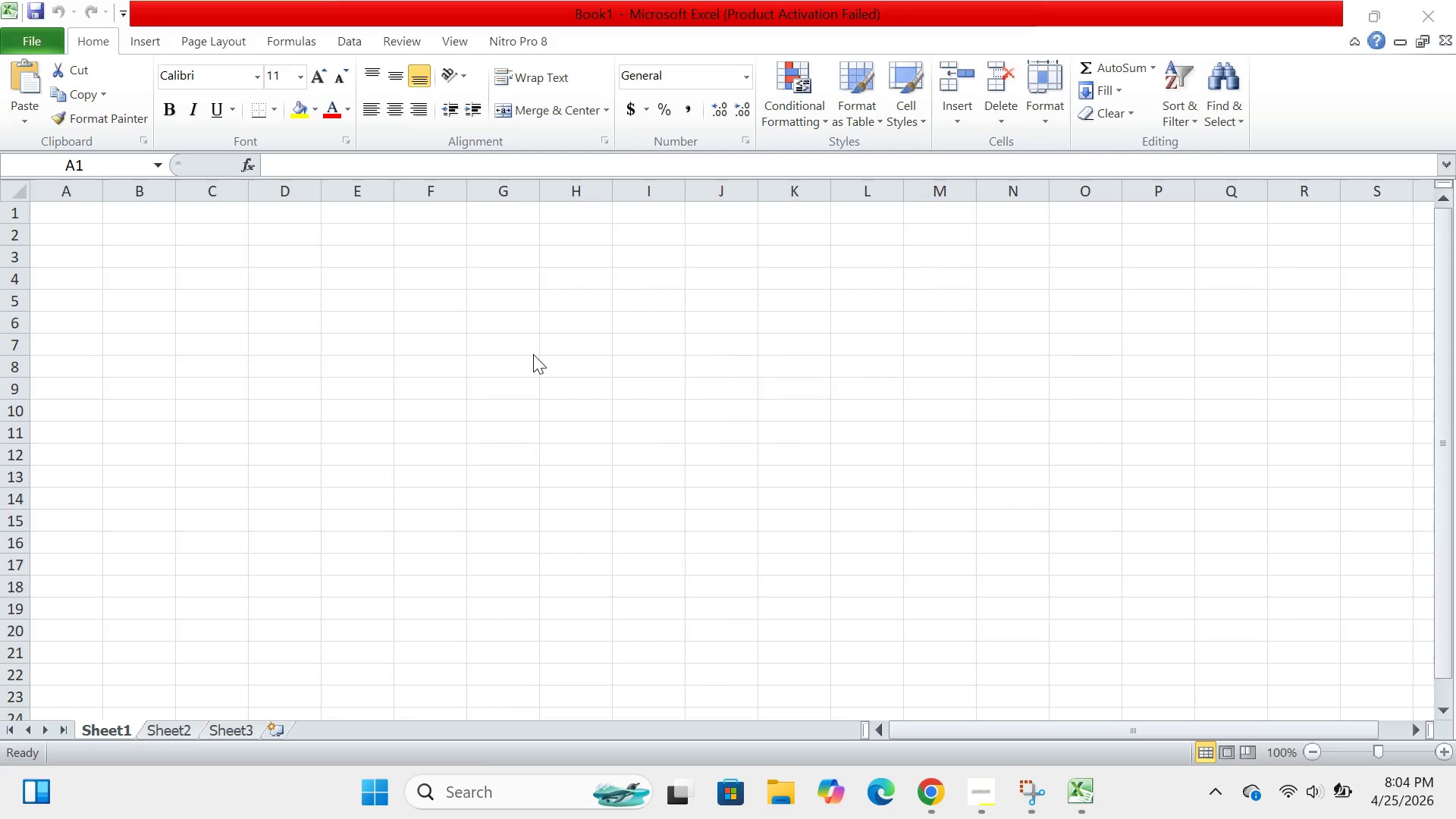 
left_click([1263, 275])
 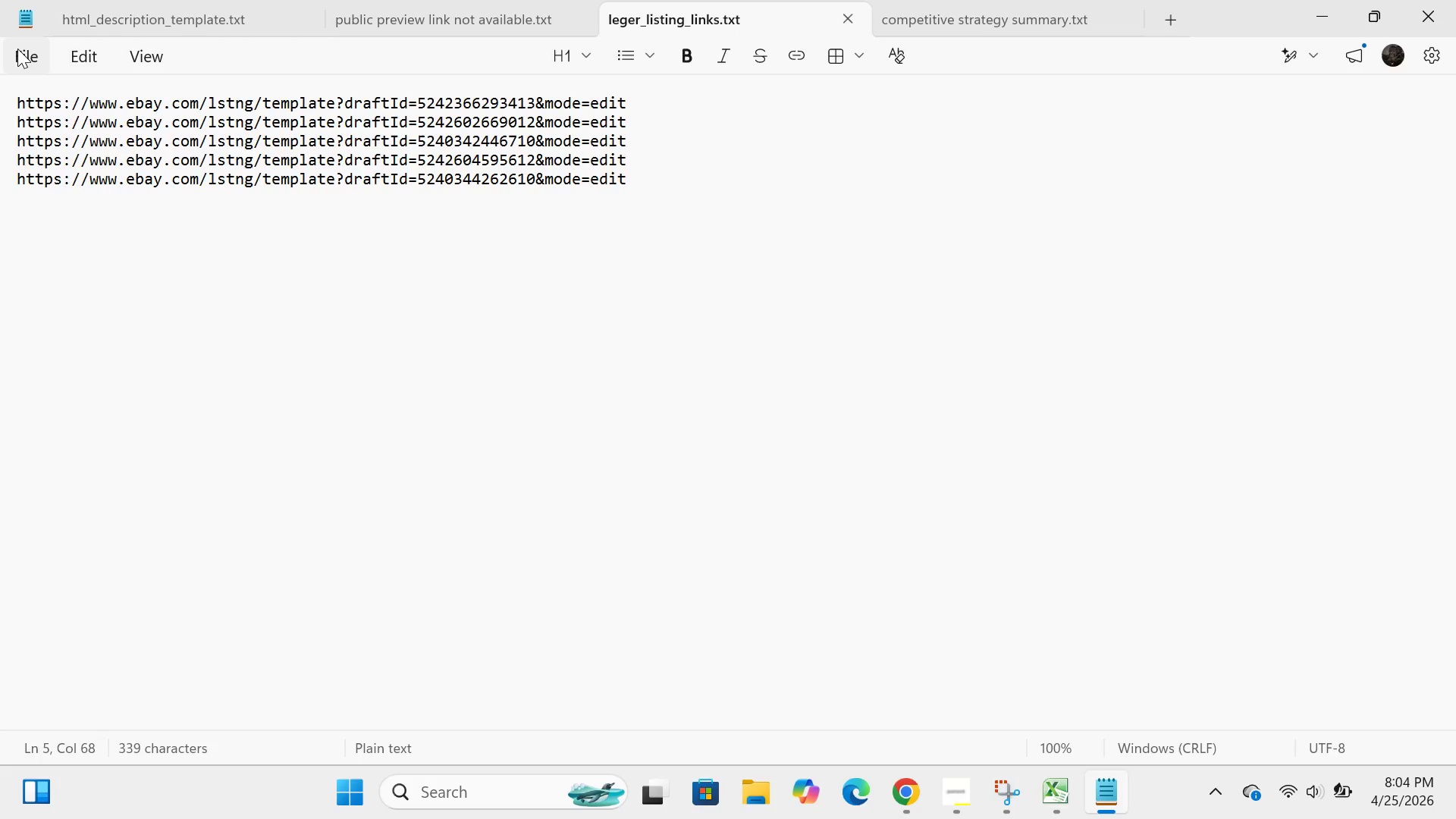 
left_click([17, 49])
 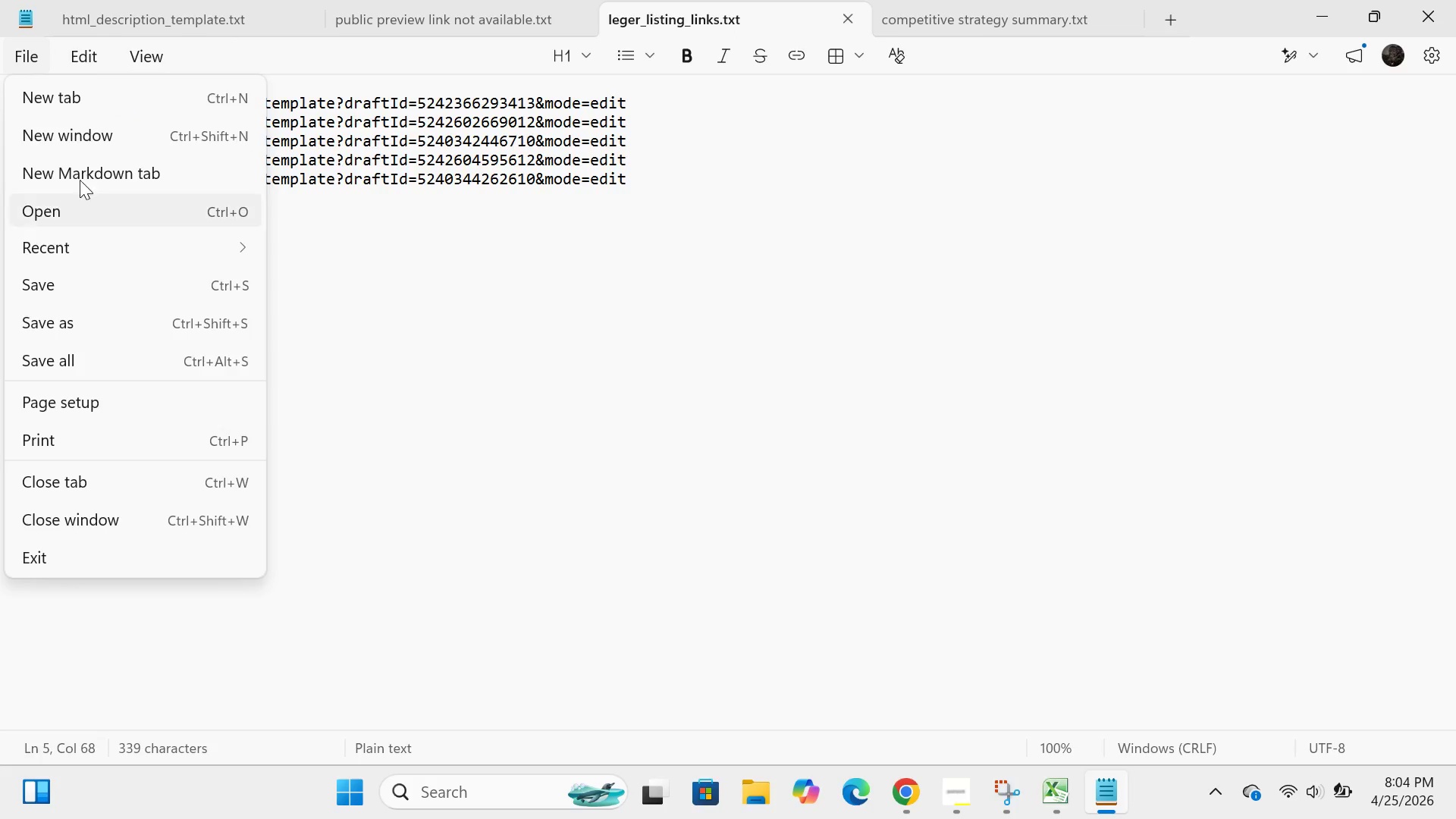 
left_click([115, 101])
 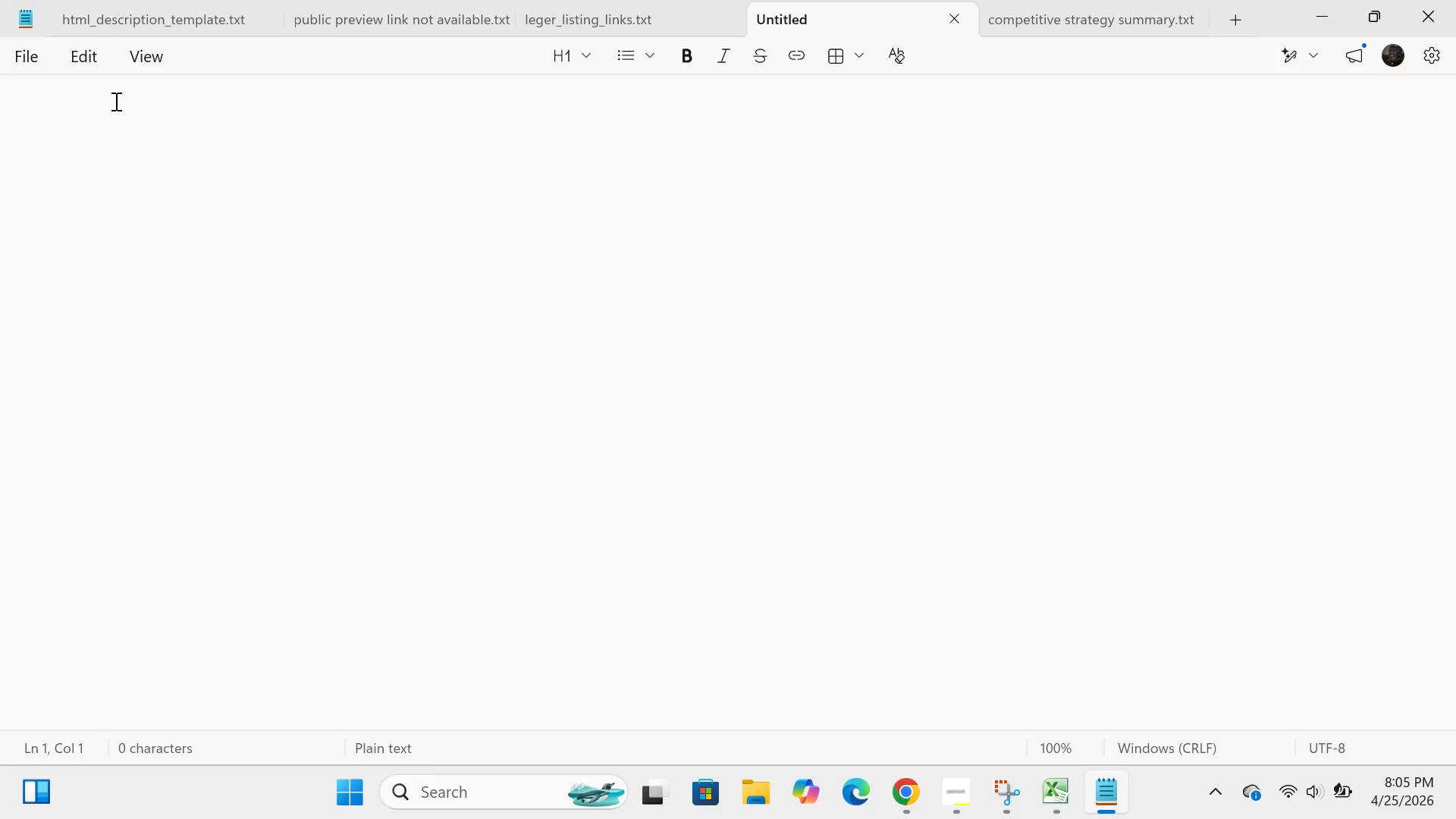 
wait(21.38)
 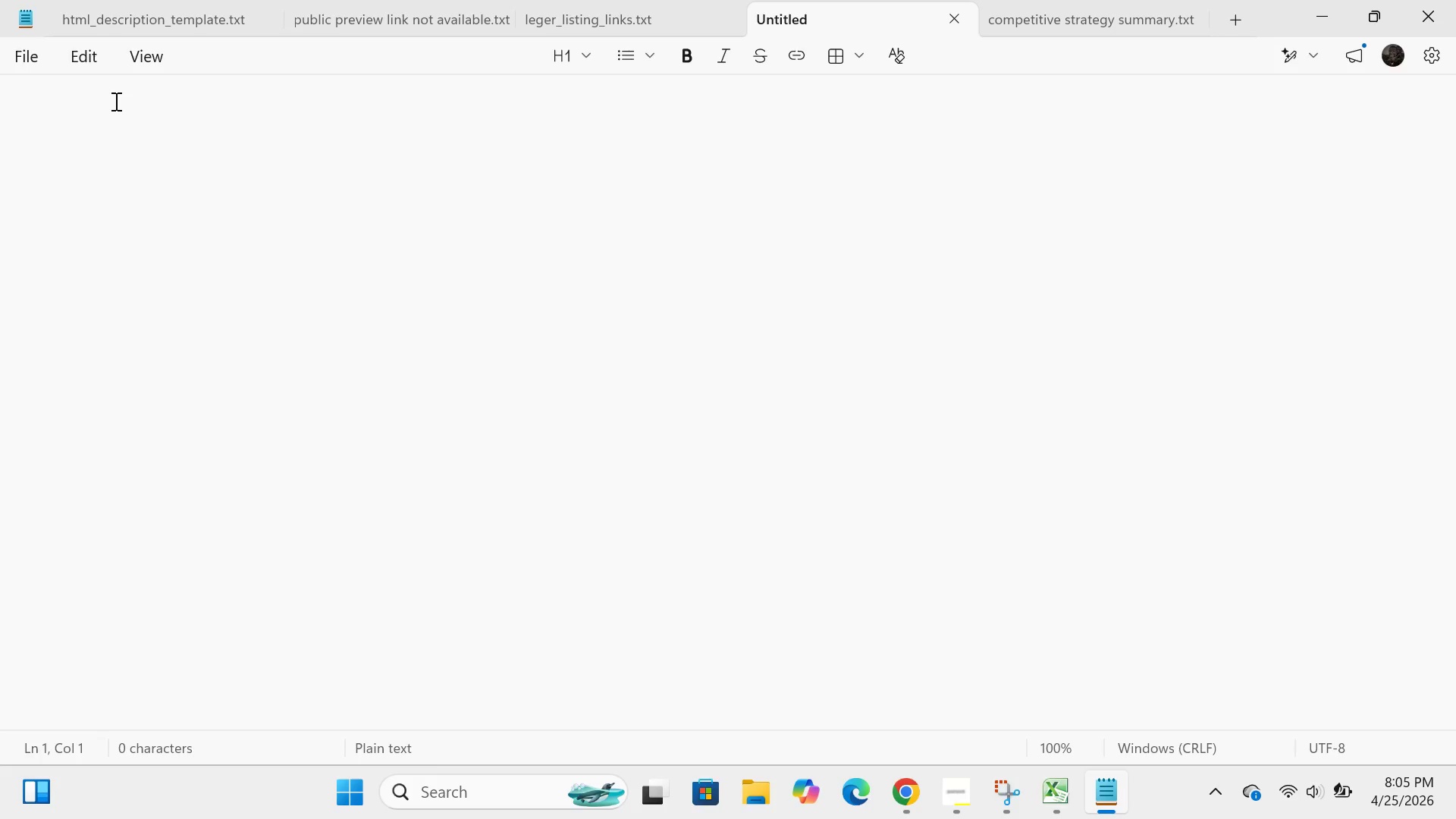 
left_click([848, 60])
 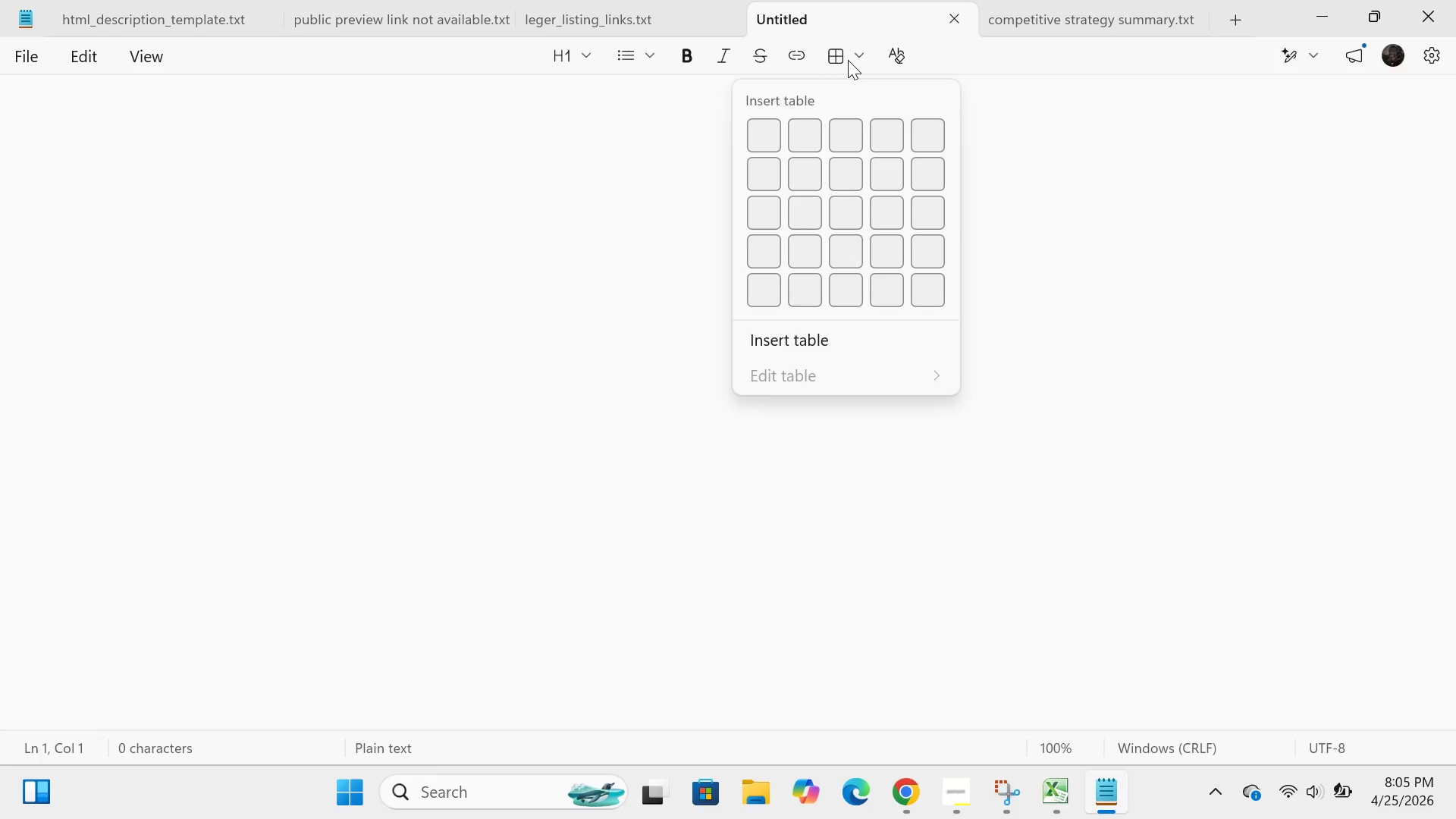 
wait(15.45)
 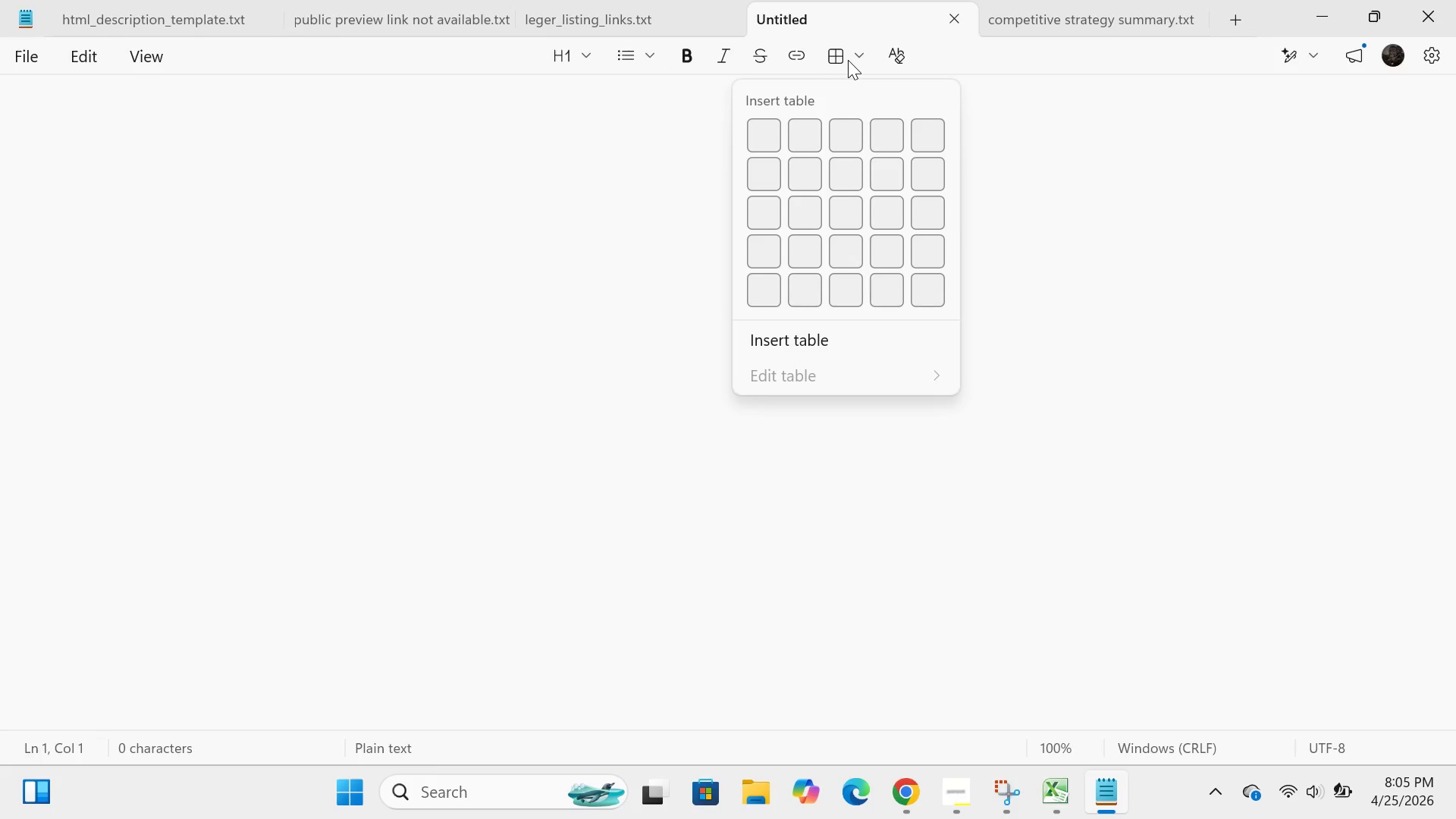 
left_click([779, 343])
 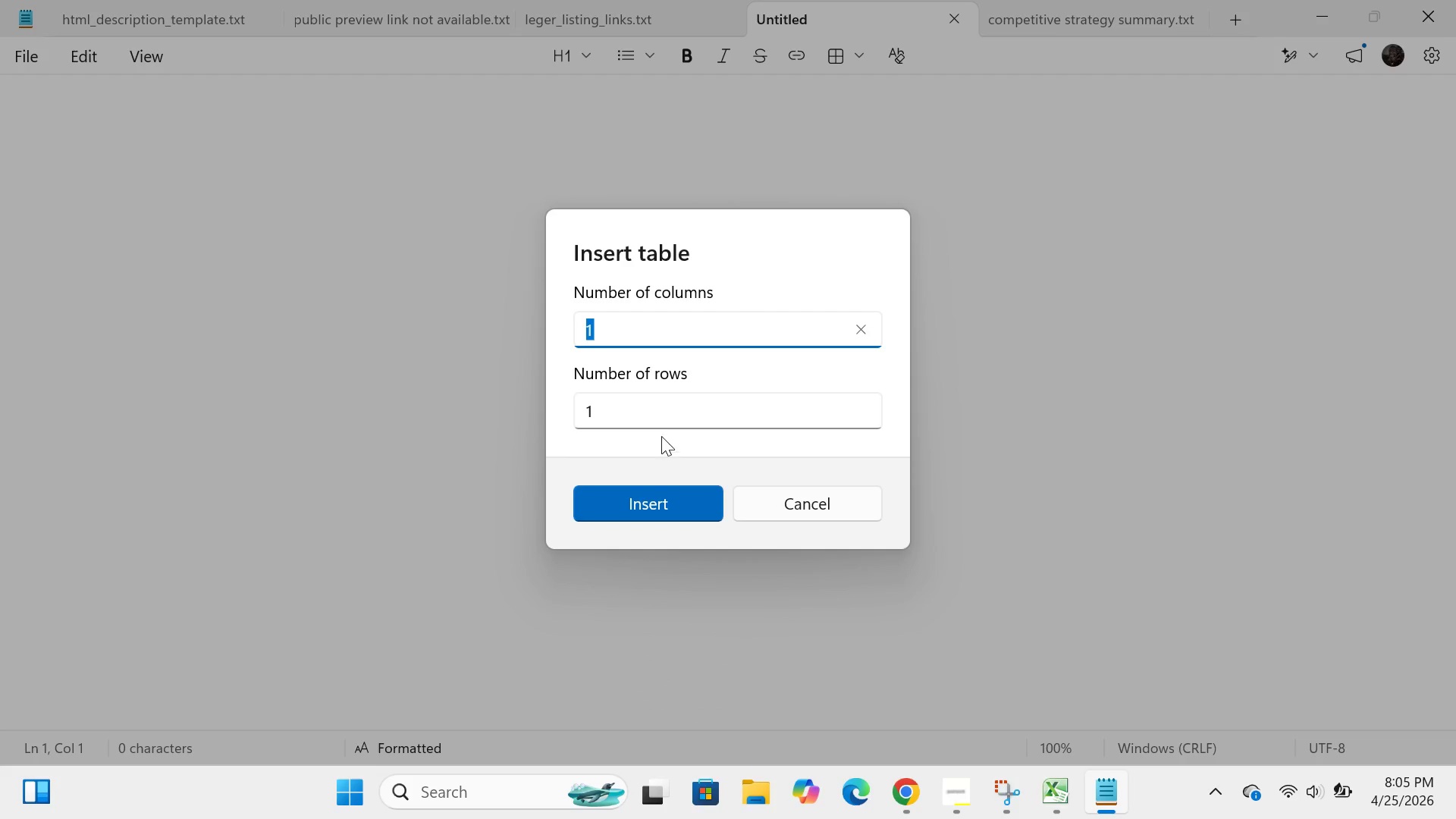 
left_click([665, 415])
 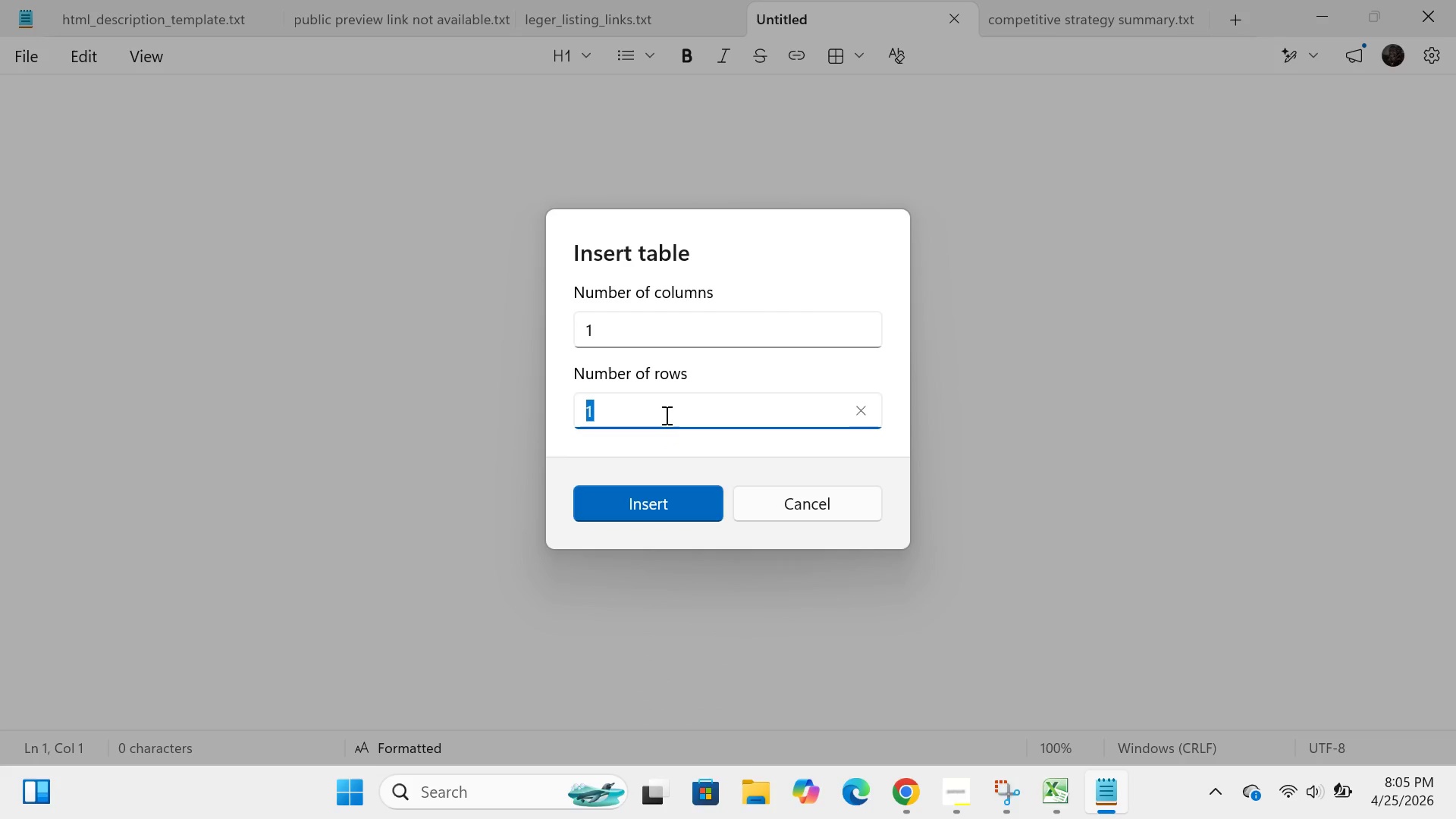 
key(Backspace)
type(16)
 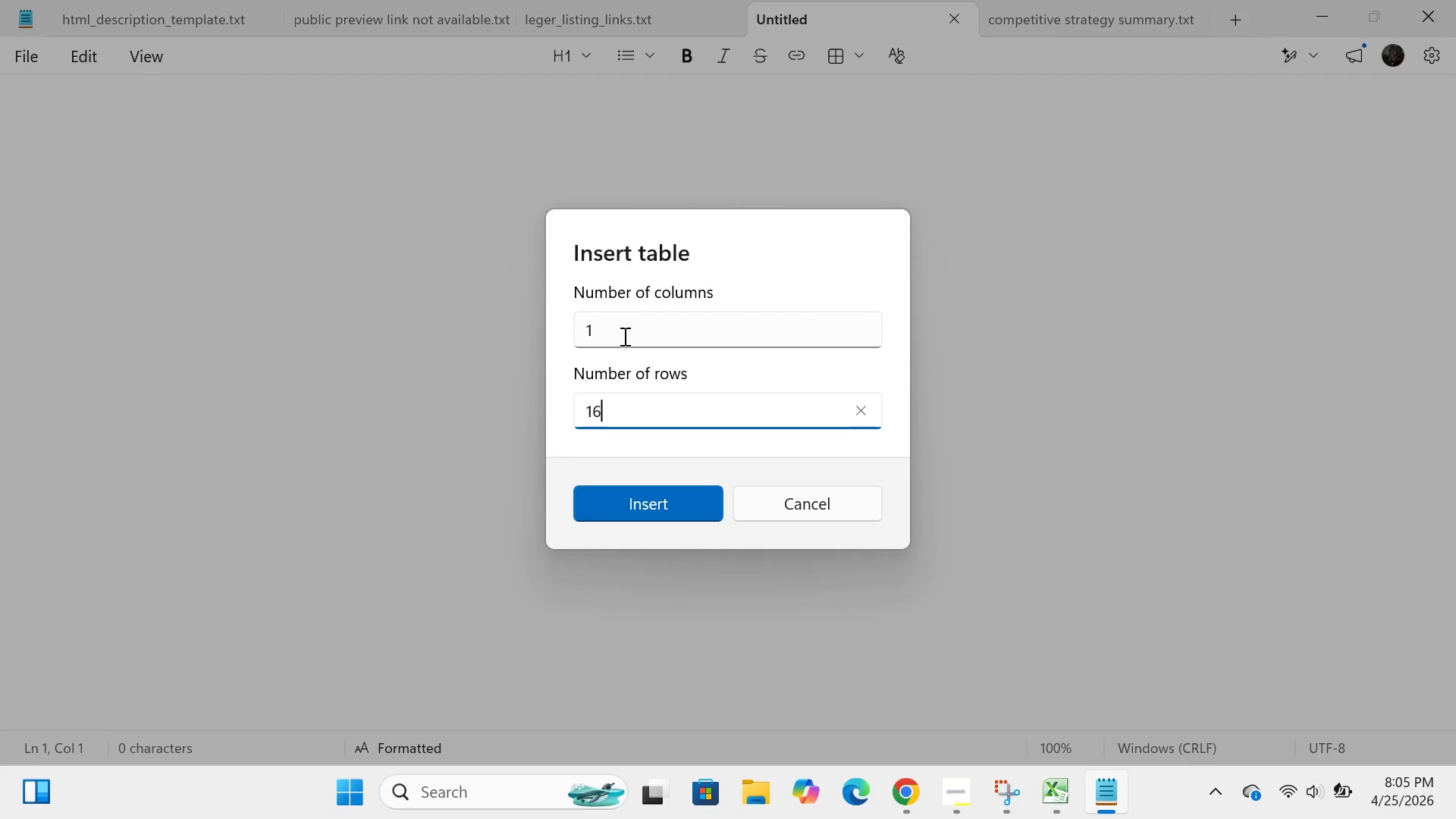 
left_click([623, 336])
 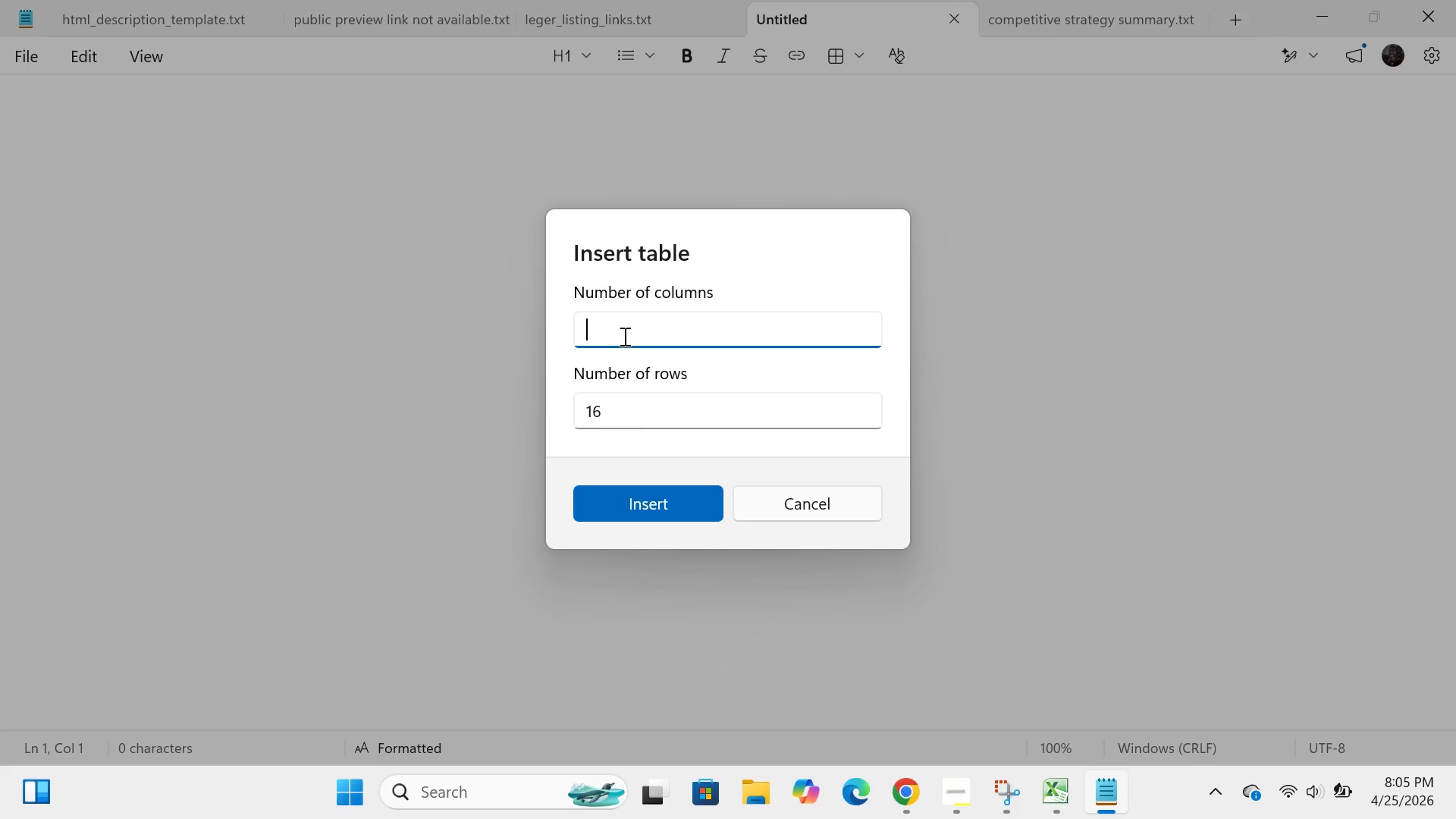 
key(Backspace)
 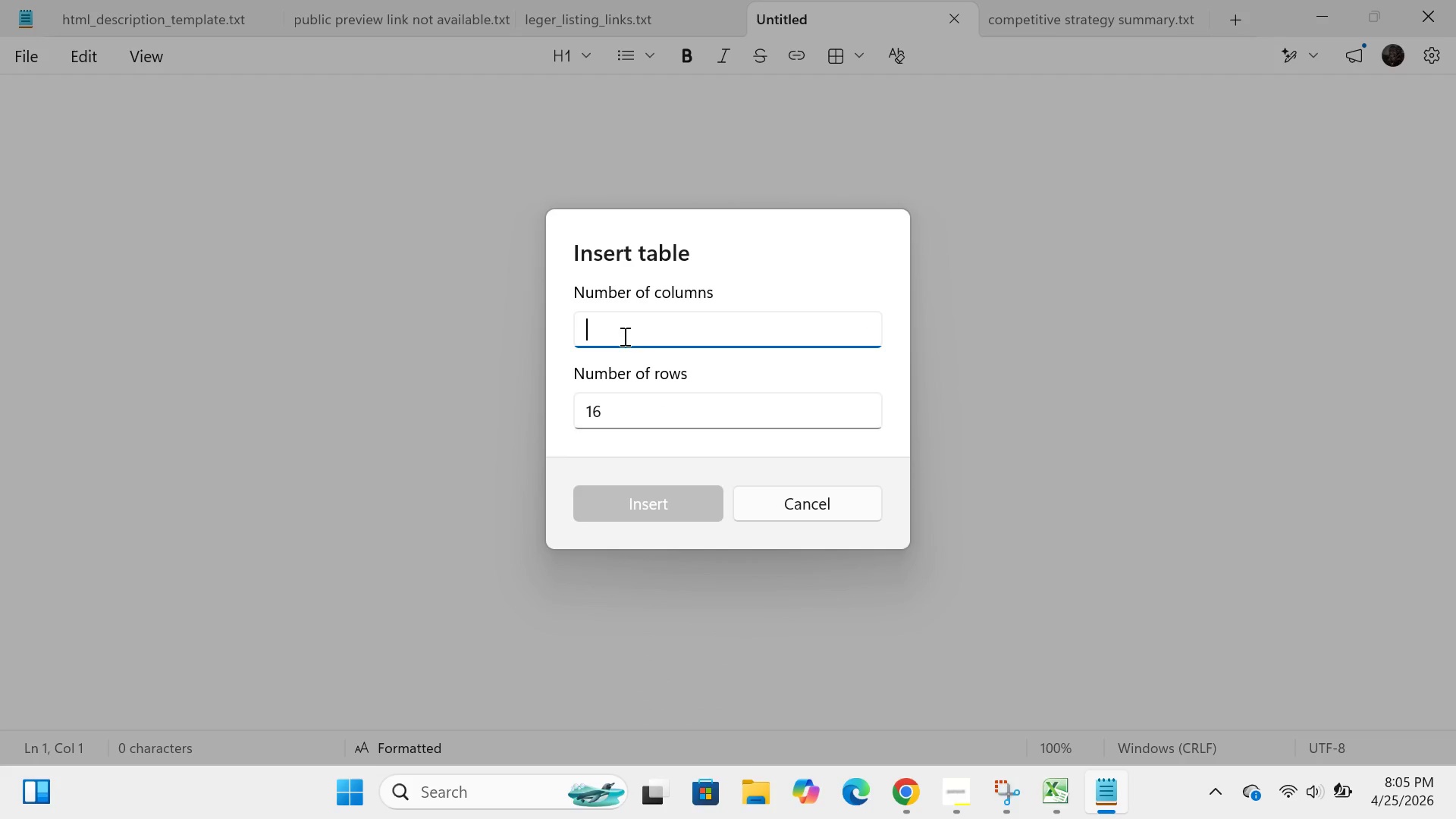 
key(3)
 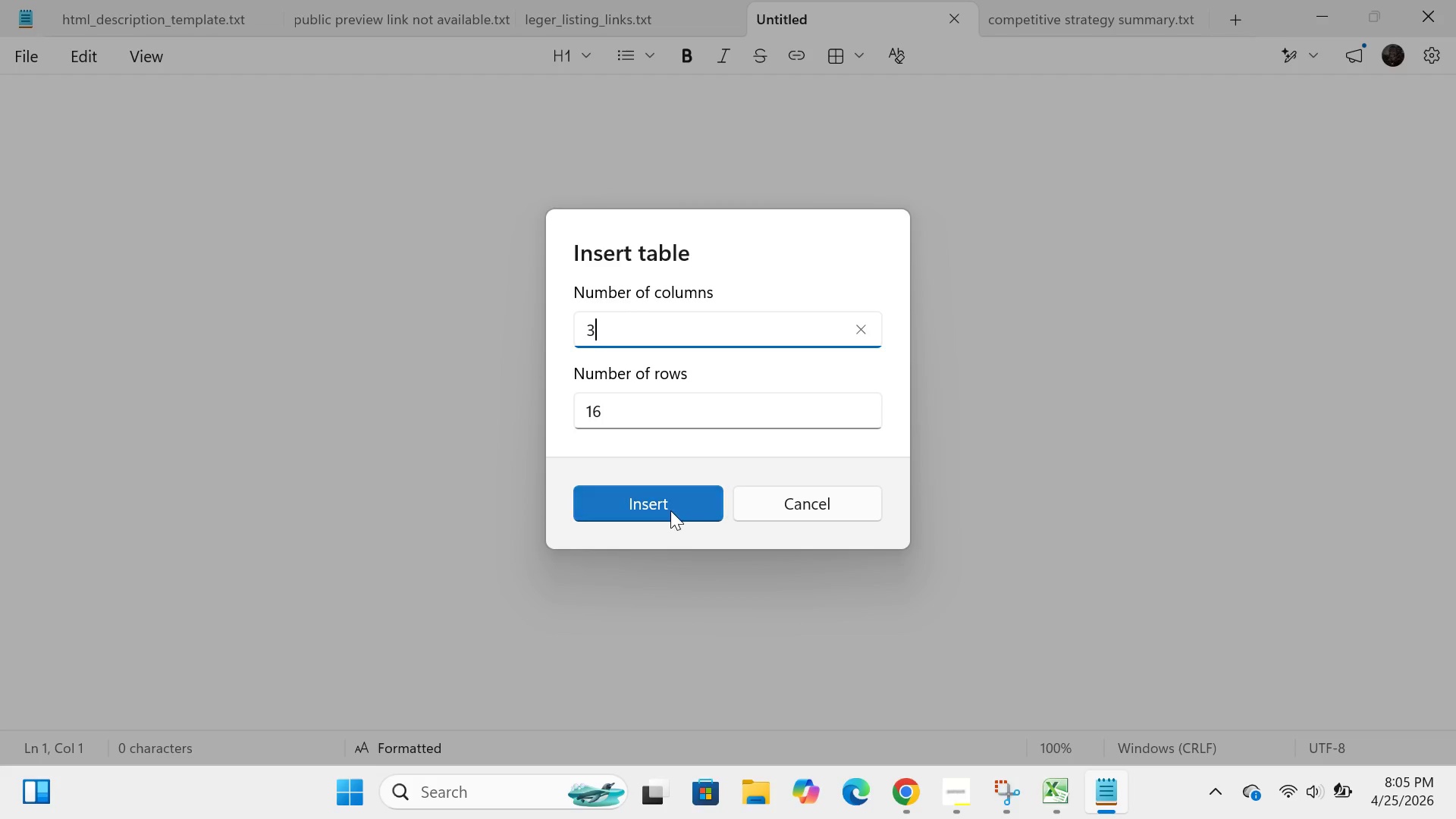 
left_click([670, 509])
 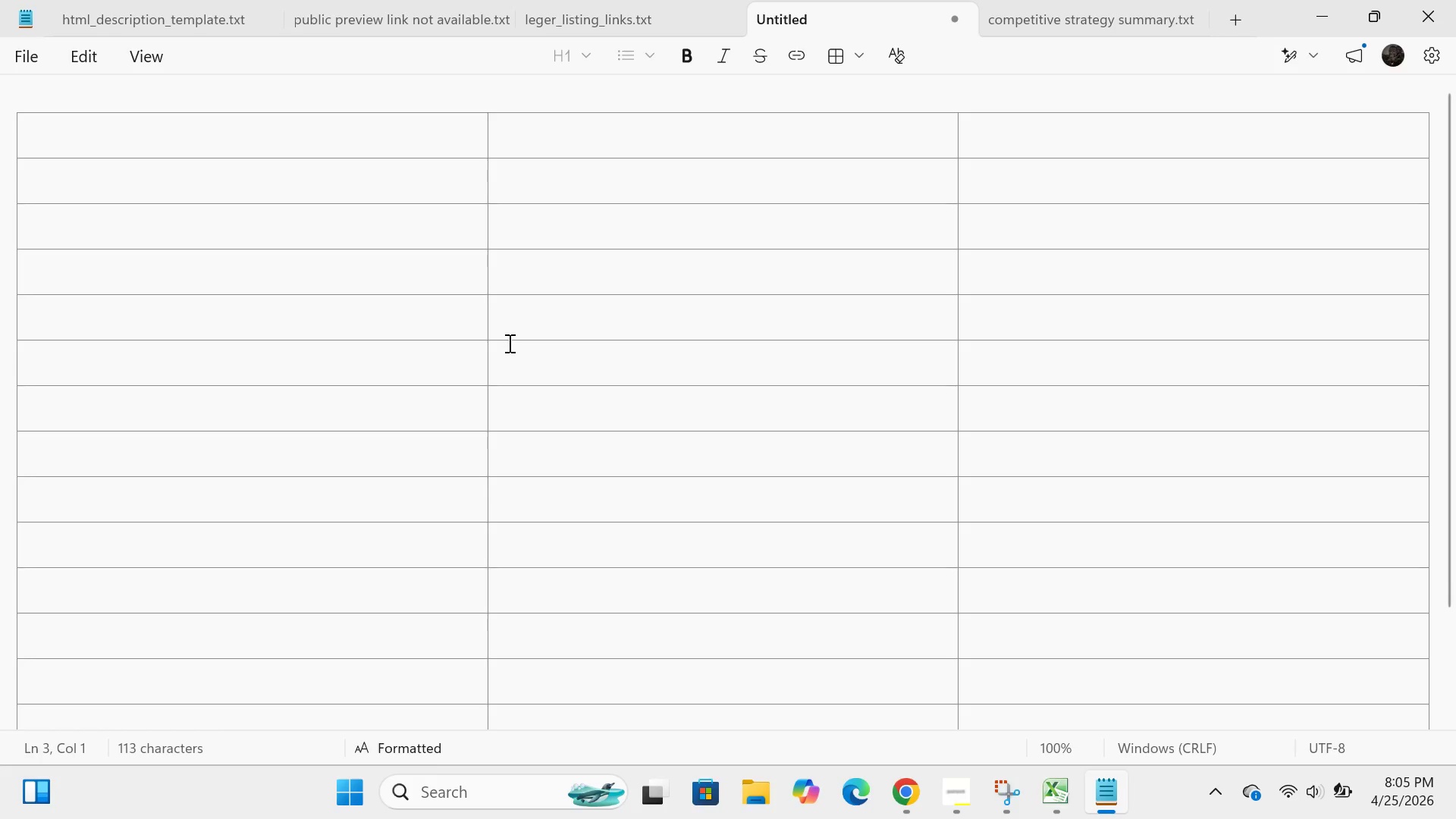 
wait(5.49)
 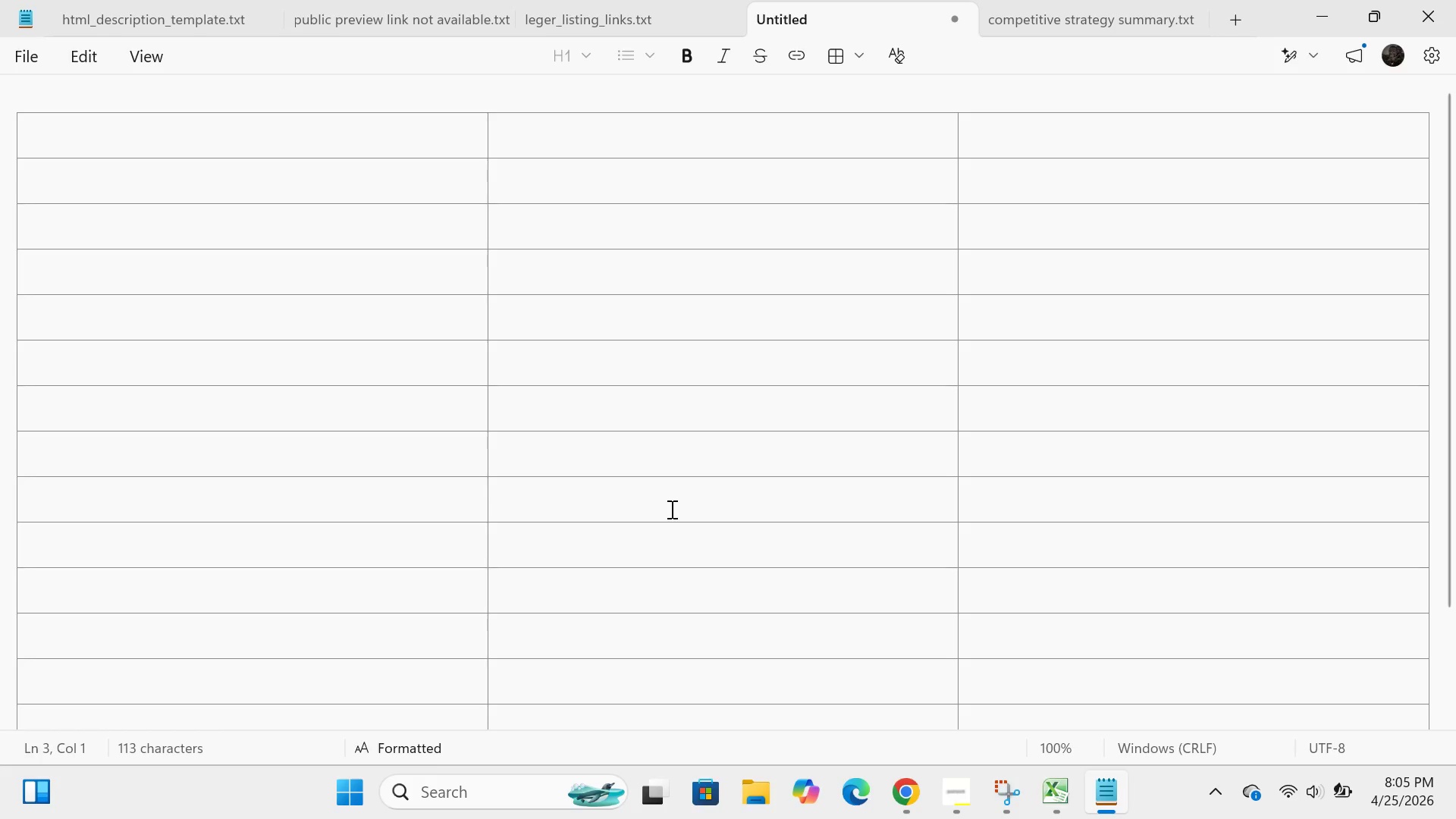 
left_click([169, 140])
 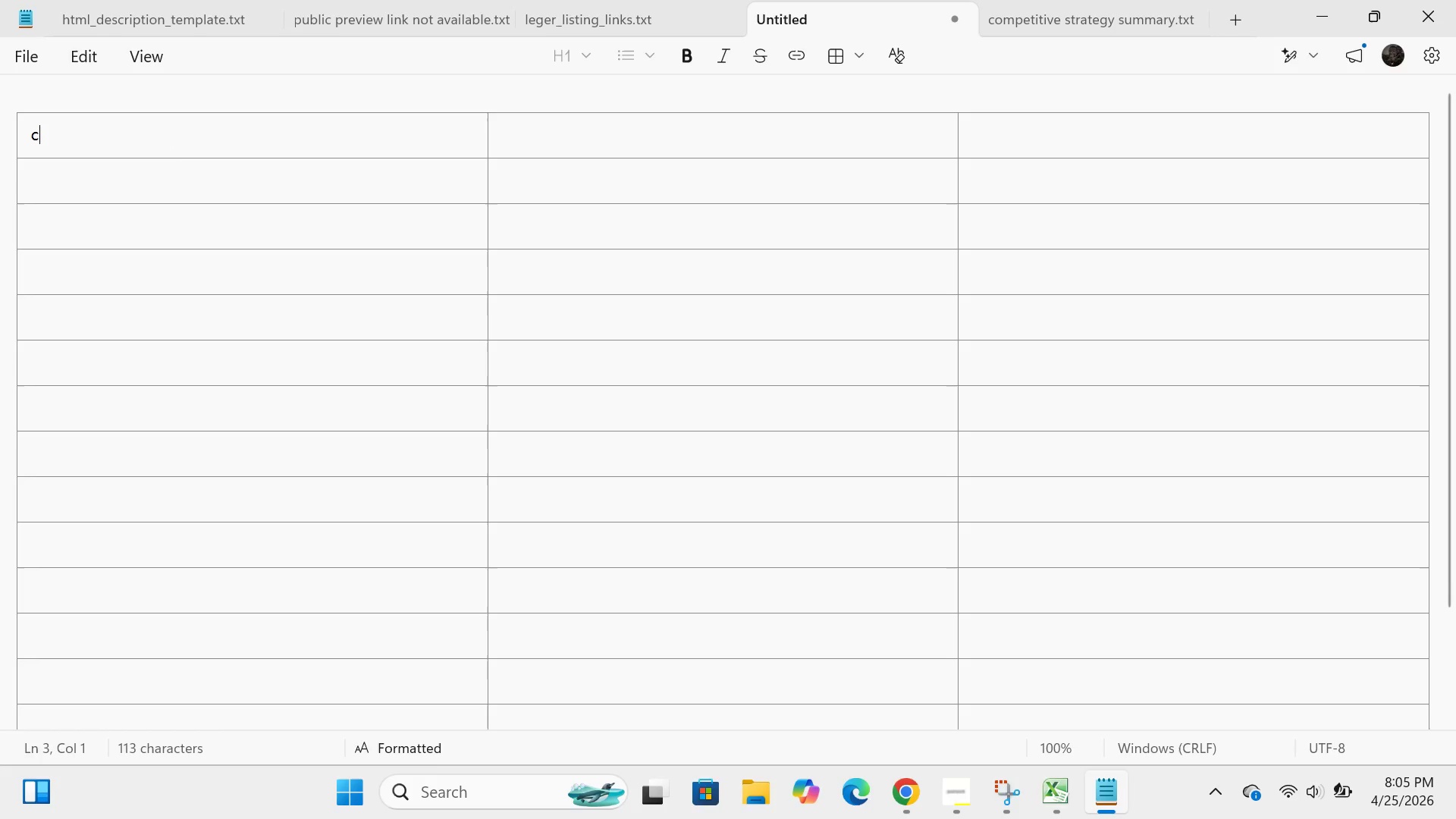 
type(colun)
key(Backspace)
type(mn)
 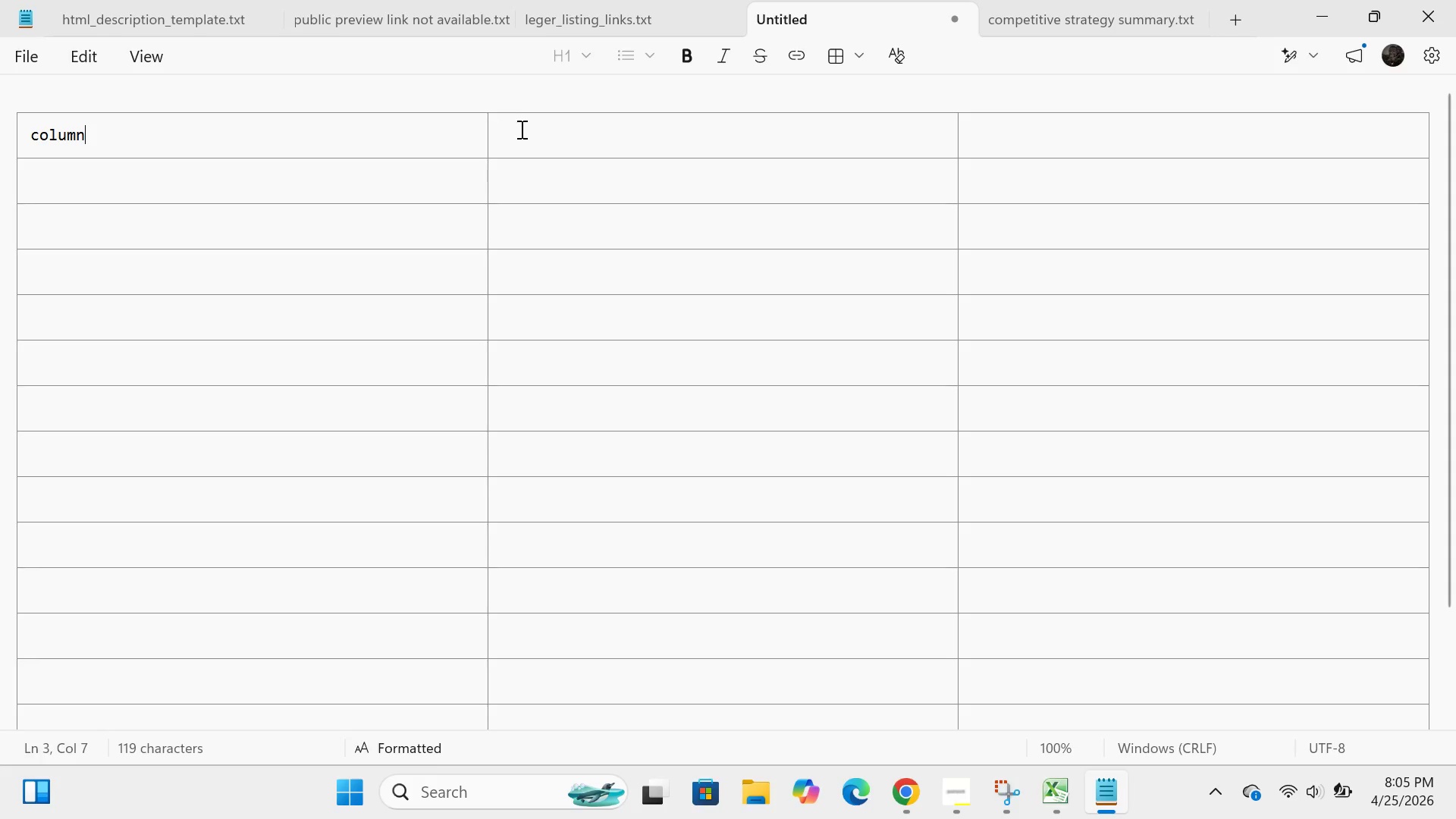 
left_click([530, 129])
 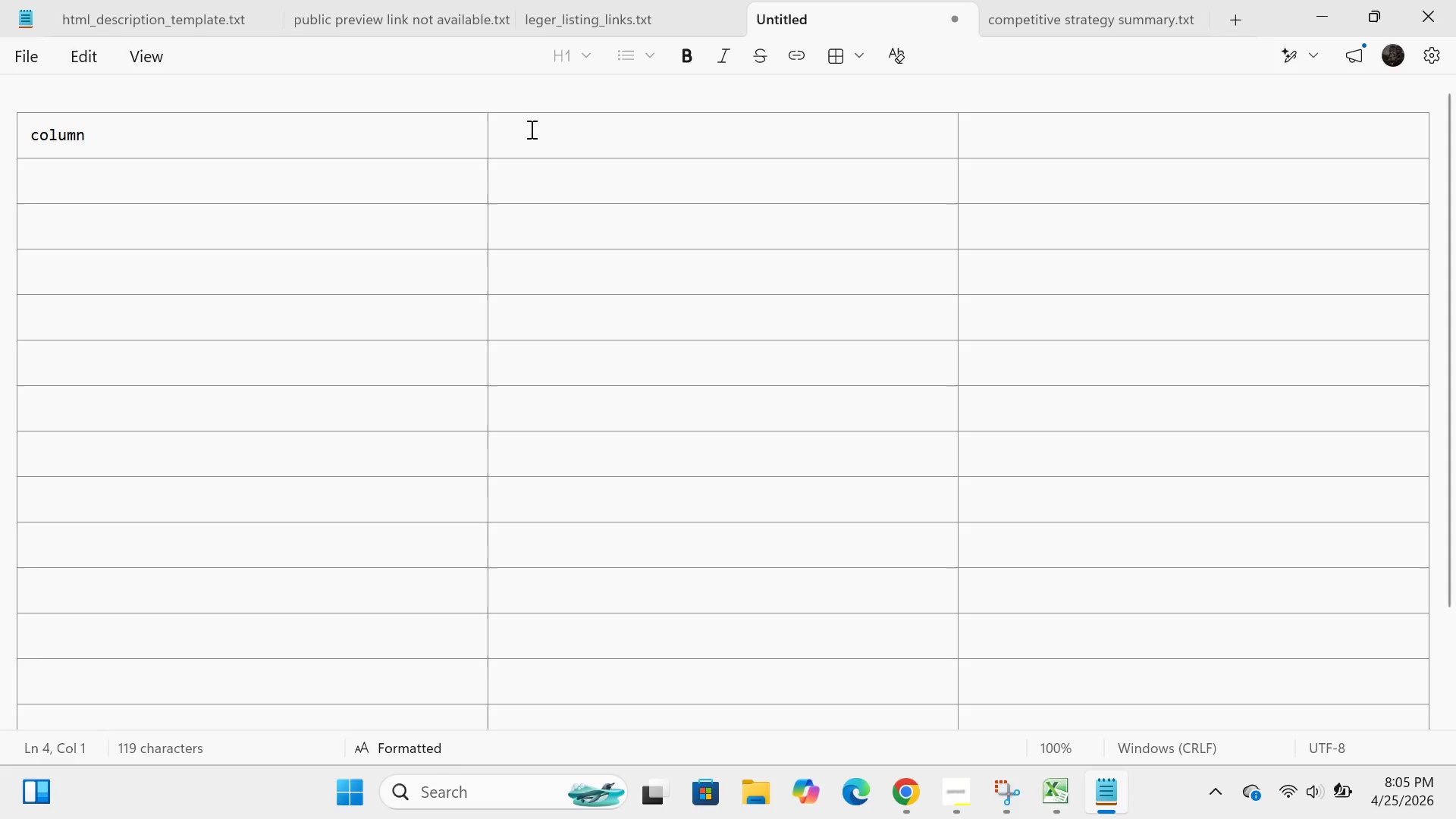 
type(value)
 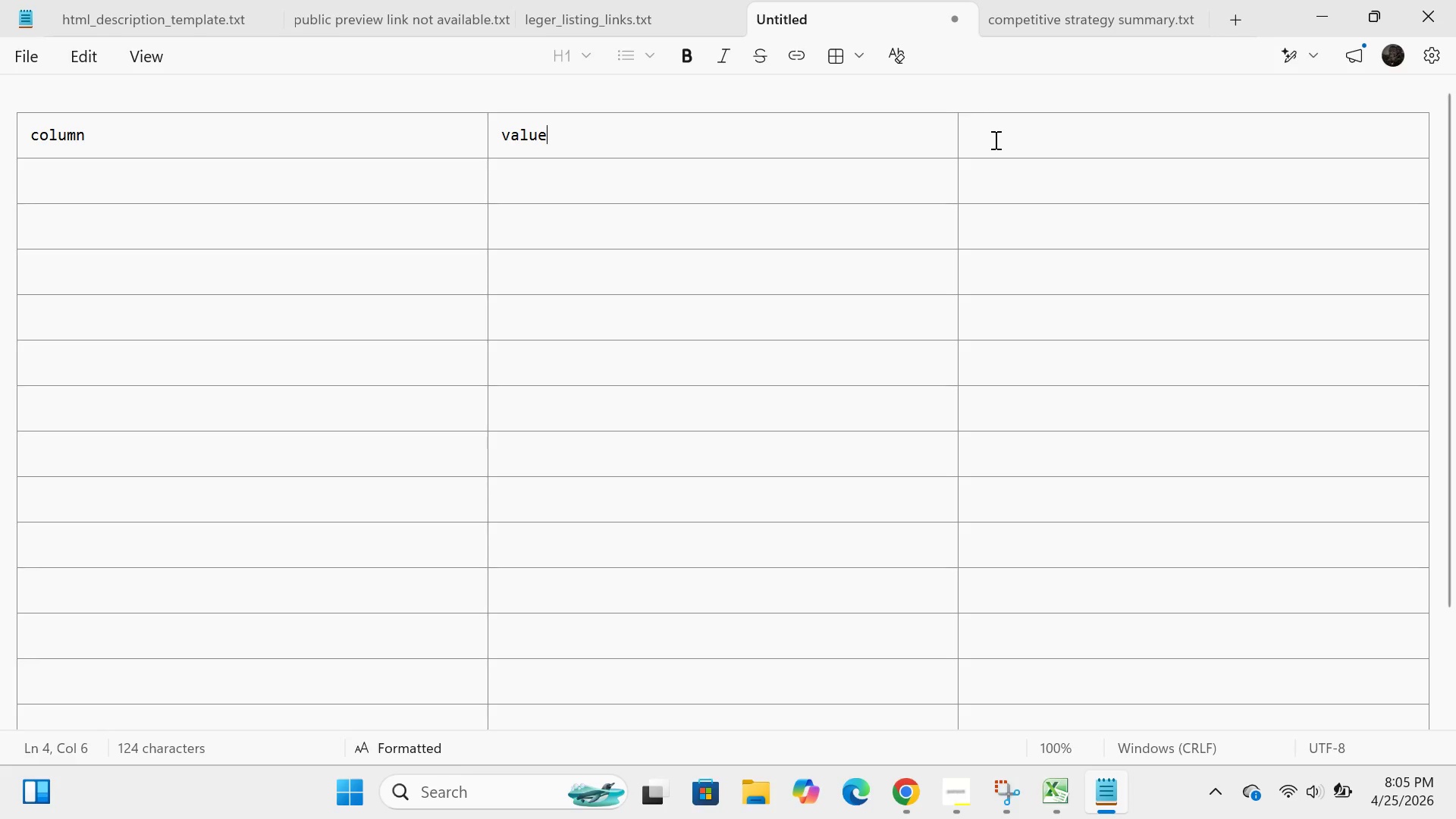 
left_click([996, 140])
 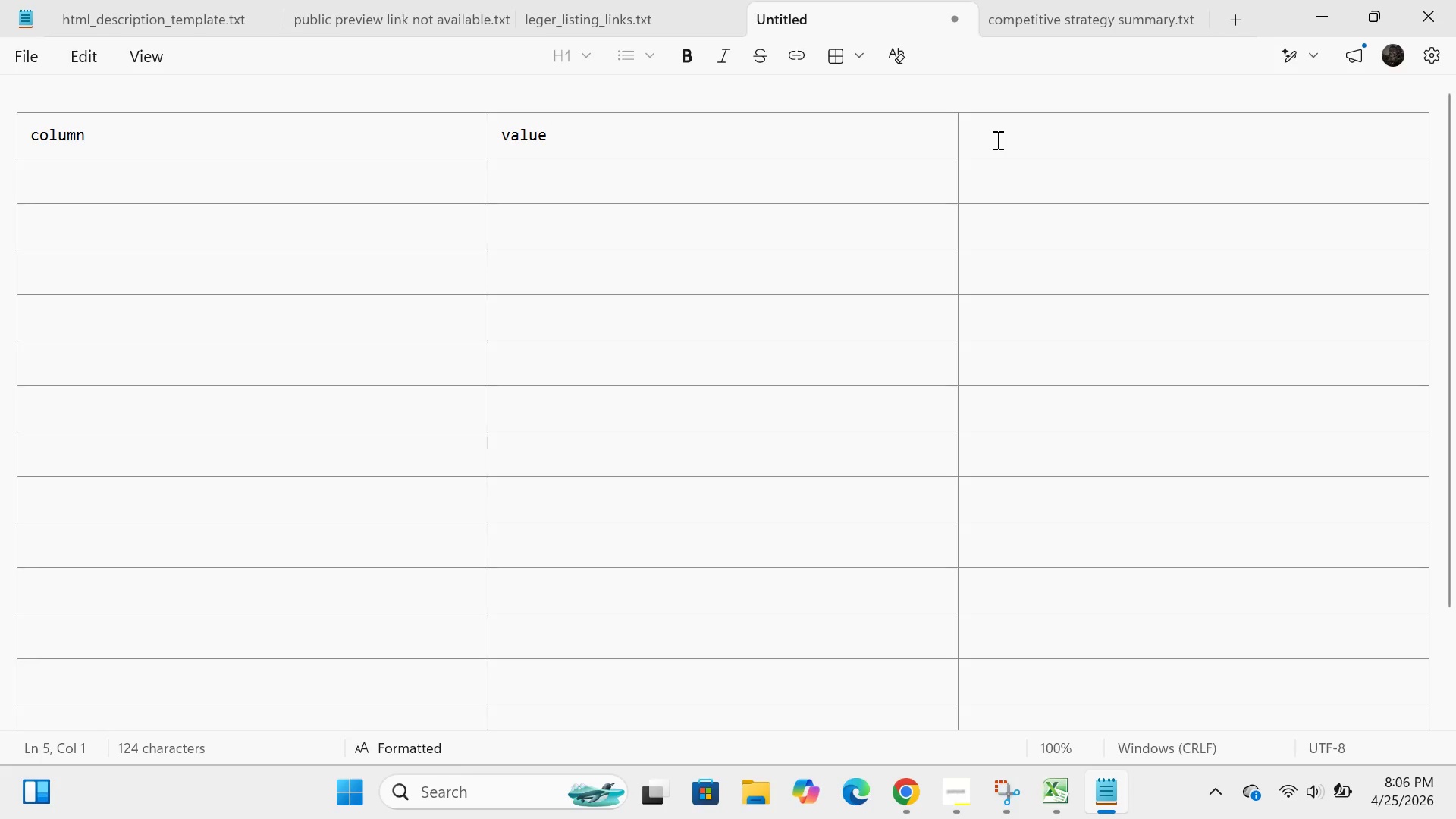 
type(purpose)
 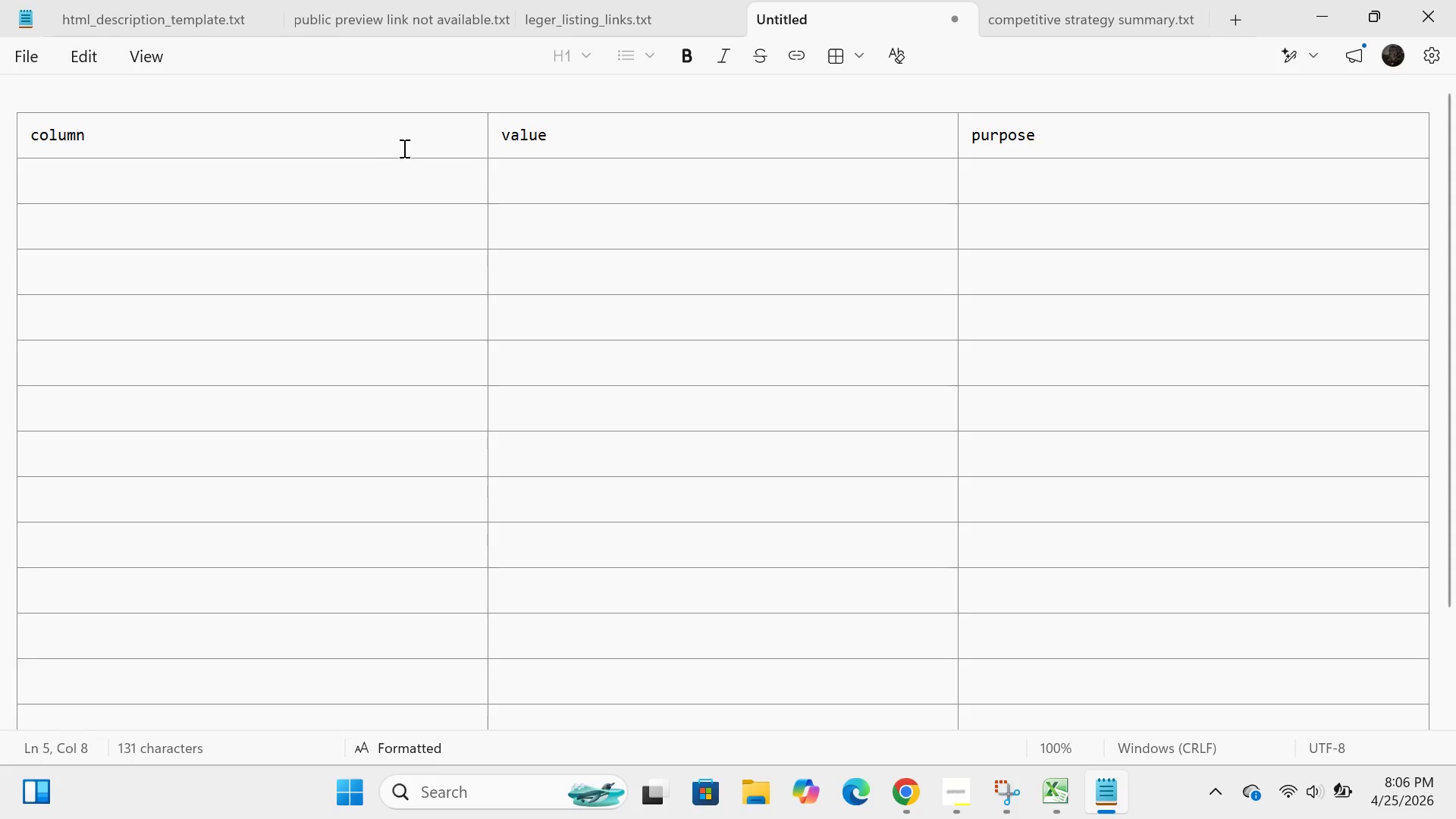 
left_click([393, 168])
 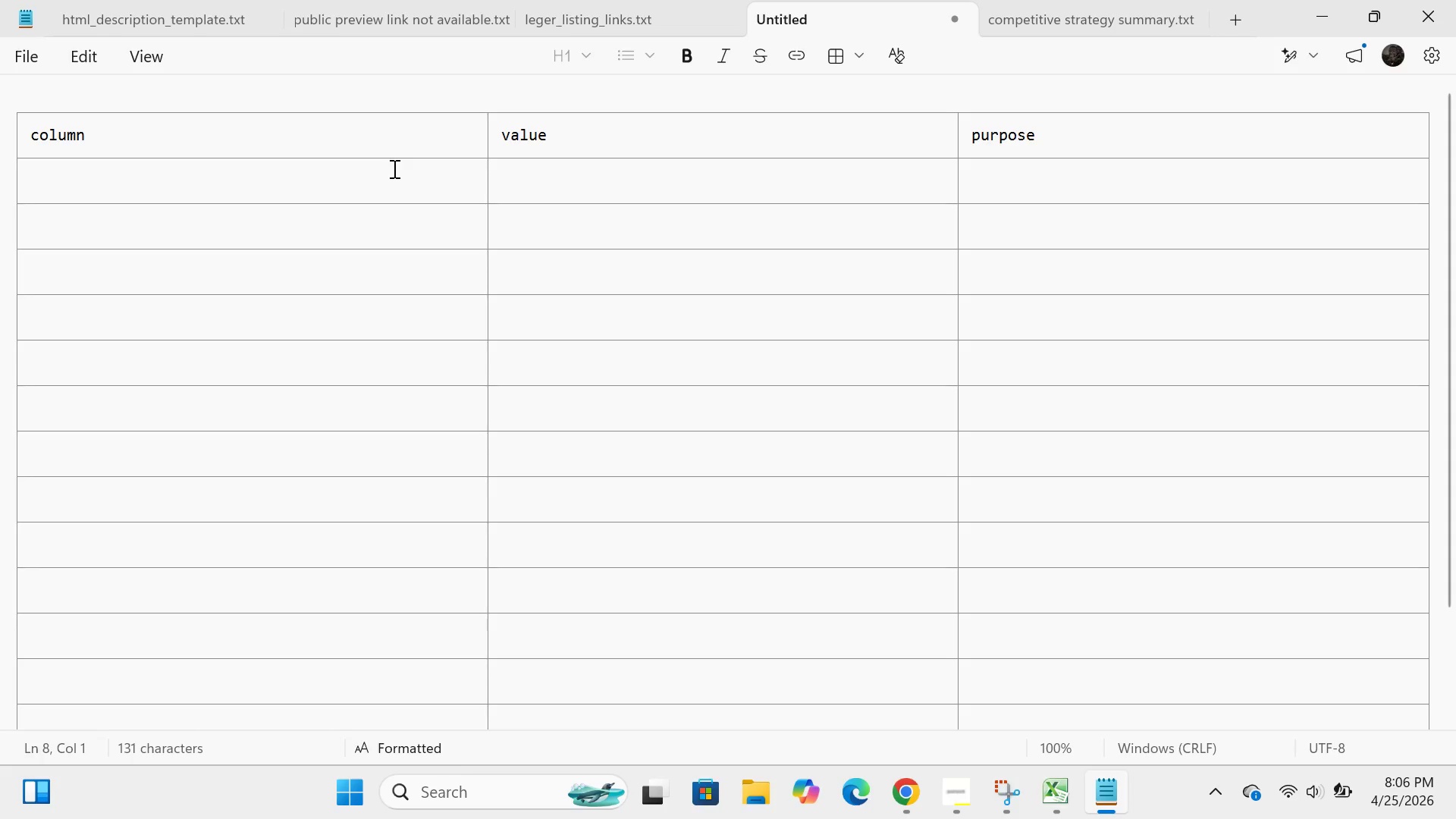 
type(action)
 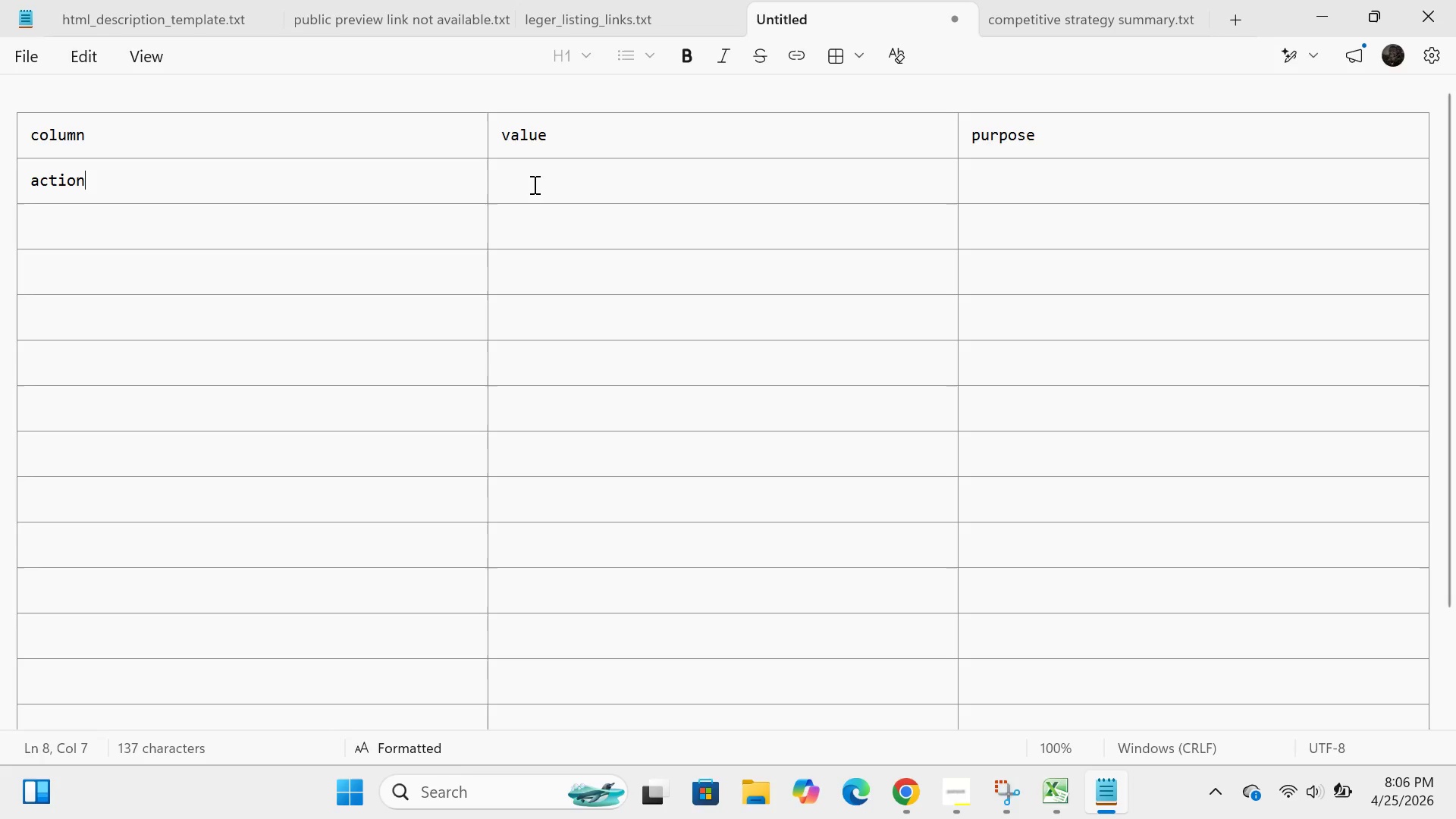 
left_click([533, 184])
 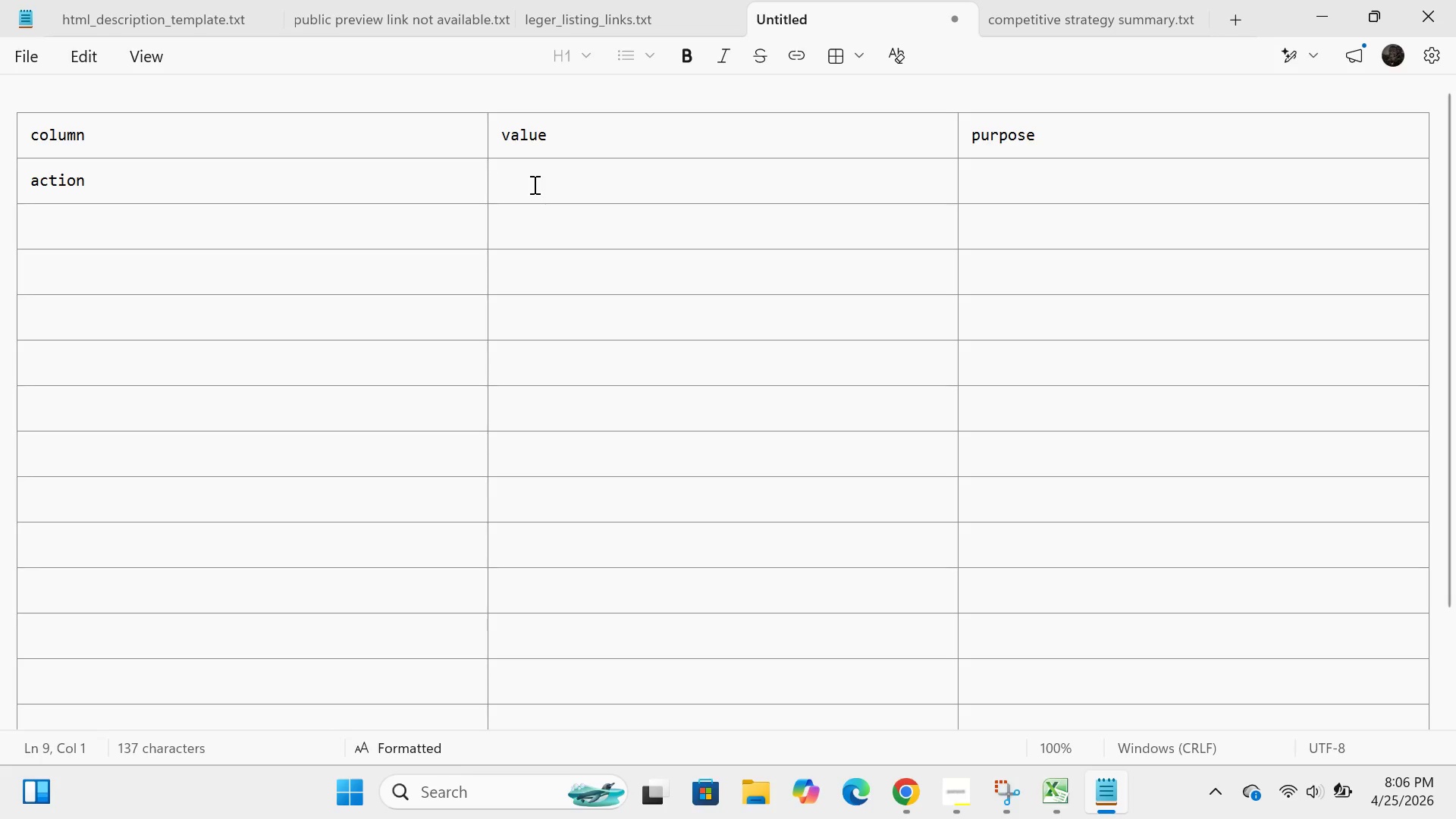 
type(as)
key(Backspace)
type(dd)
 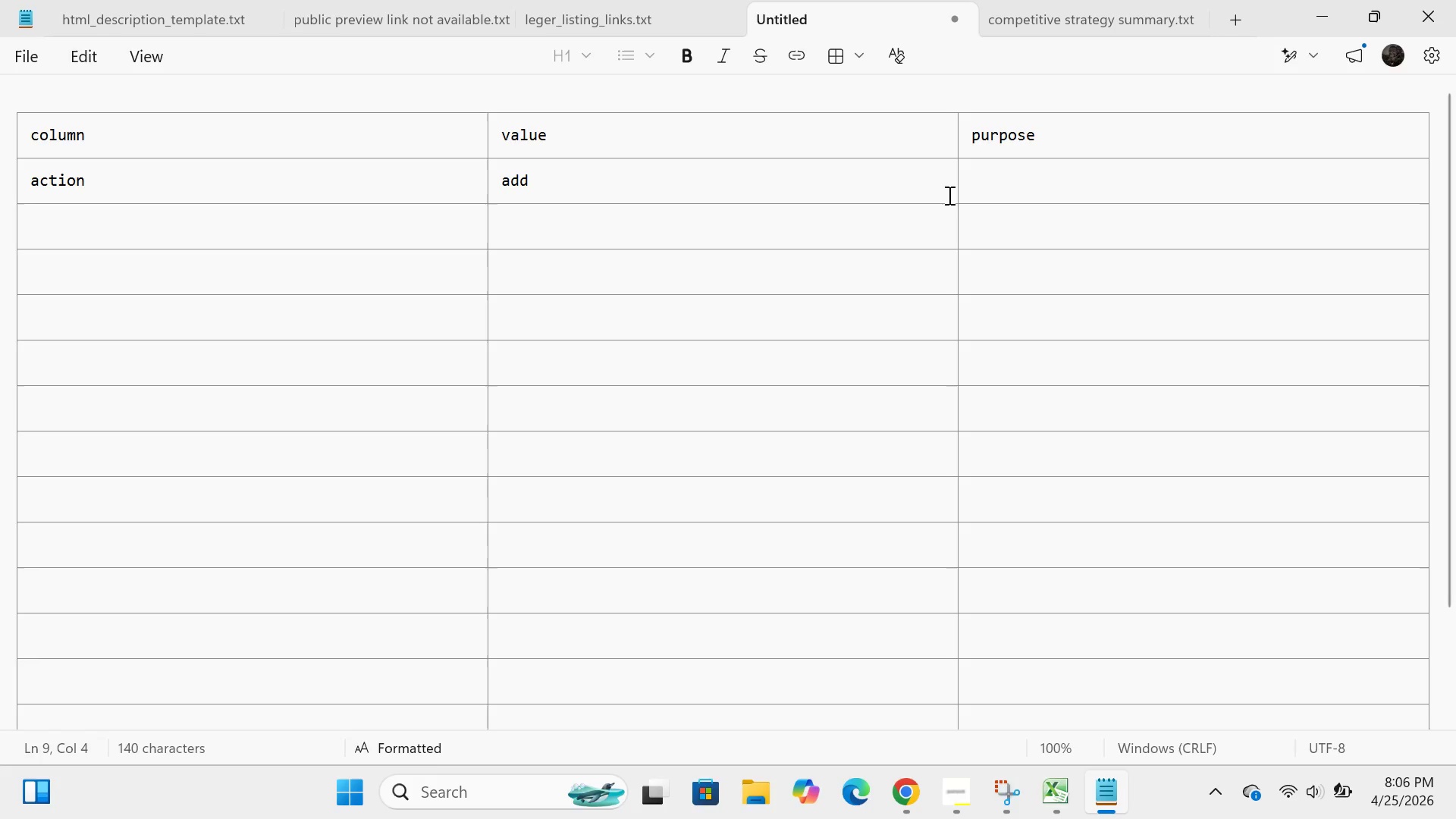 
left_click([971, 193])
 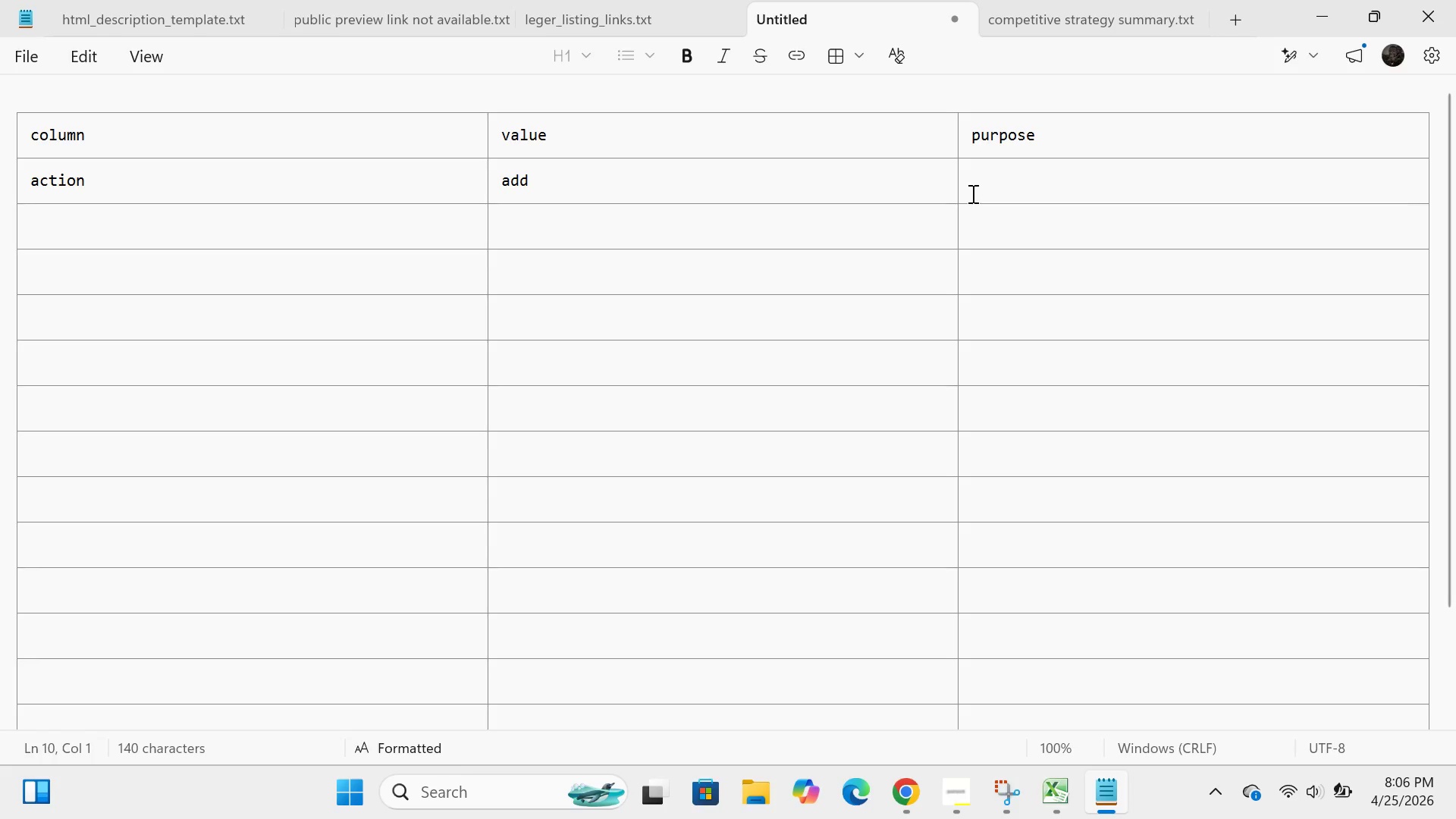 
type(creat)
 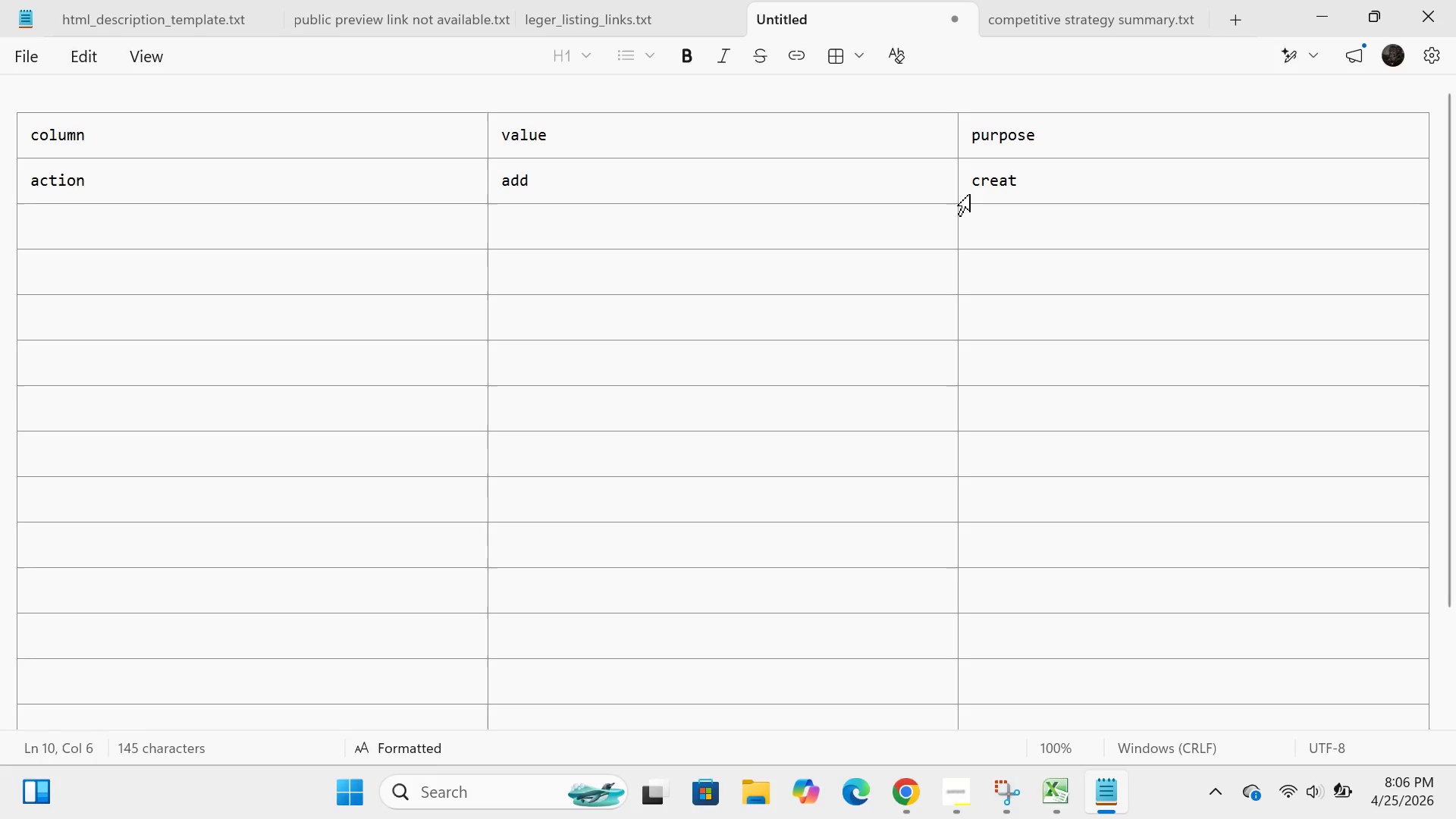 
wait(5.08)
 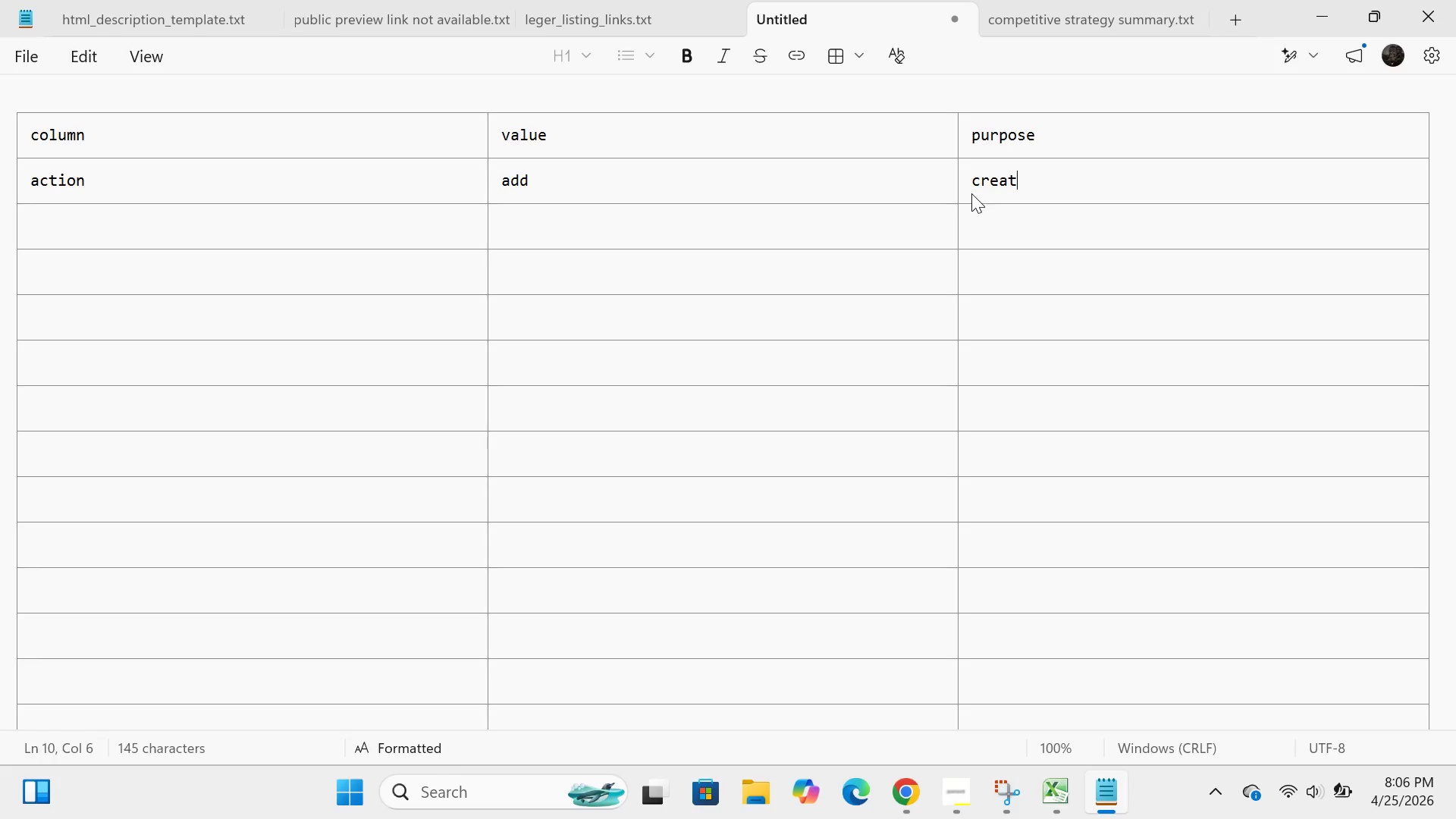 
type(es new listing)
 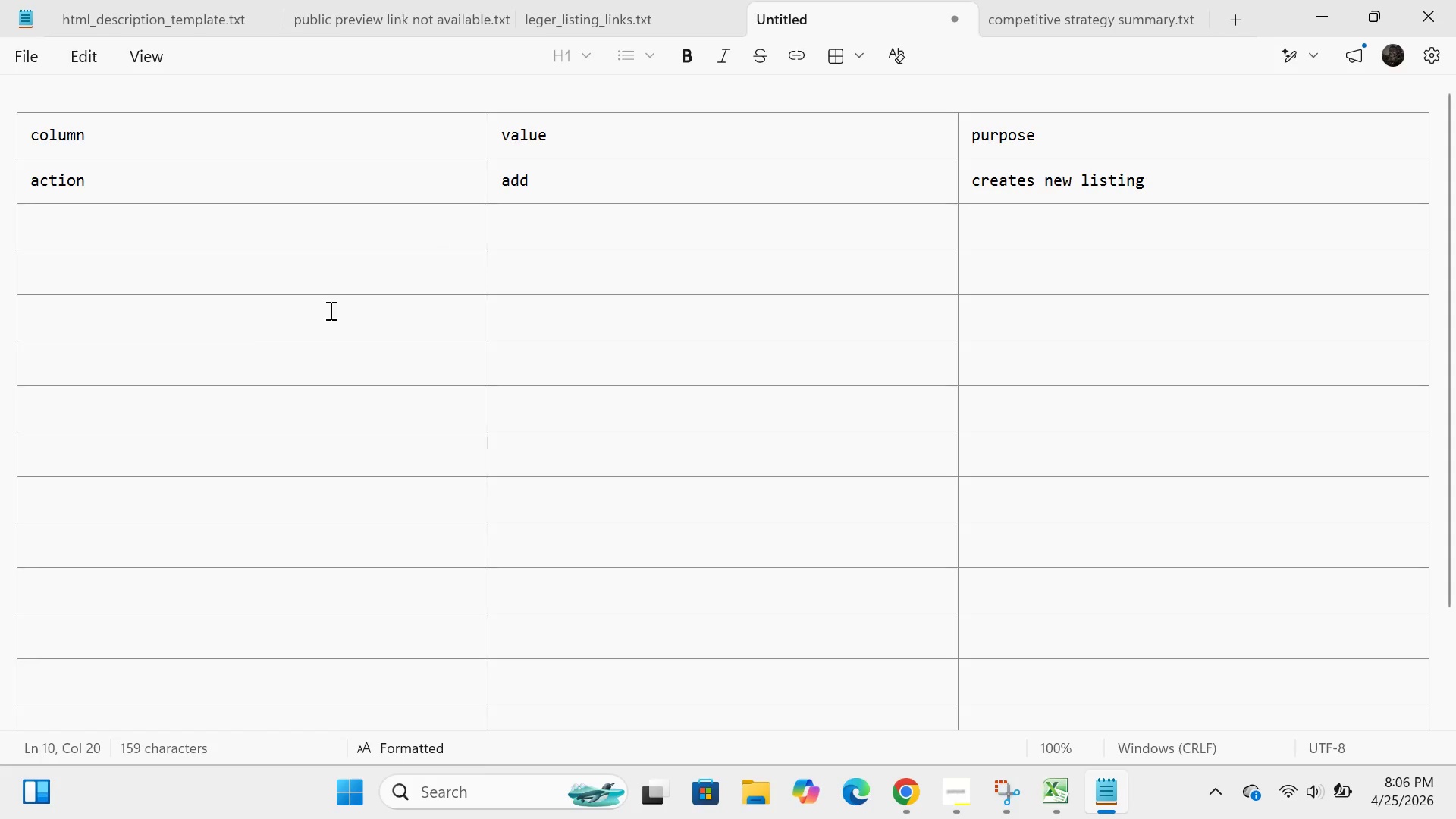 
left_click([220, 285])
 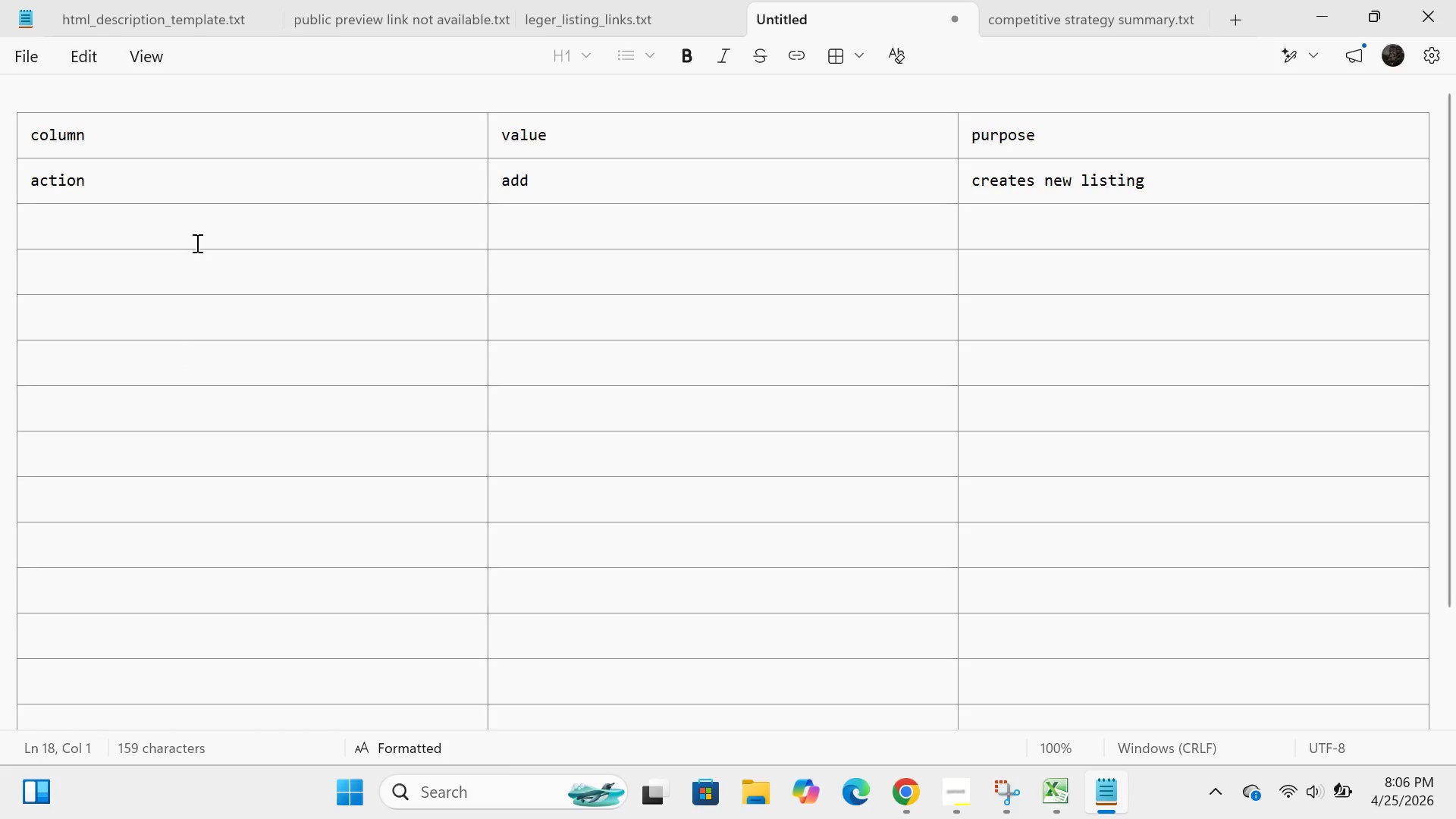 
left_click([196, 243])
 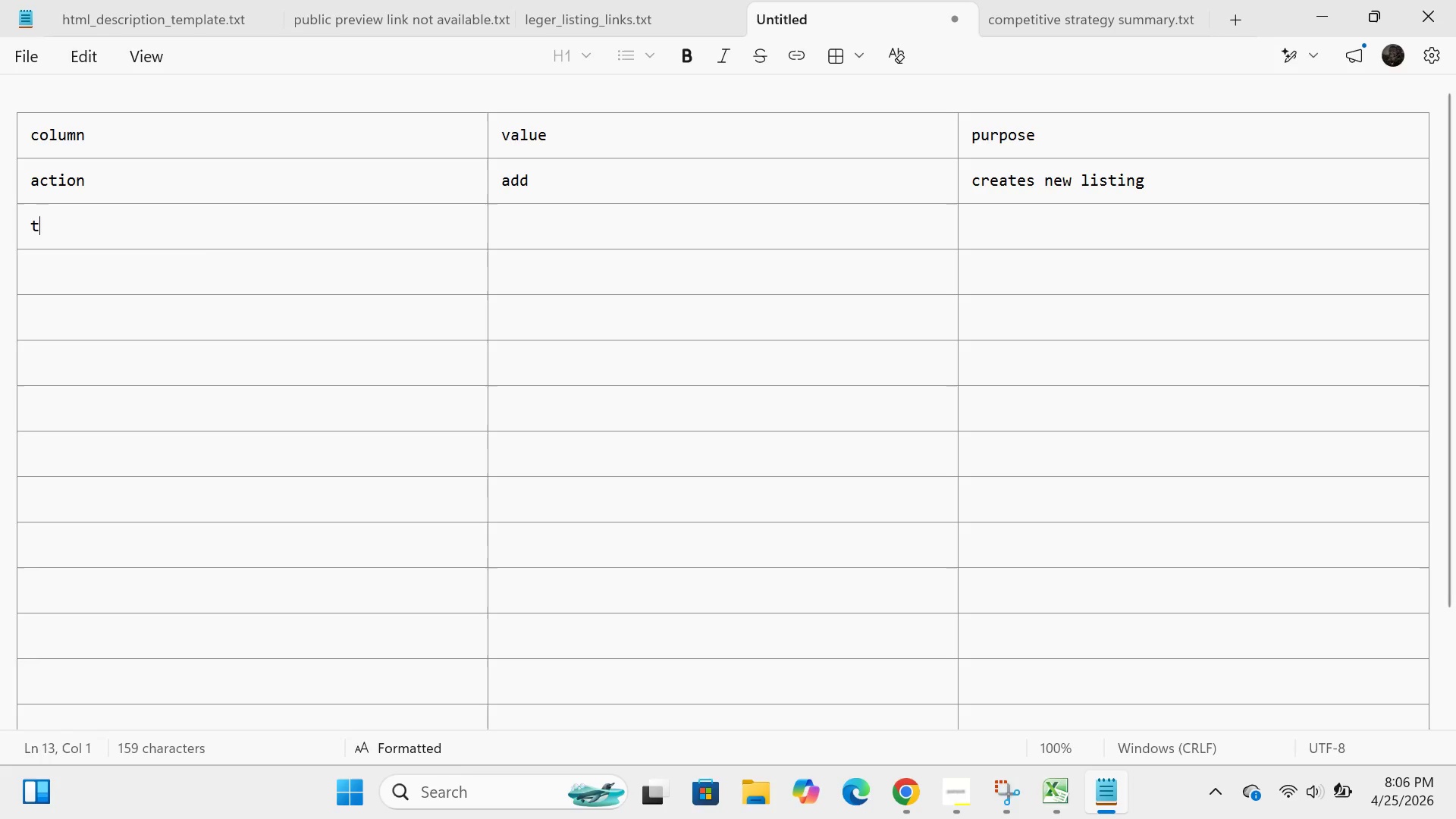 
type(tu)
key(Backspace)
type(ir)
key(Backspace)
type(tle)
 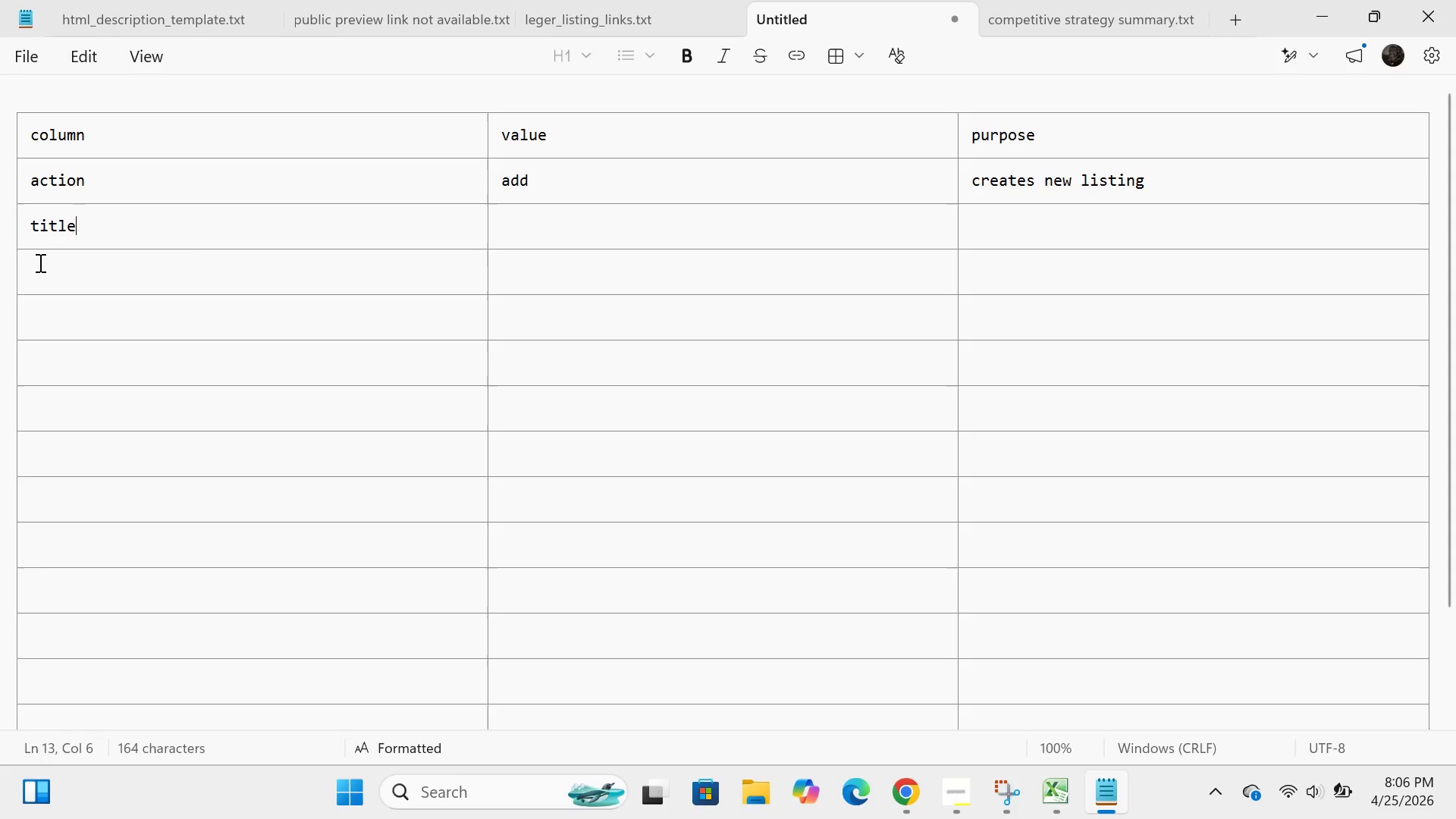 
left_click([39, 265])
 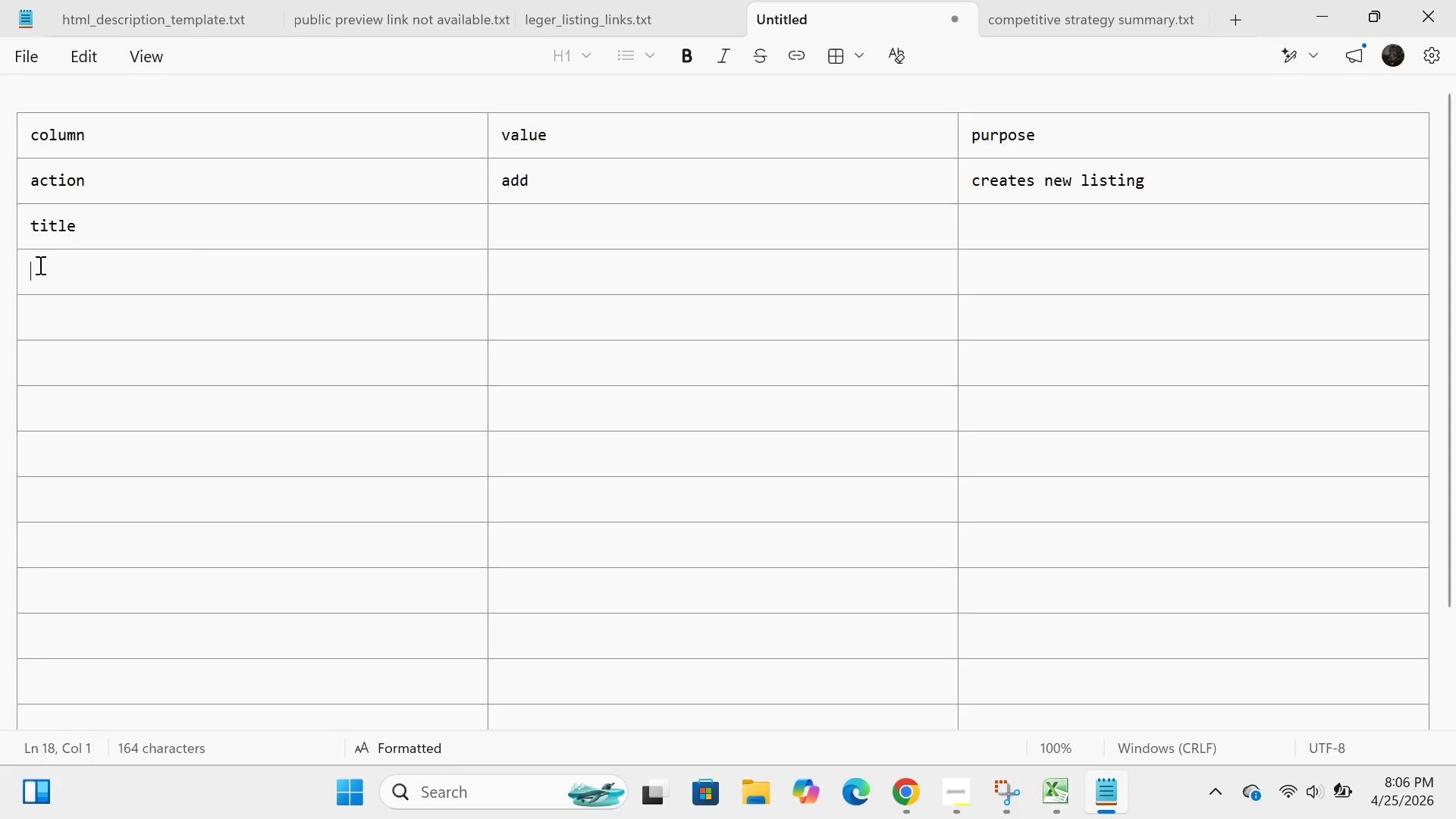 
type(category)
 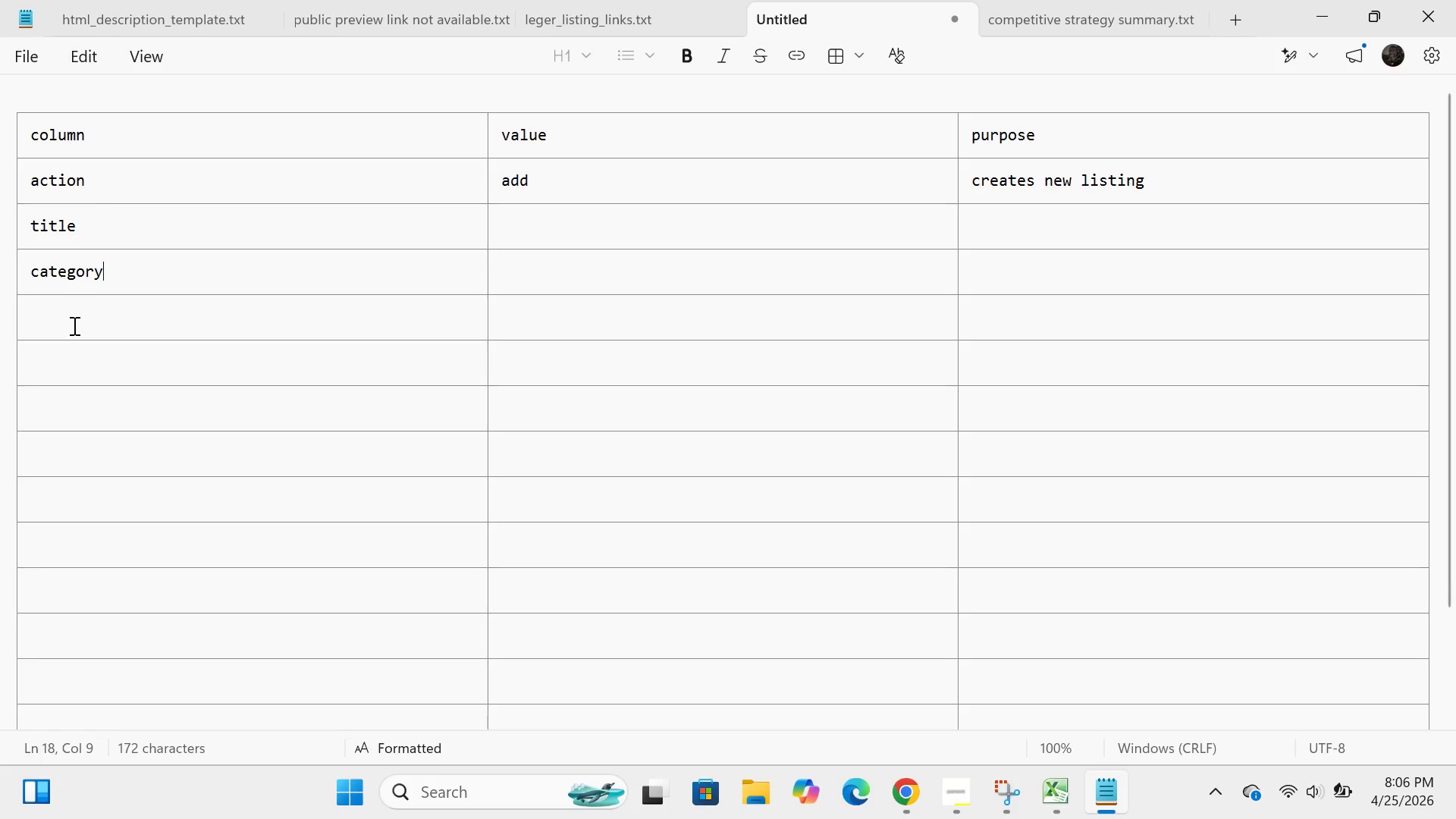 
left_click([73, 325])
 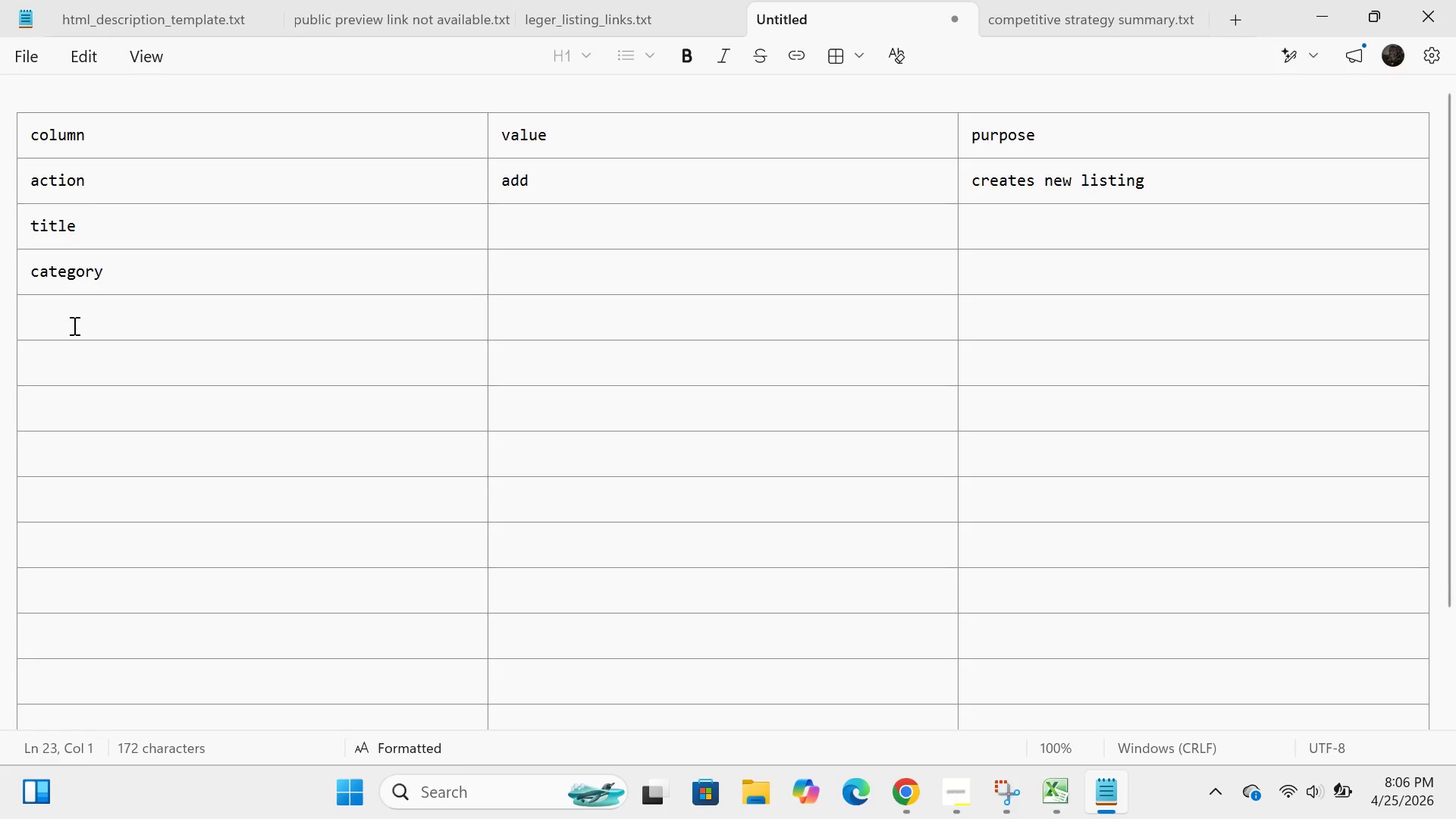 
type(condition)
 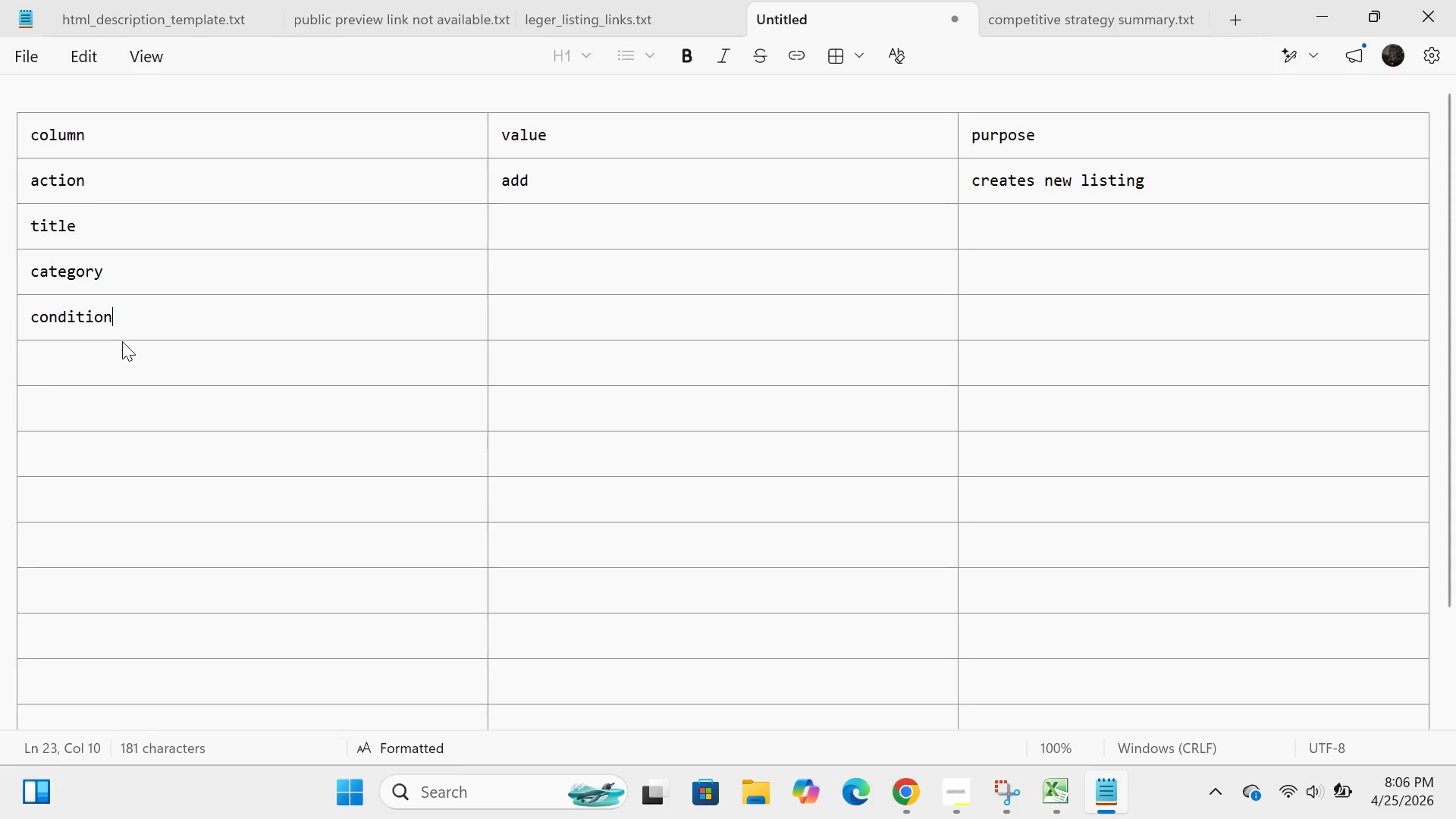 
left_click([122, 341])
 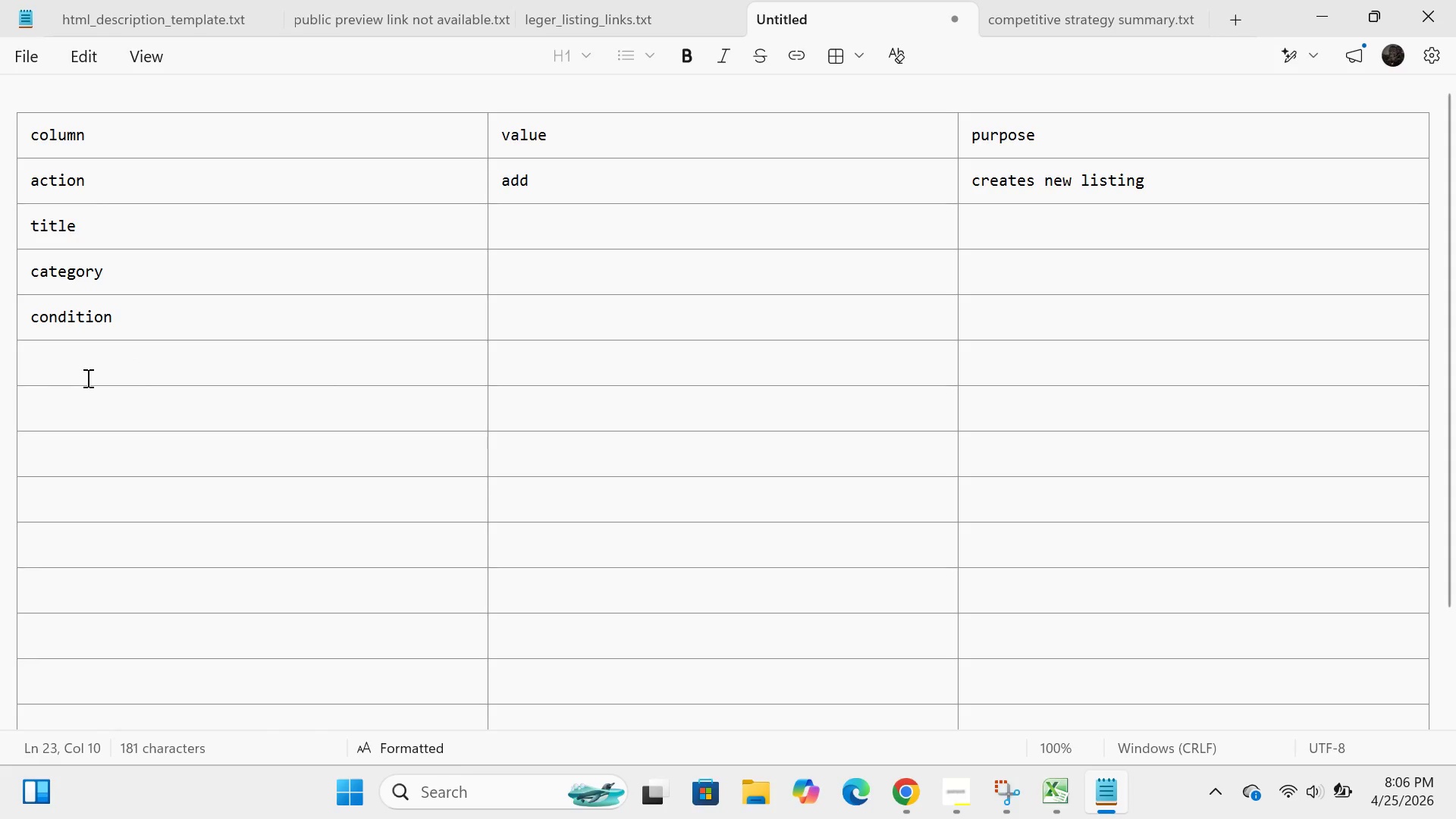 
left_click([86, 378])
 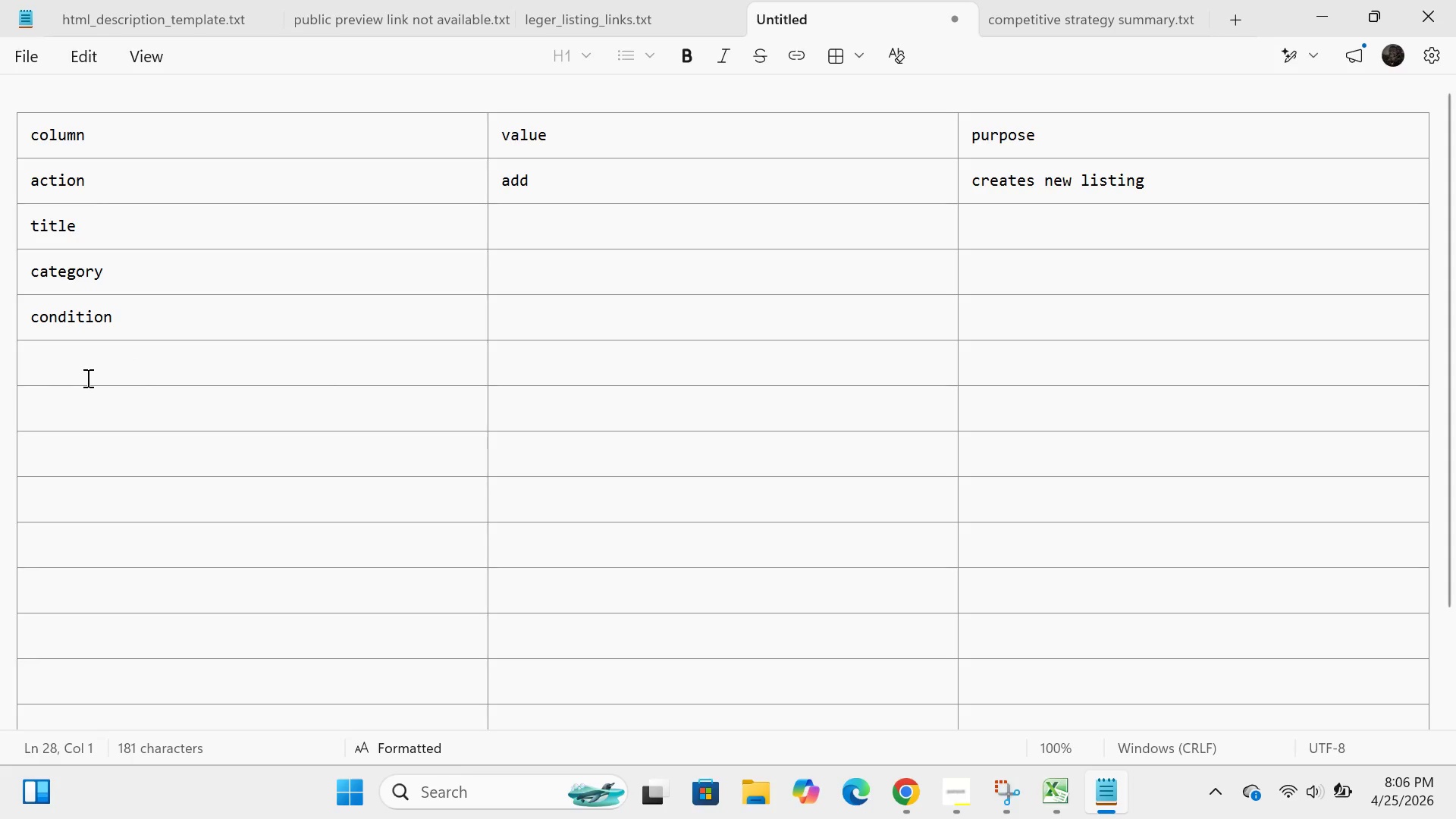 
type(price)
 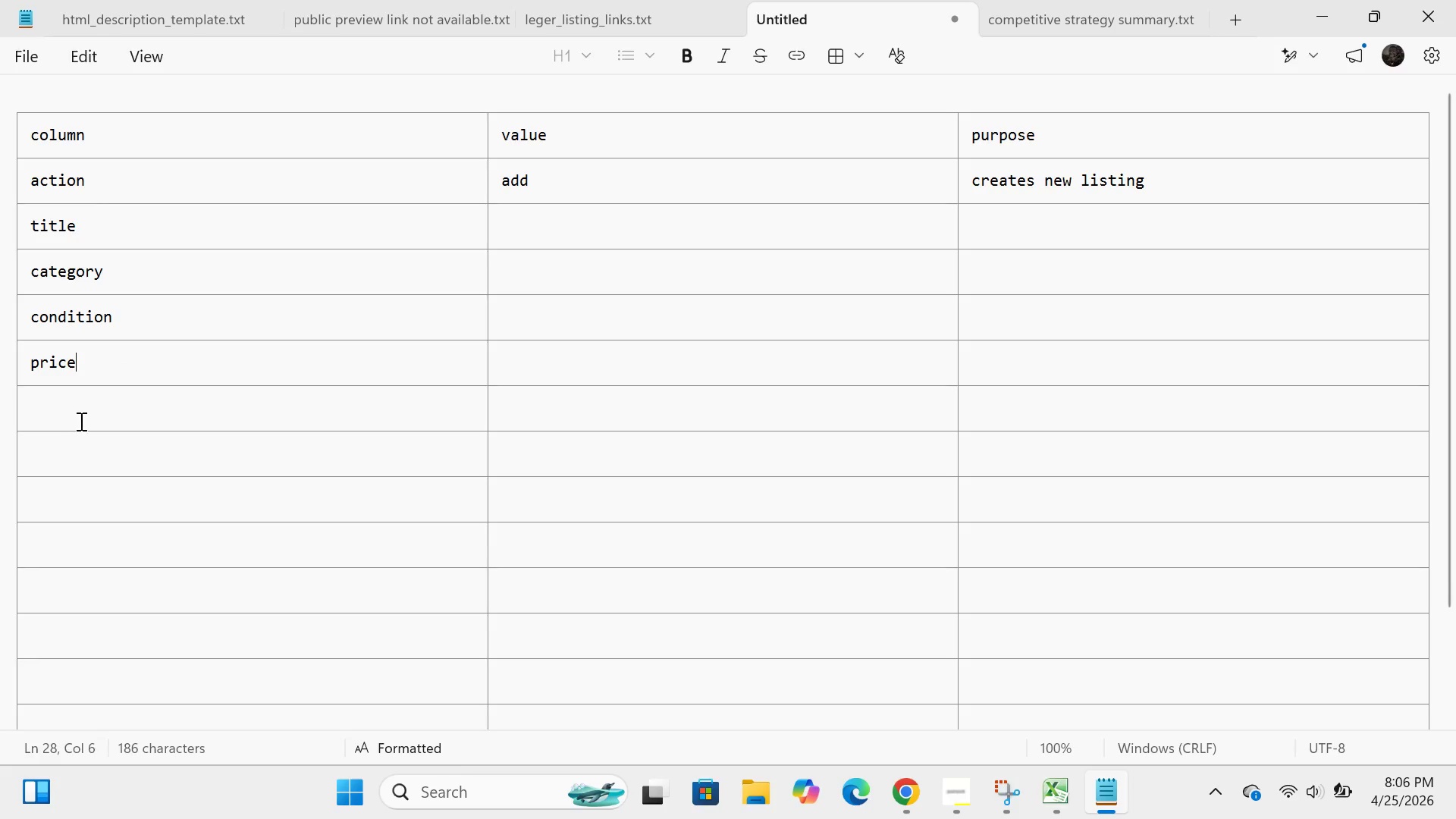 
left_click([80, 421])
 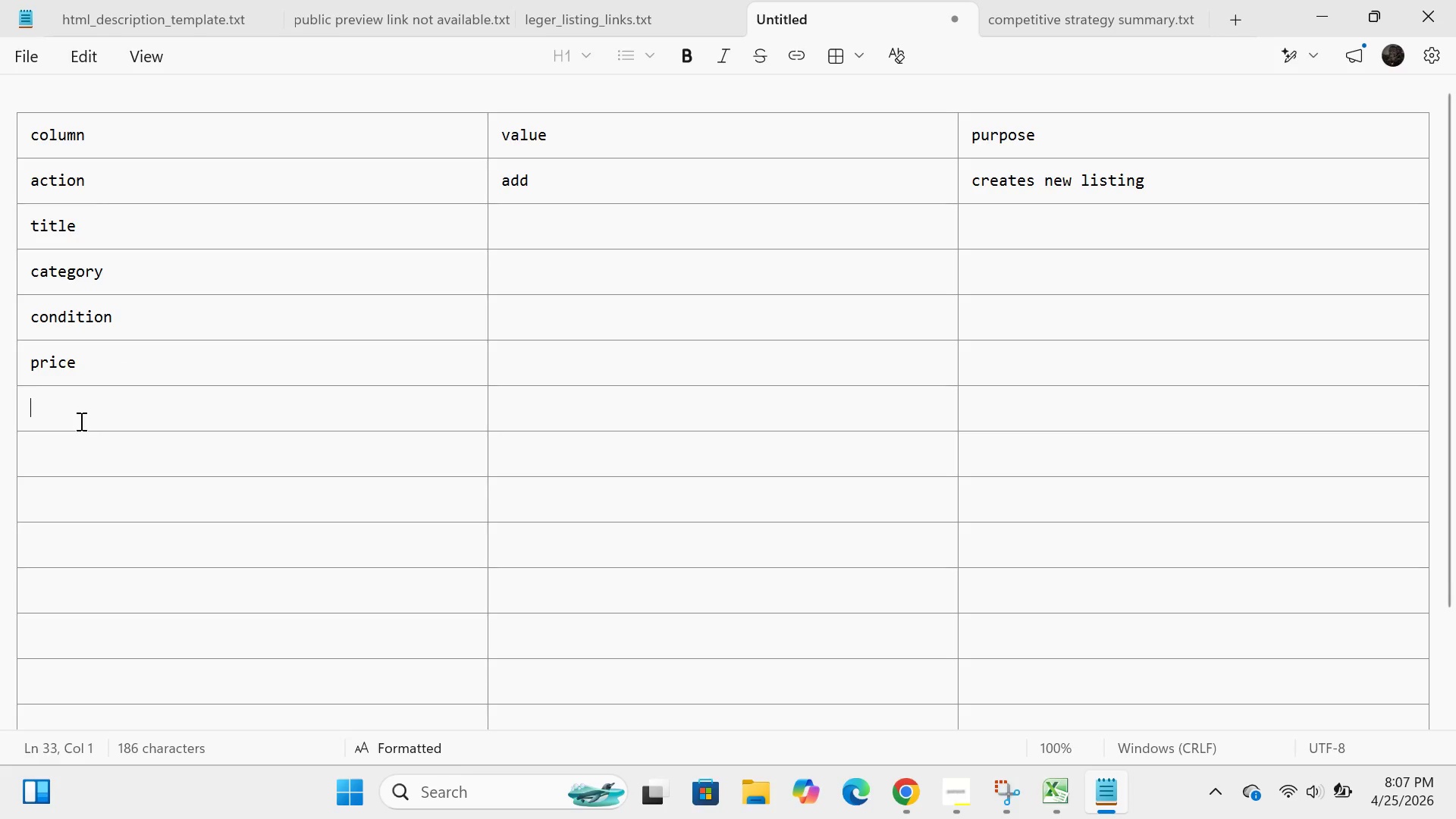 
type(brand)
 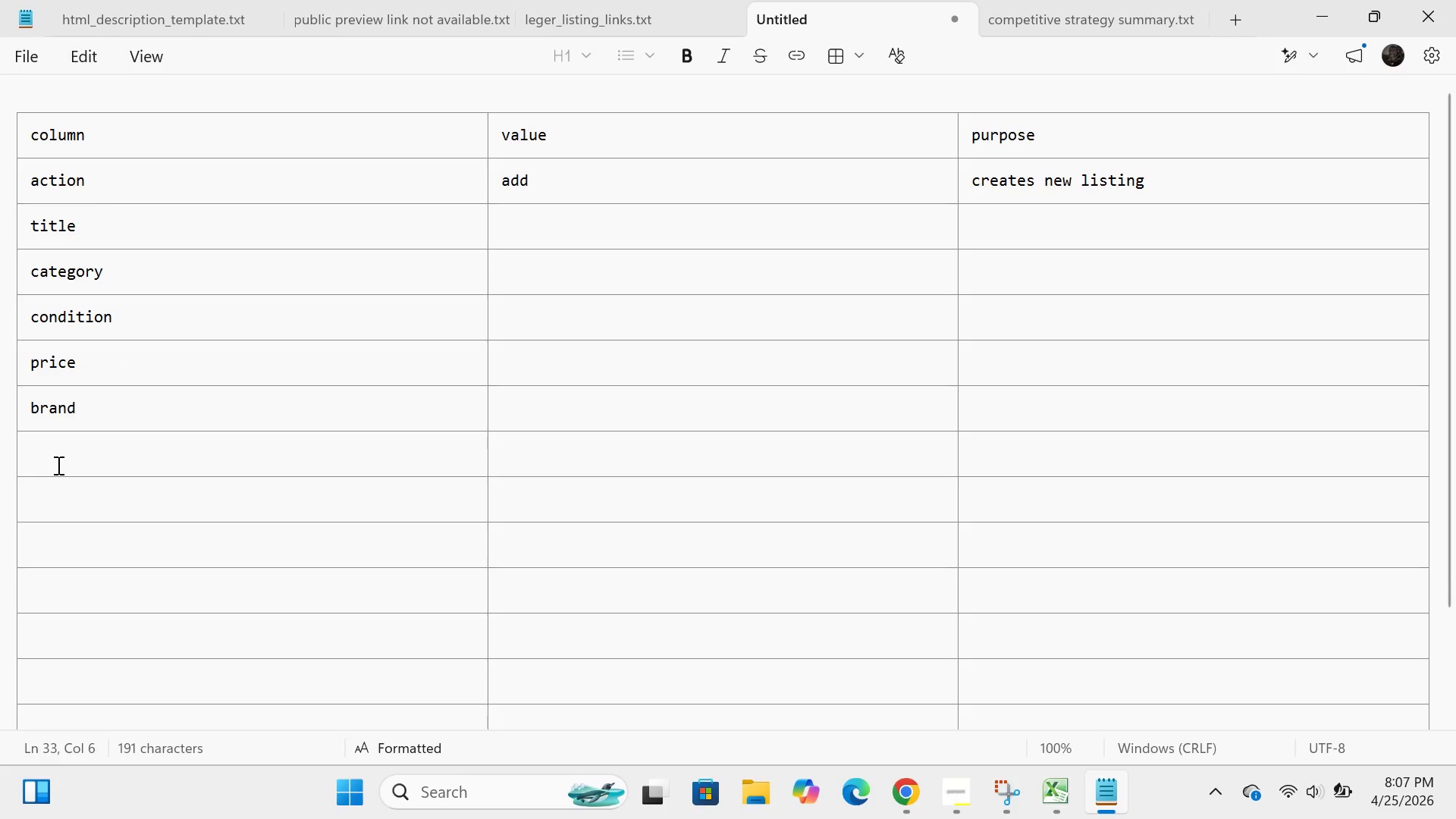 
left_click([57, 465])
 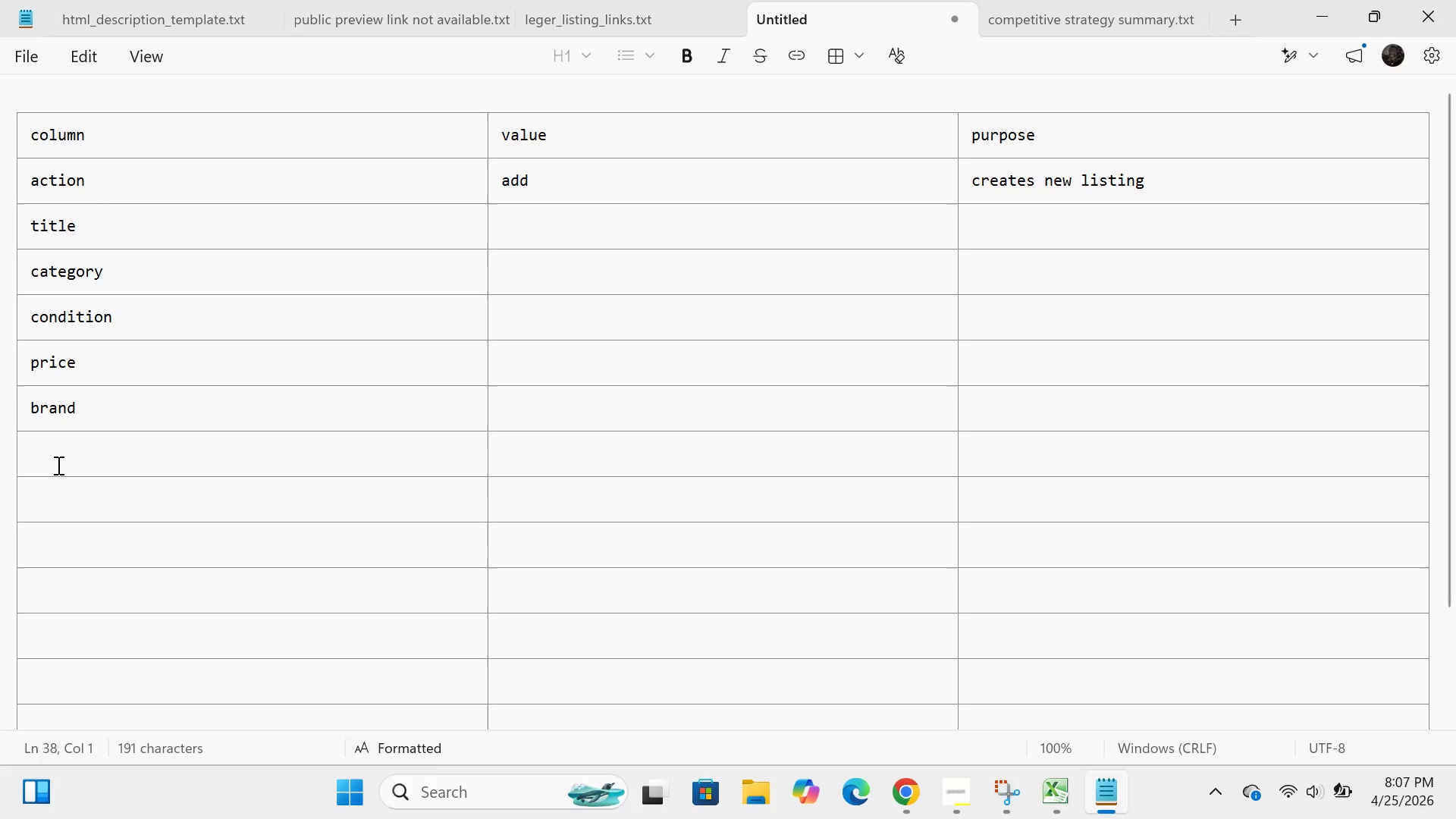 
type(six)
key(Backspace)
type(ze)
 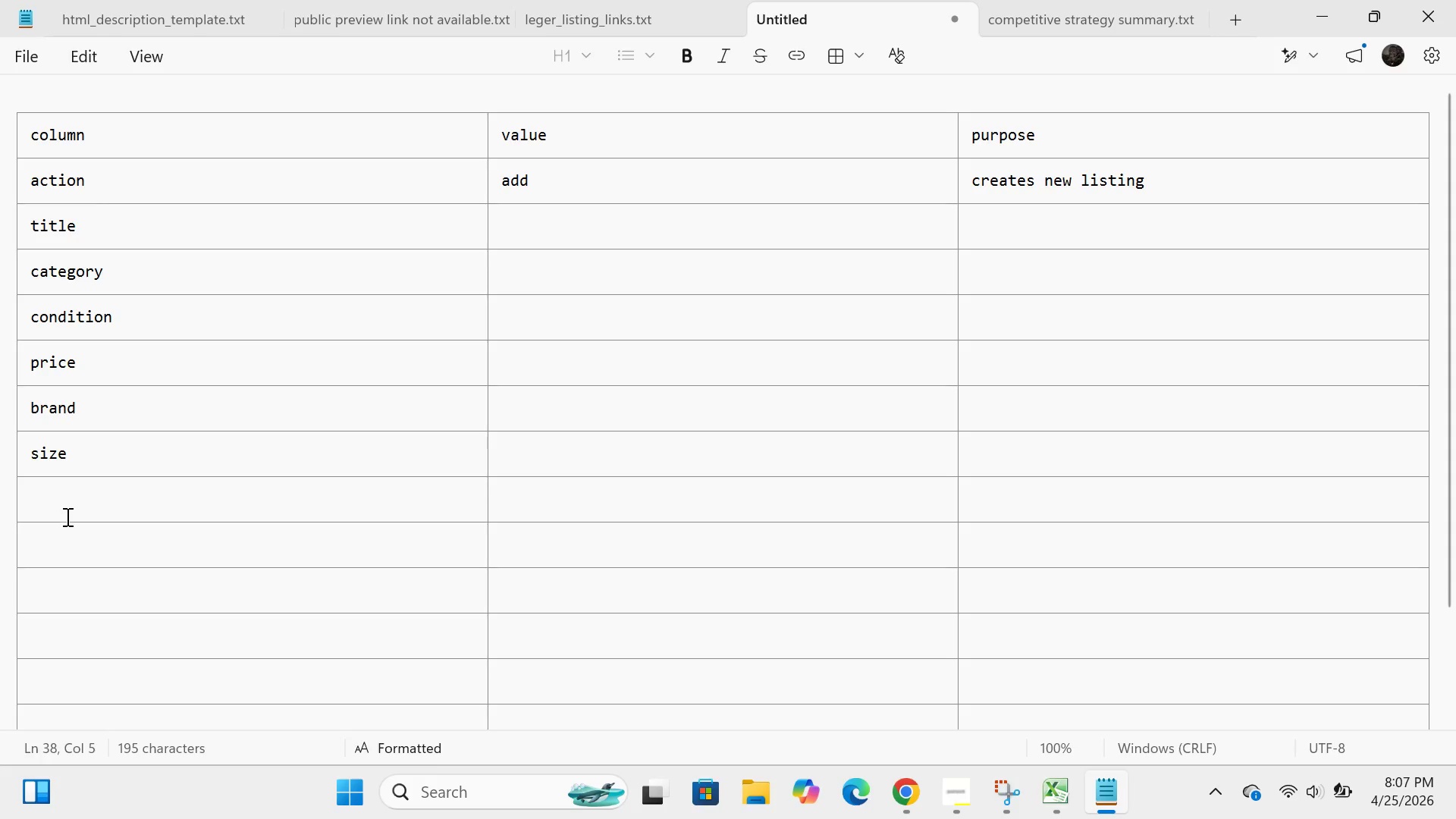 
left_click([66, 516])
 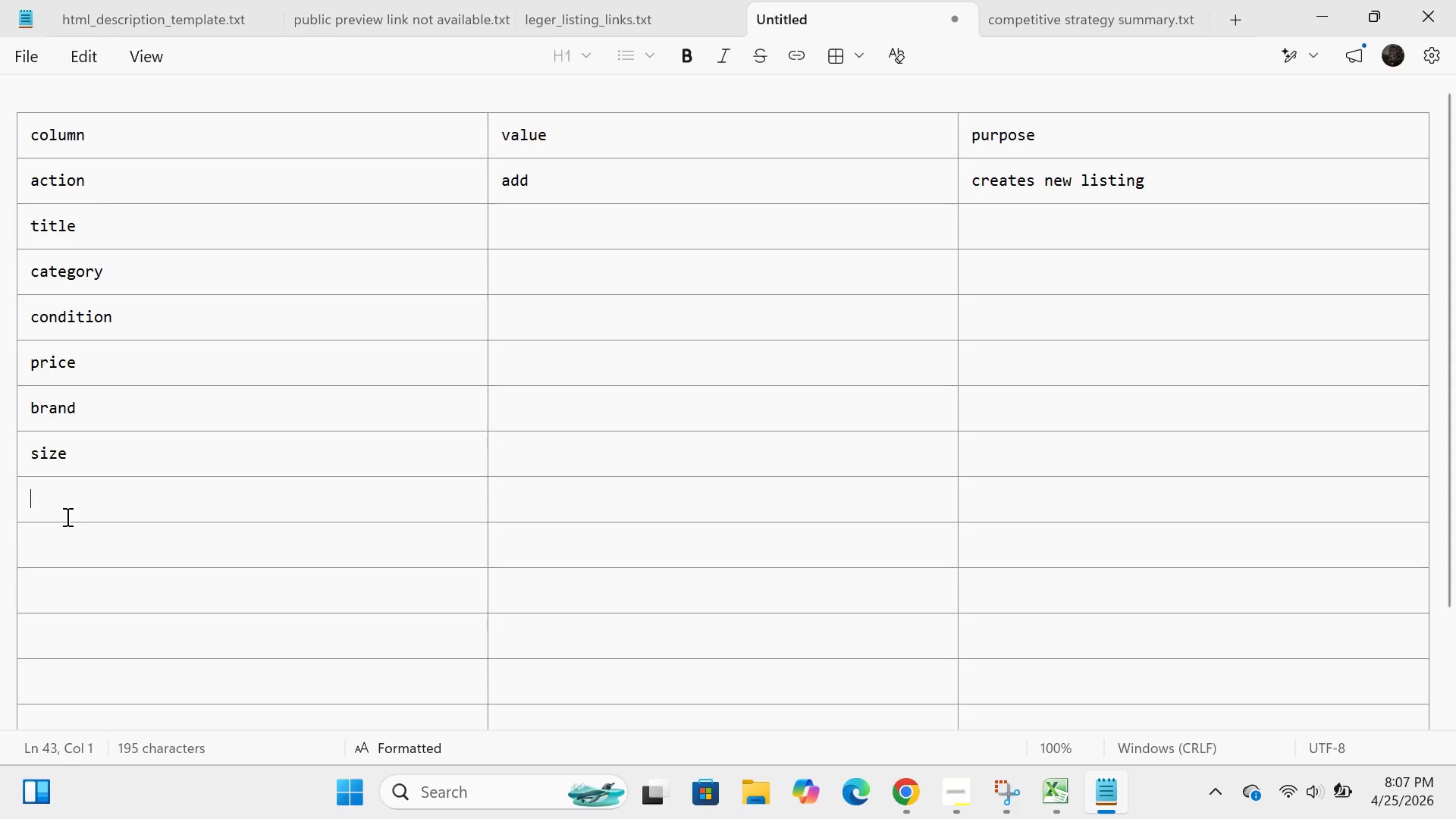 
type(quantity)
 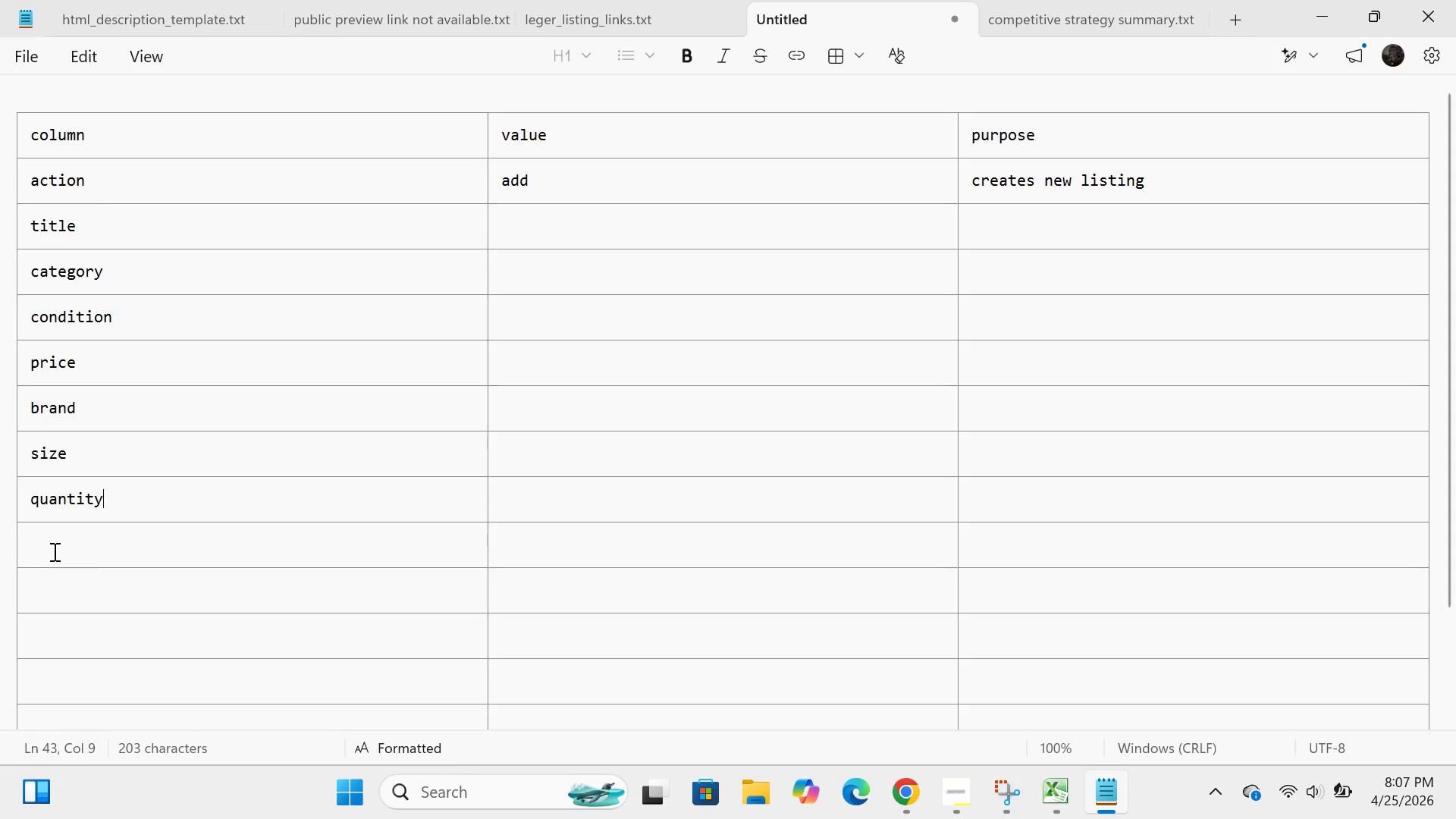 
left_click([53, 551])
 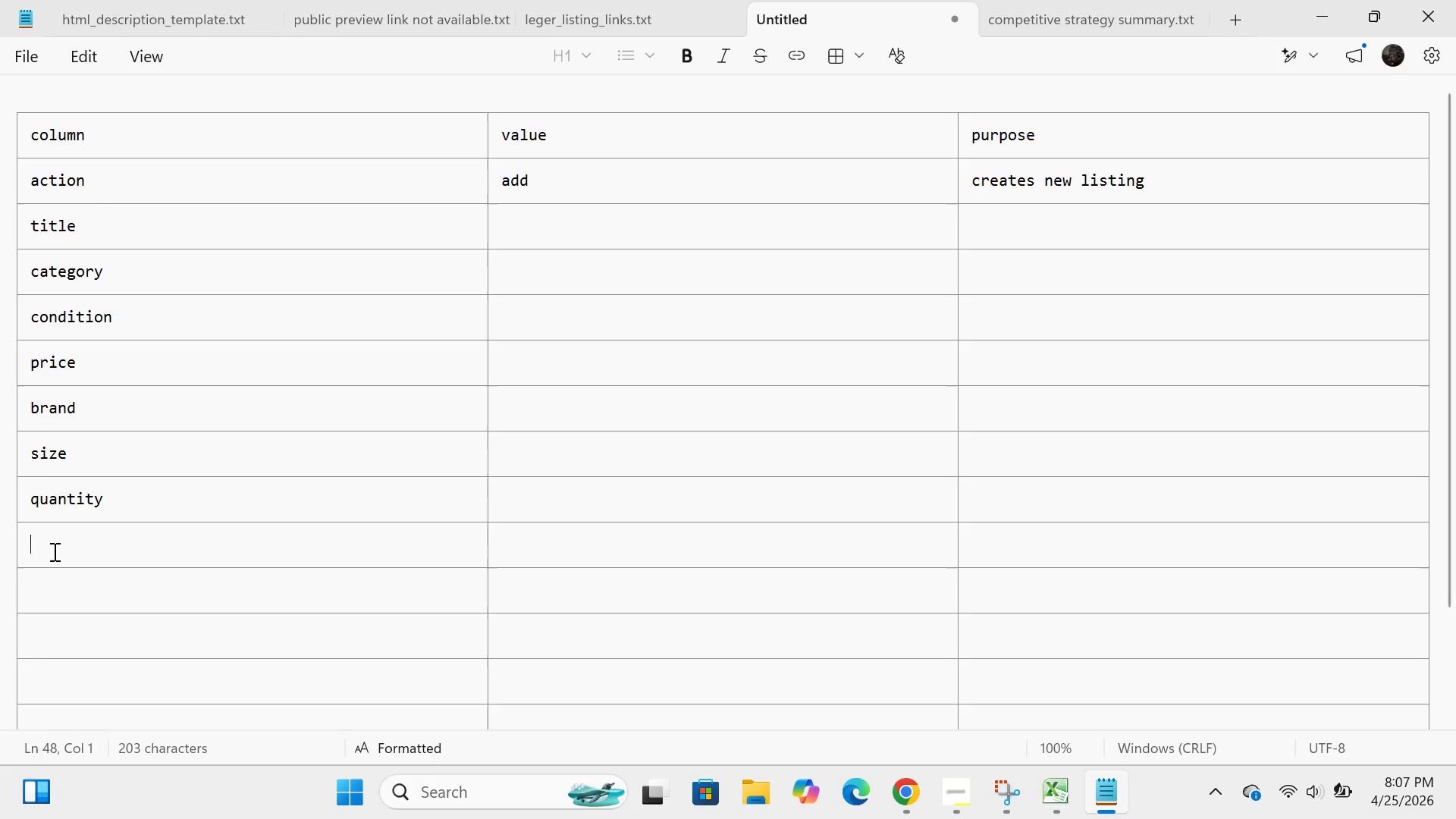 
scroll: coordinate [53, 551], scroll_direction: down, amount: 1.0
 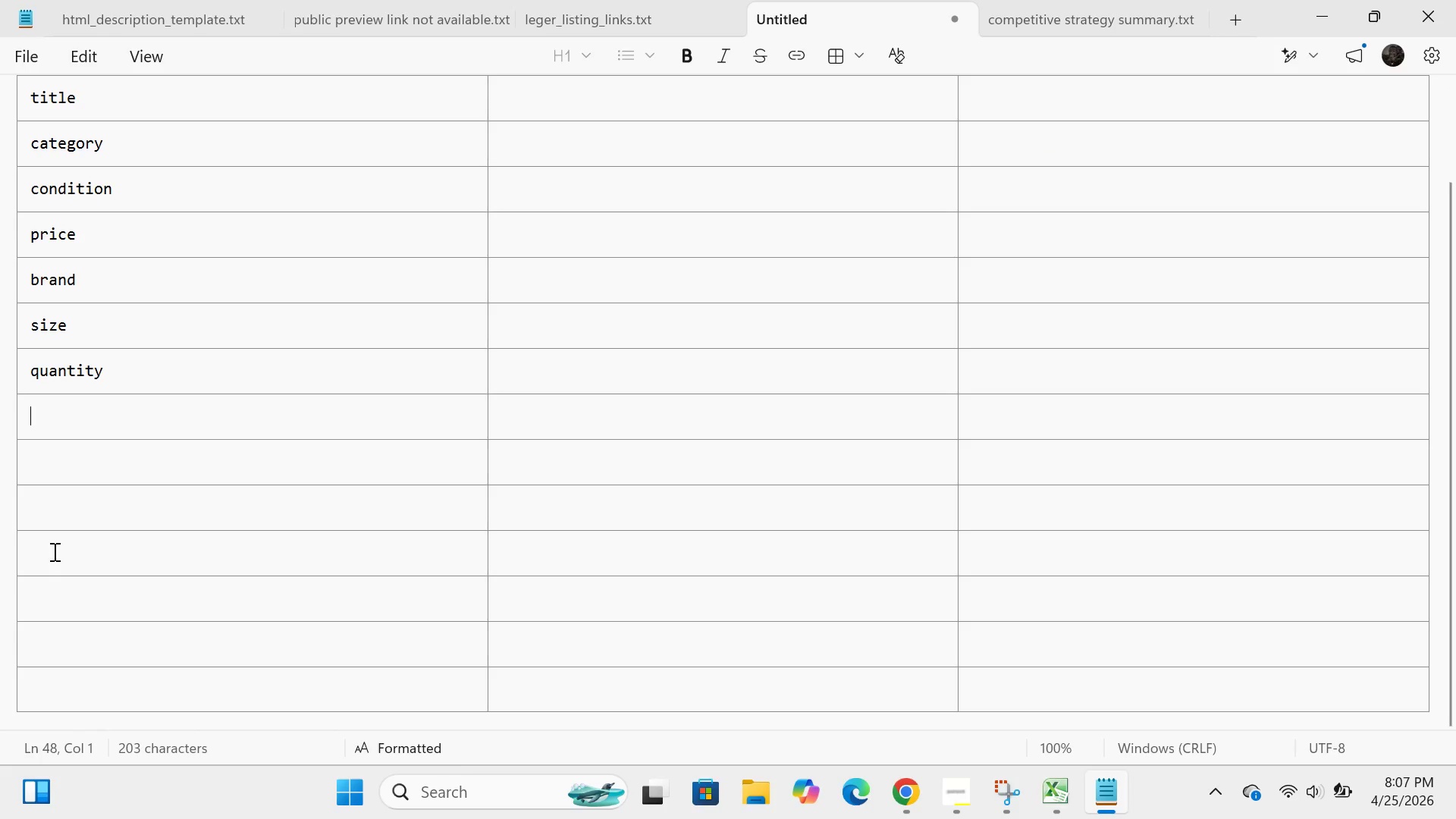 
scroll: coordinate [53, 551], scroll_direction: none, amount: 0.0
 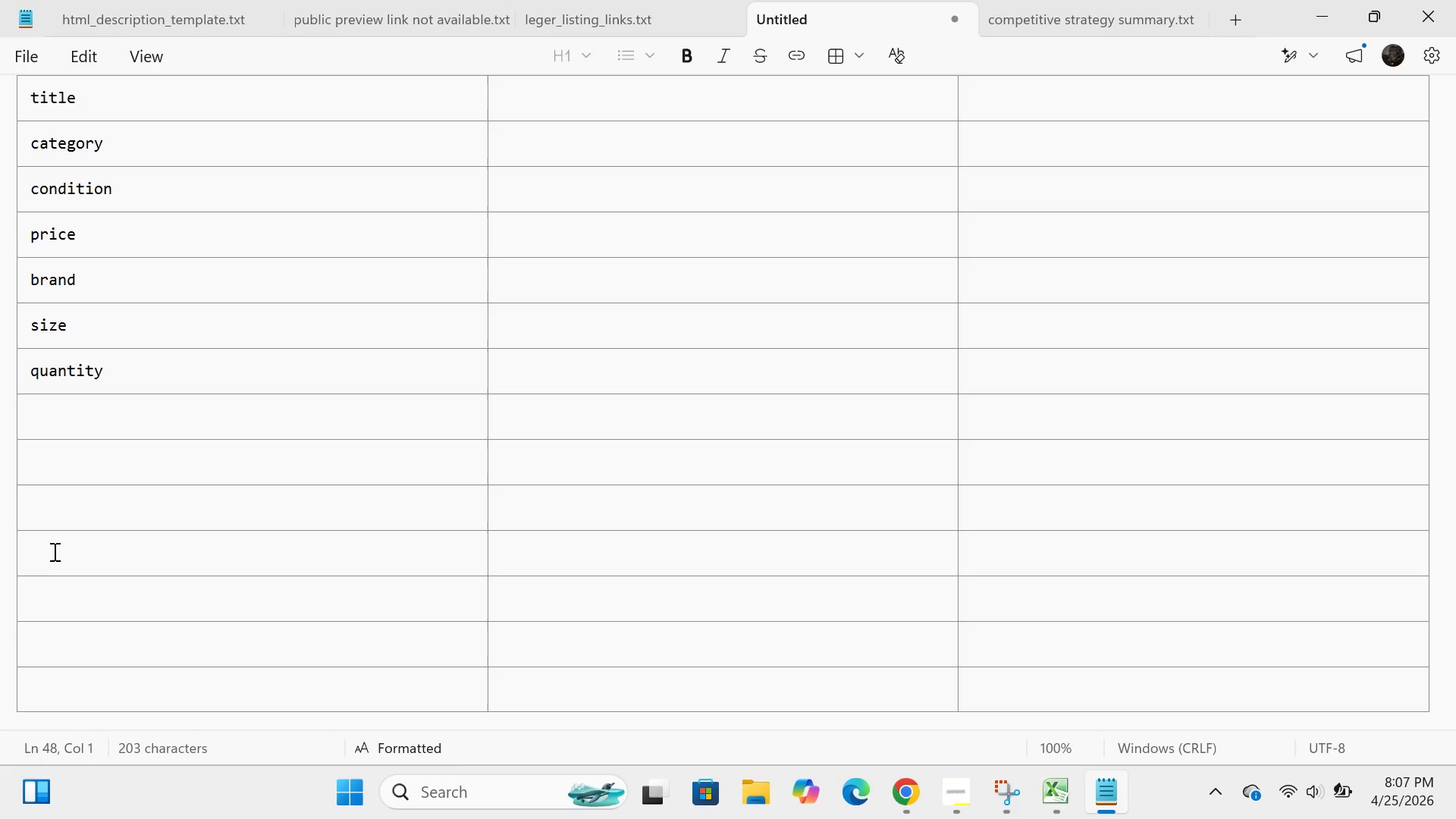 
type(shippingservice)
 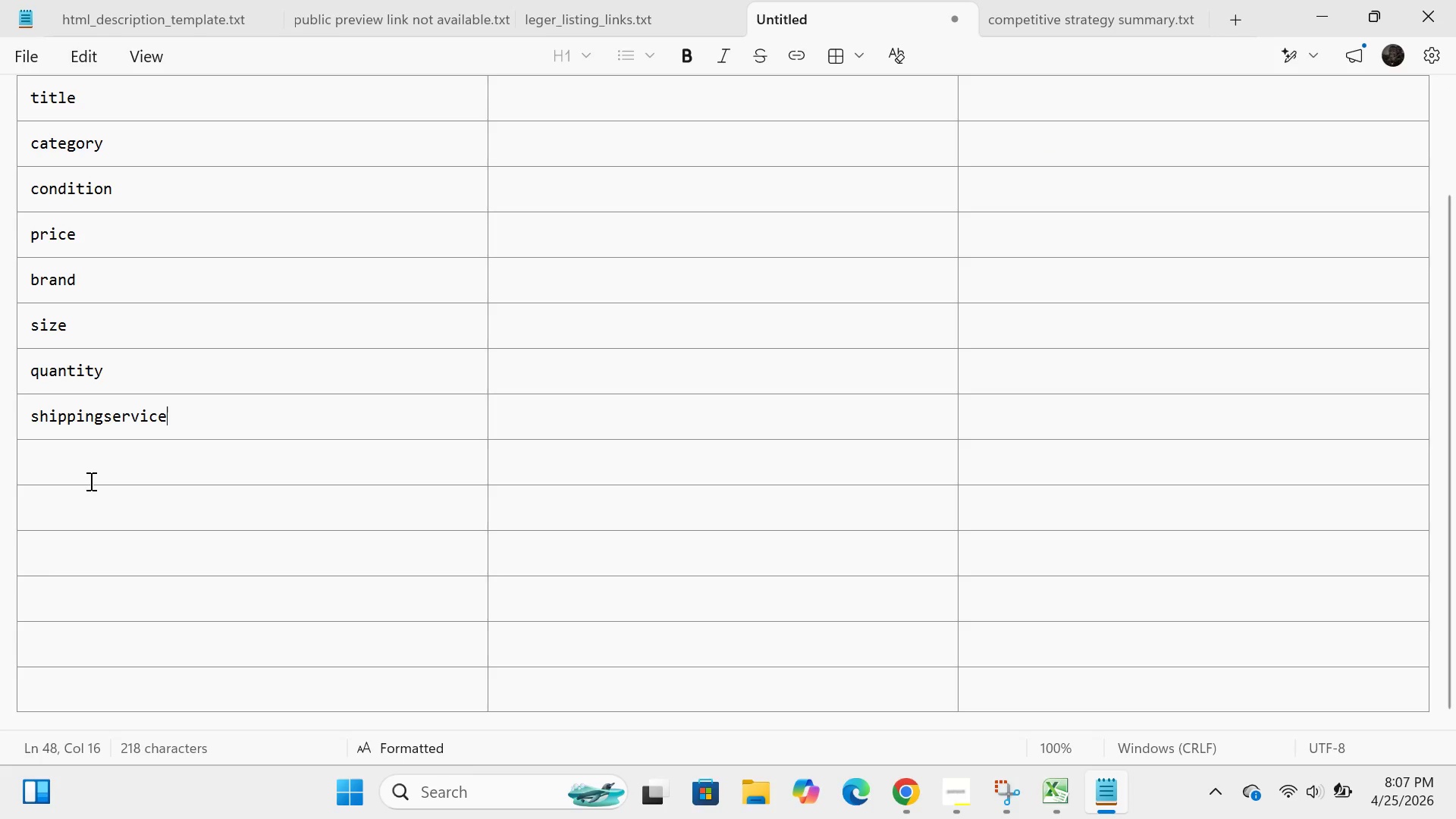 
left_click([89, 480])
 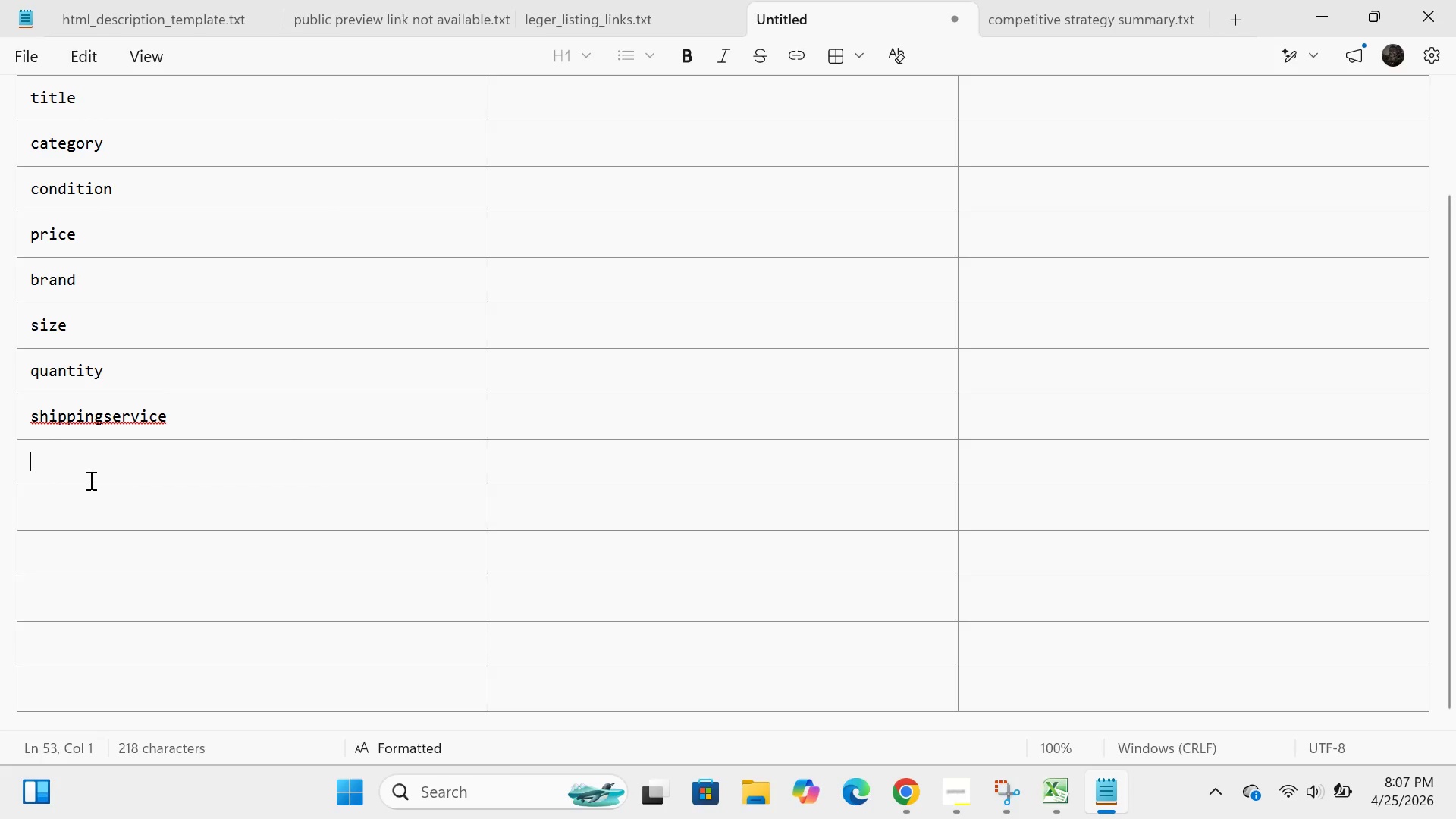 
type(shipping)
 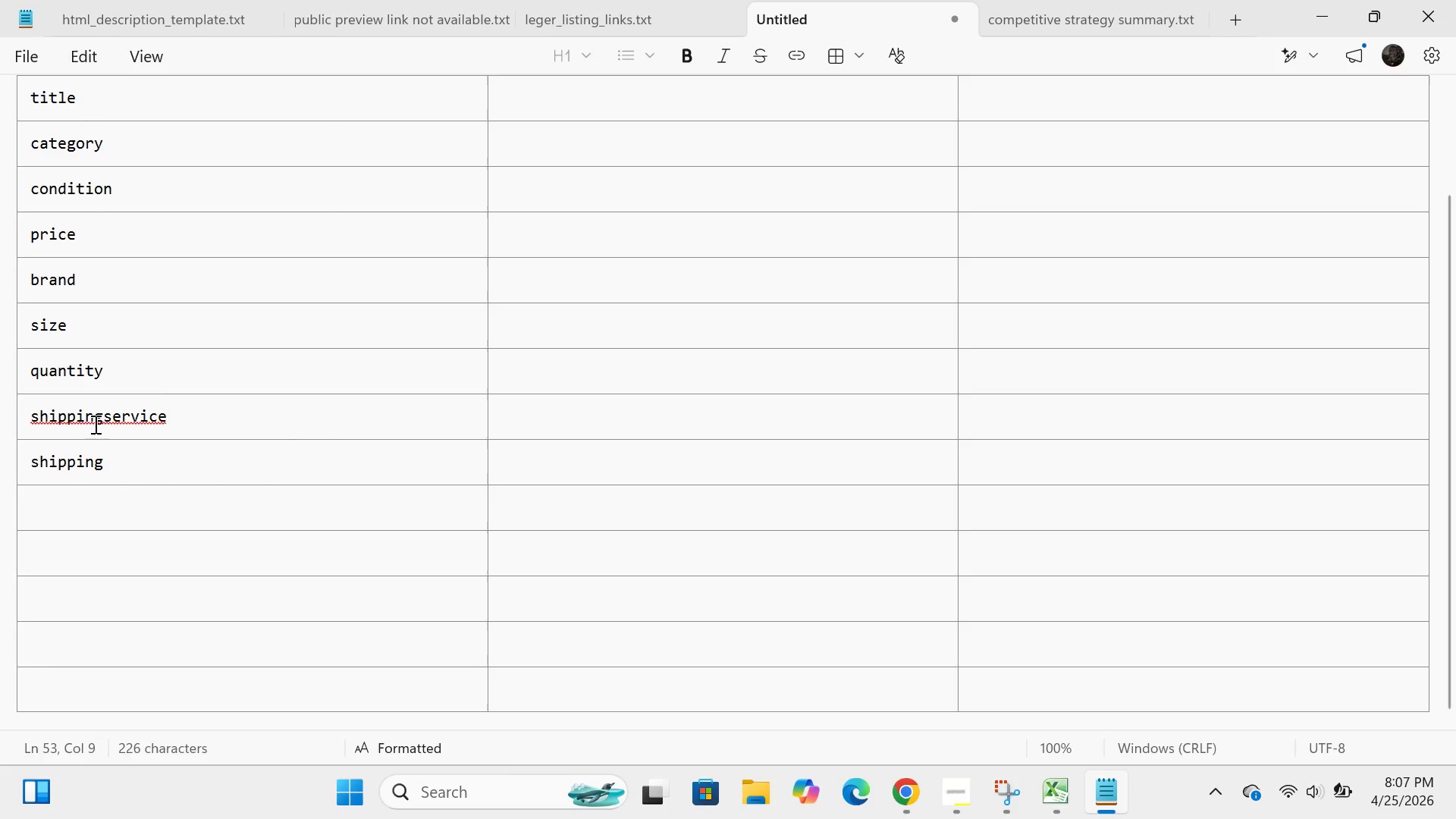 
left_click([100, 422])
 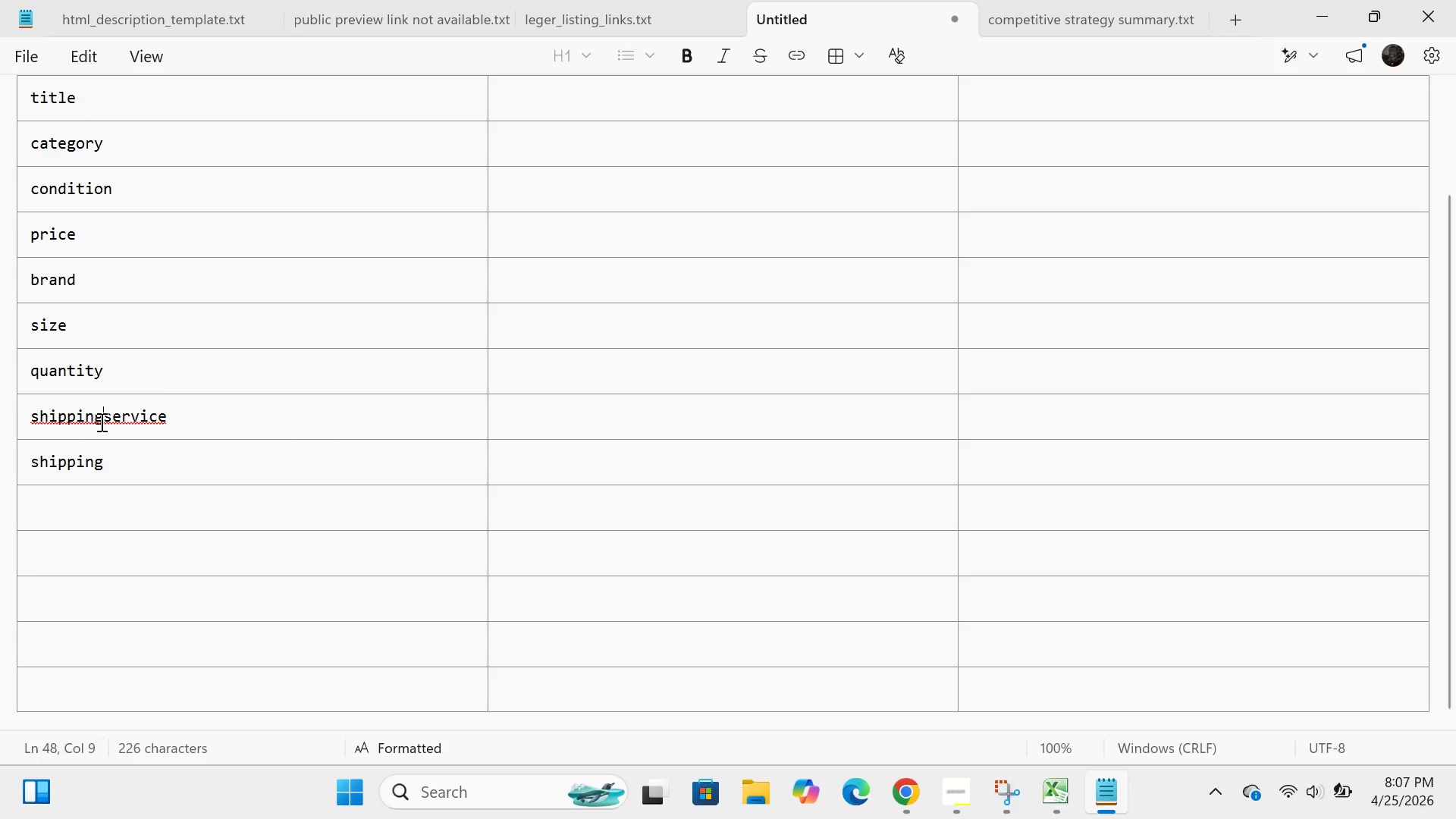 
key(Space)
 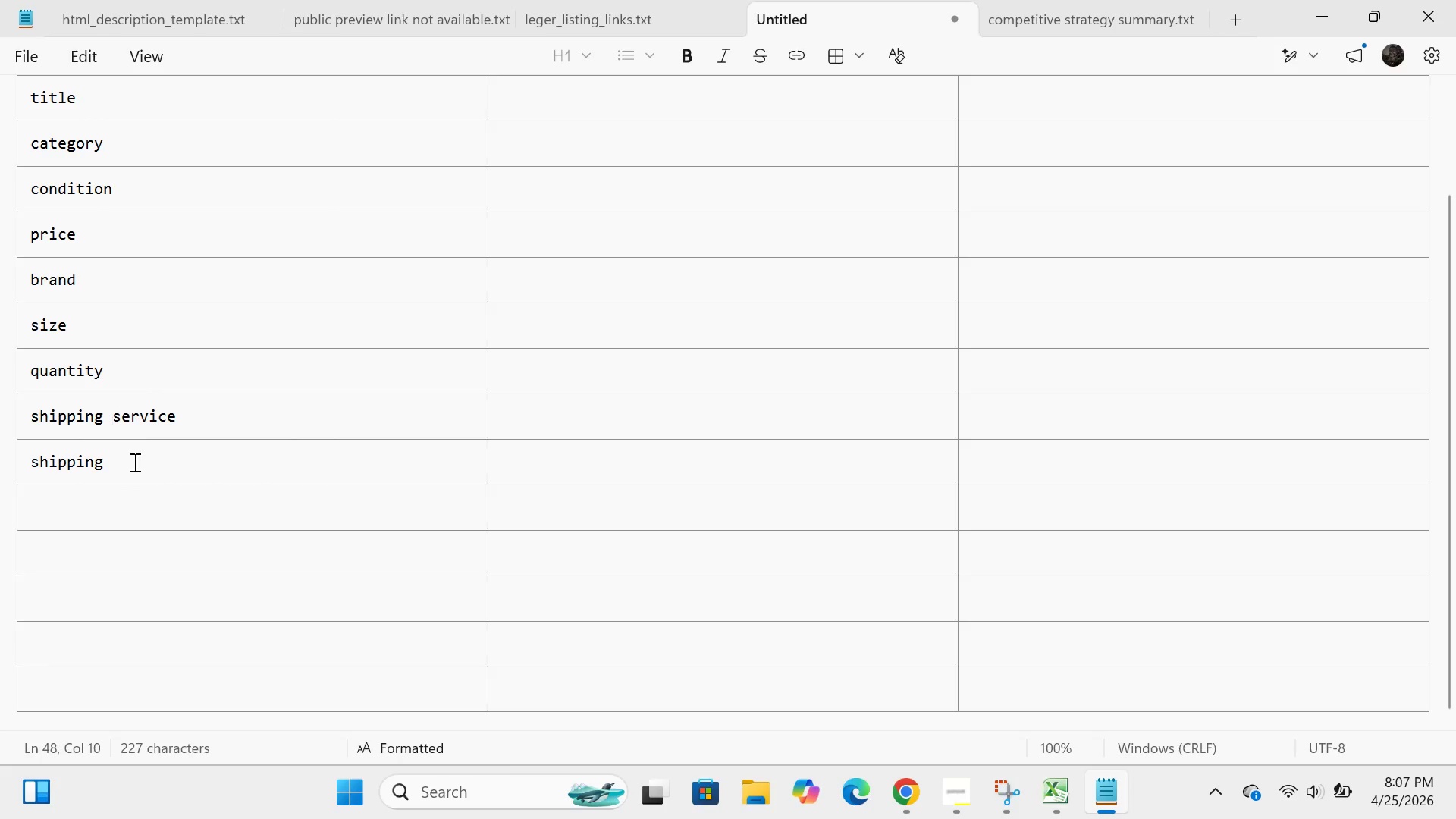 
left_click([130, 463])
 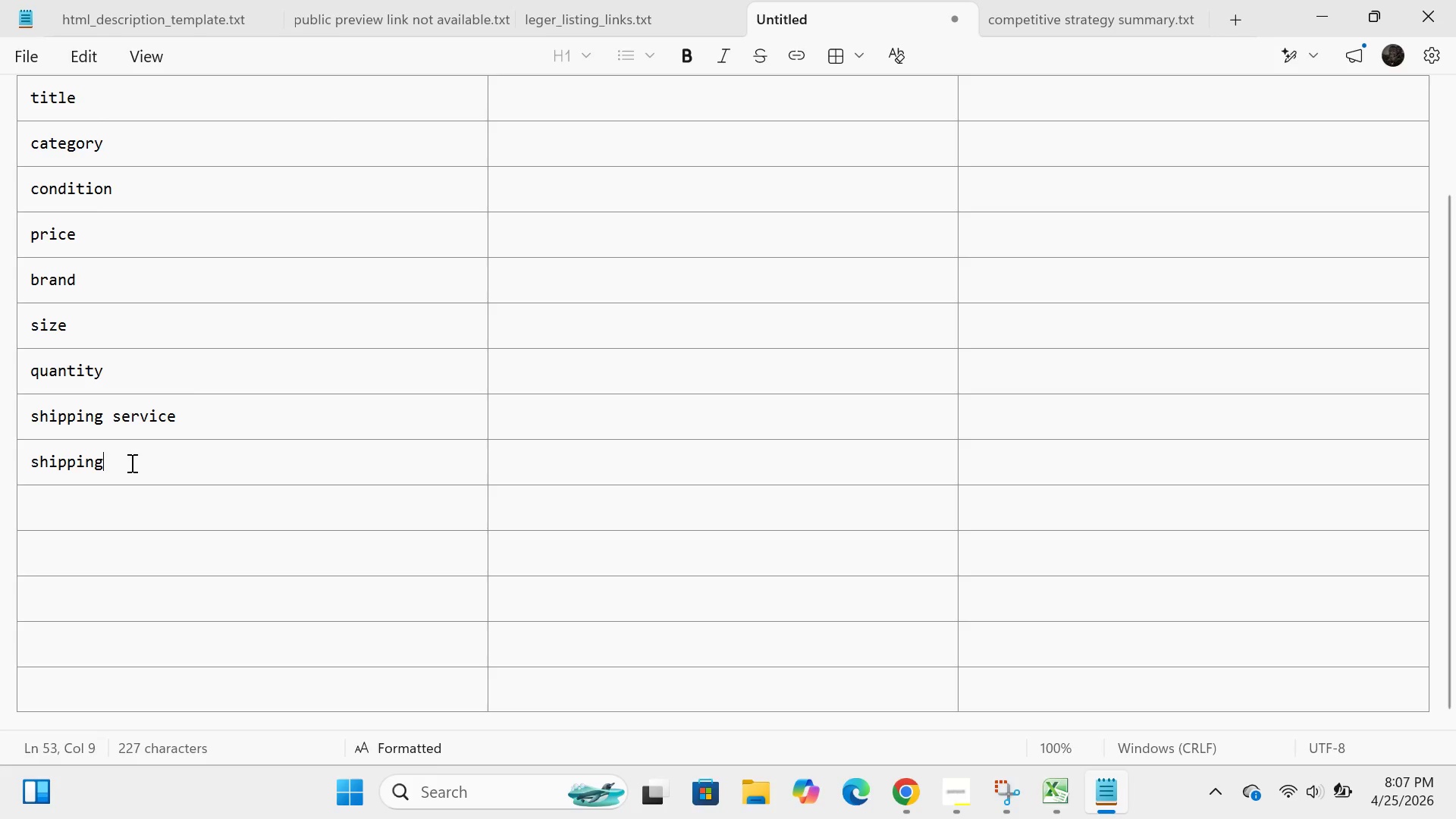 
type( cost)
 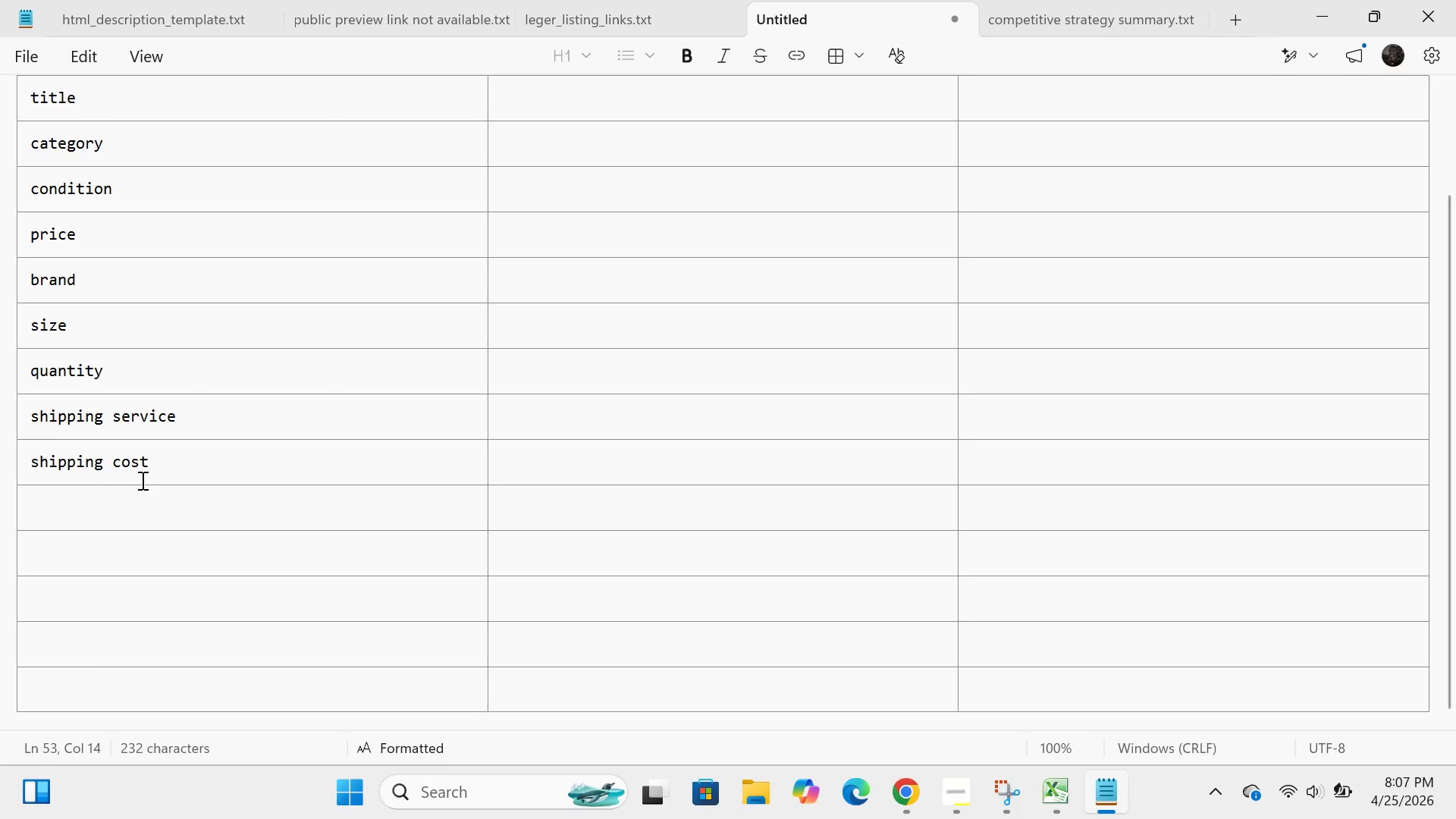 
left_click([131, 493])
 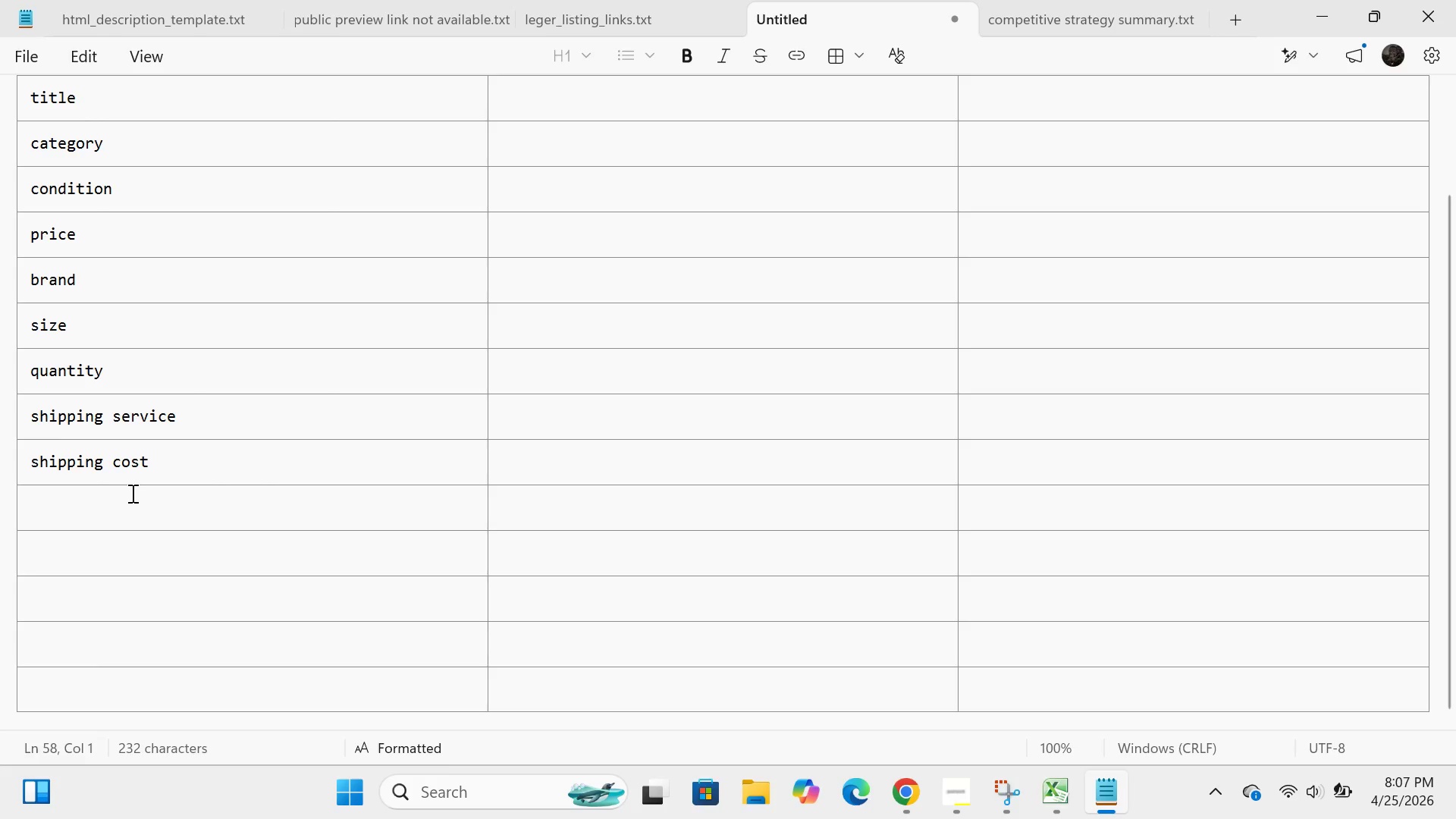 
type(weight)
 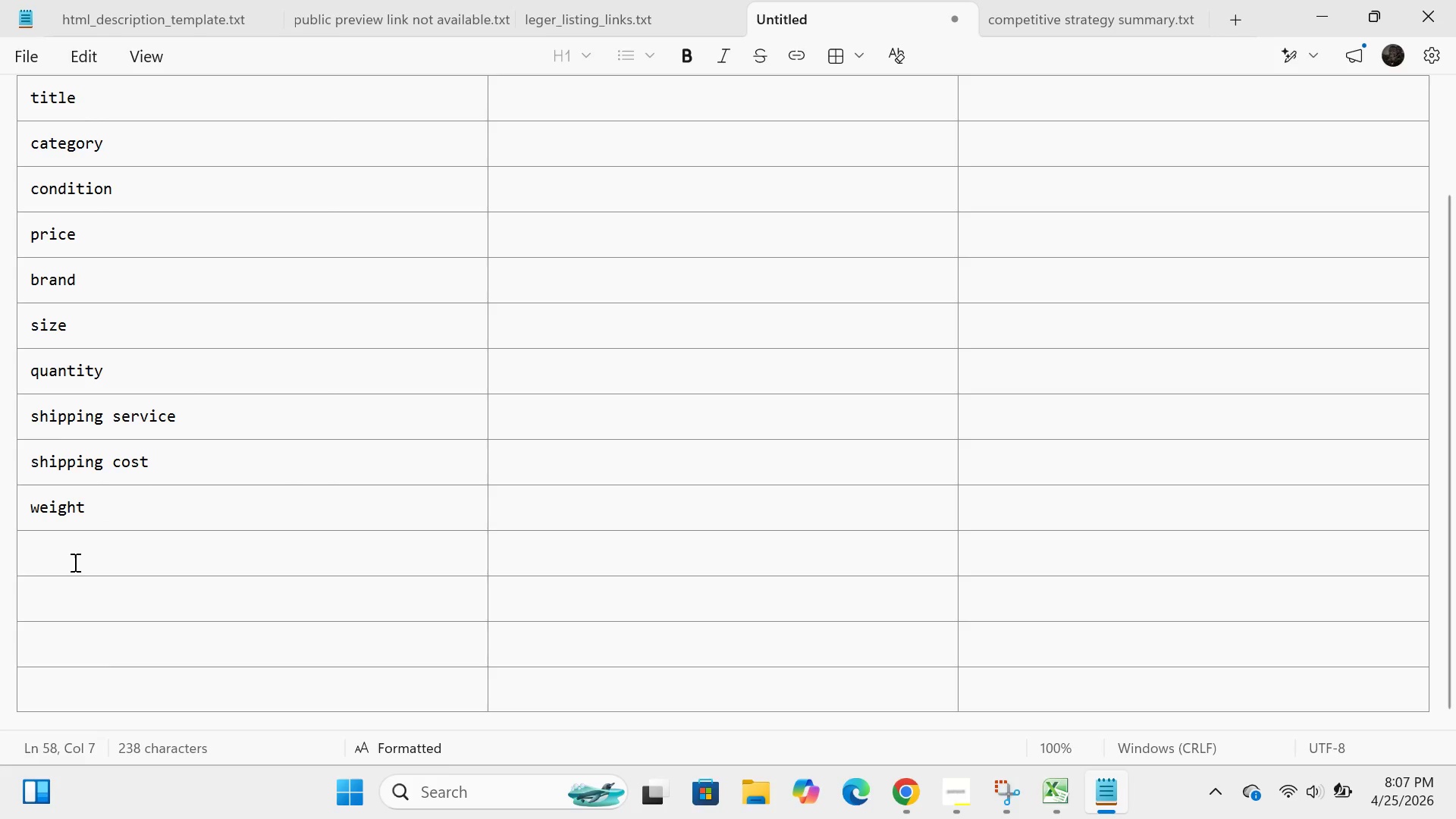 
left_click([74, 562])
 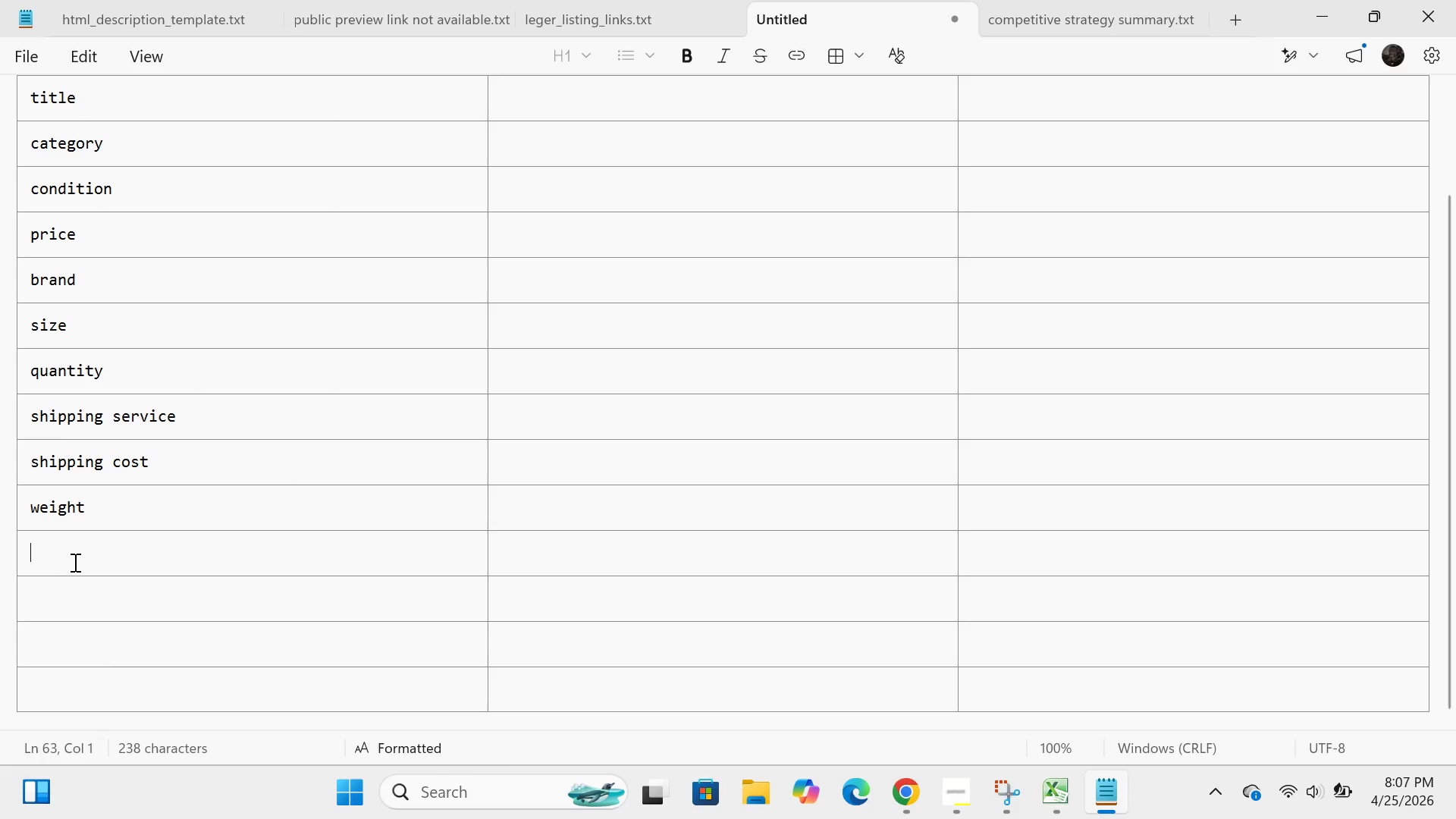 
type(weight unit)
 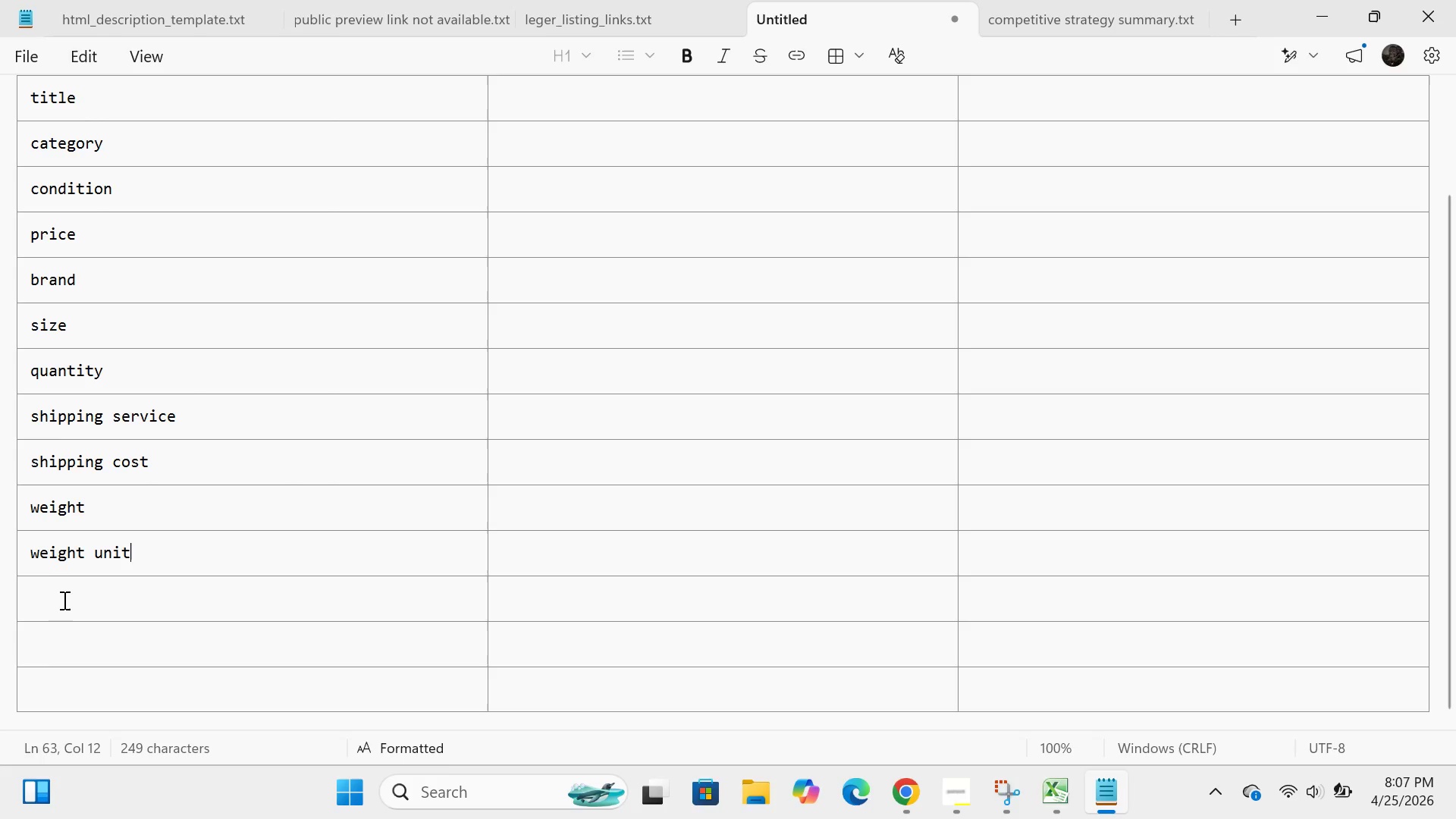 
left_click([62, 602])
 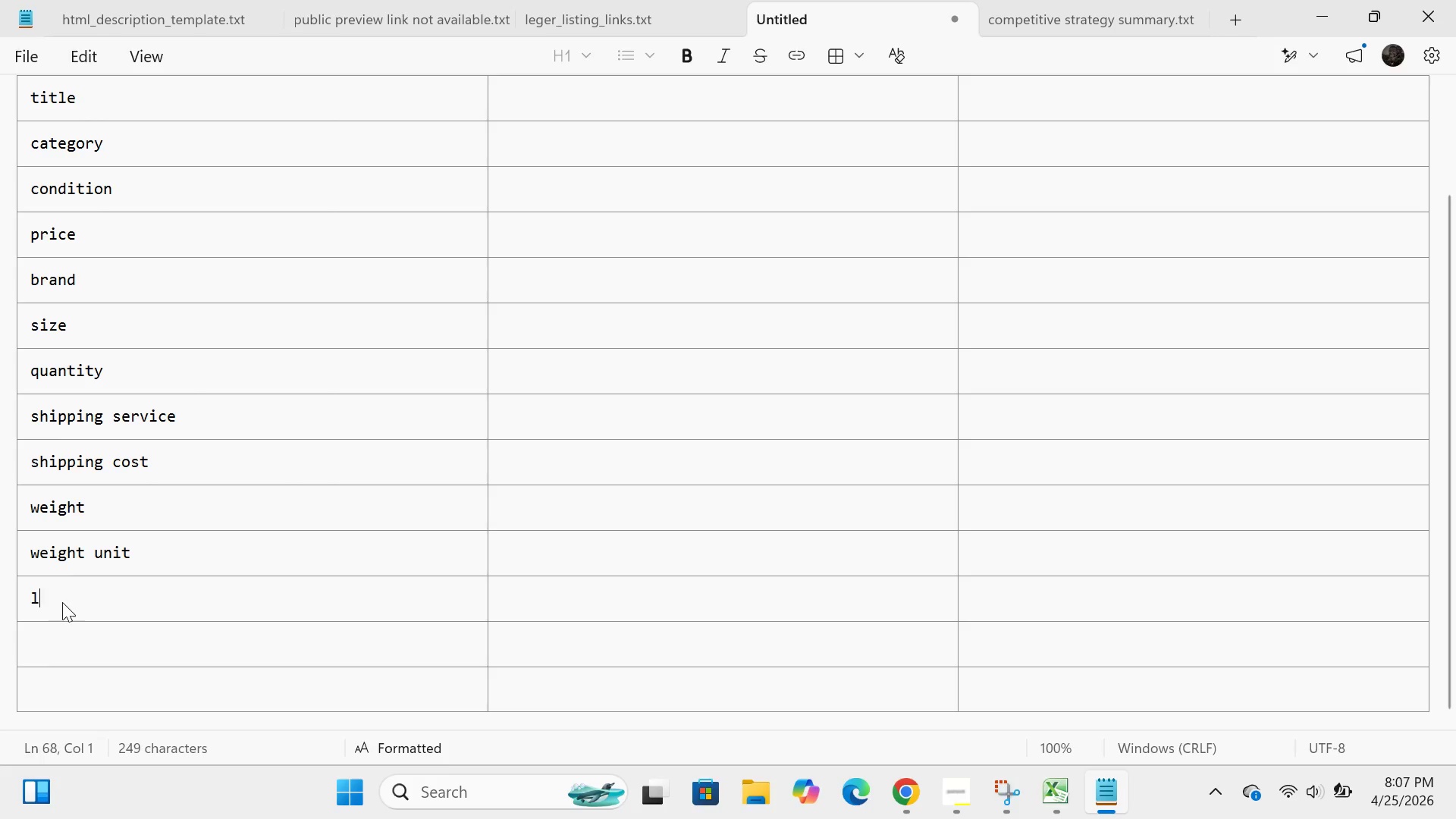 
type(length)
 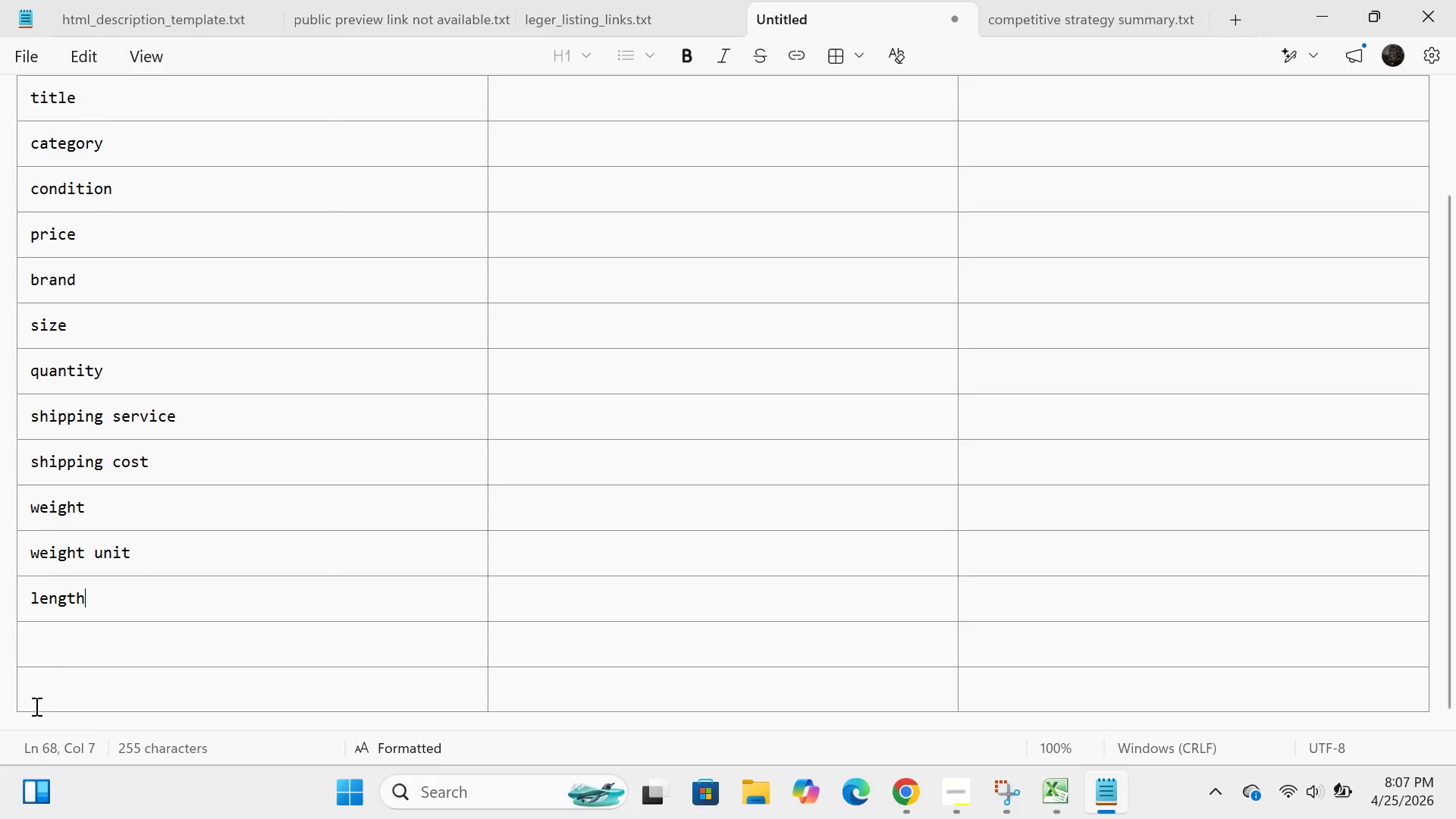 
left_click([67, 662])
 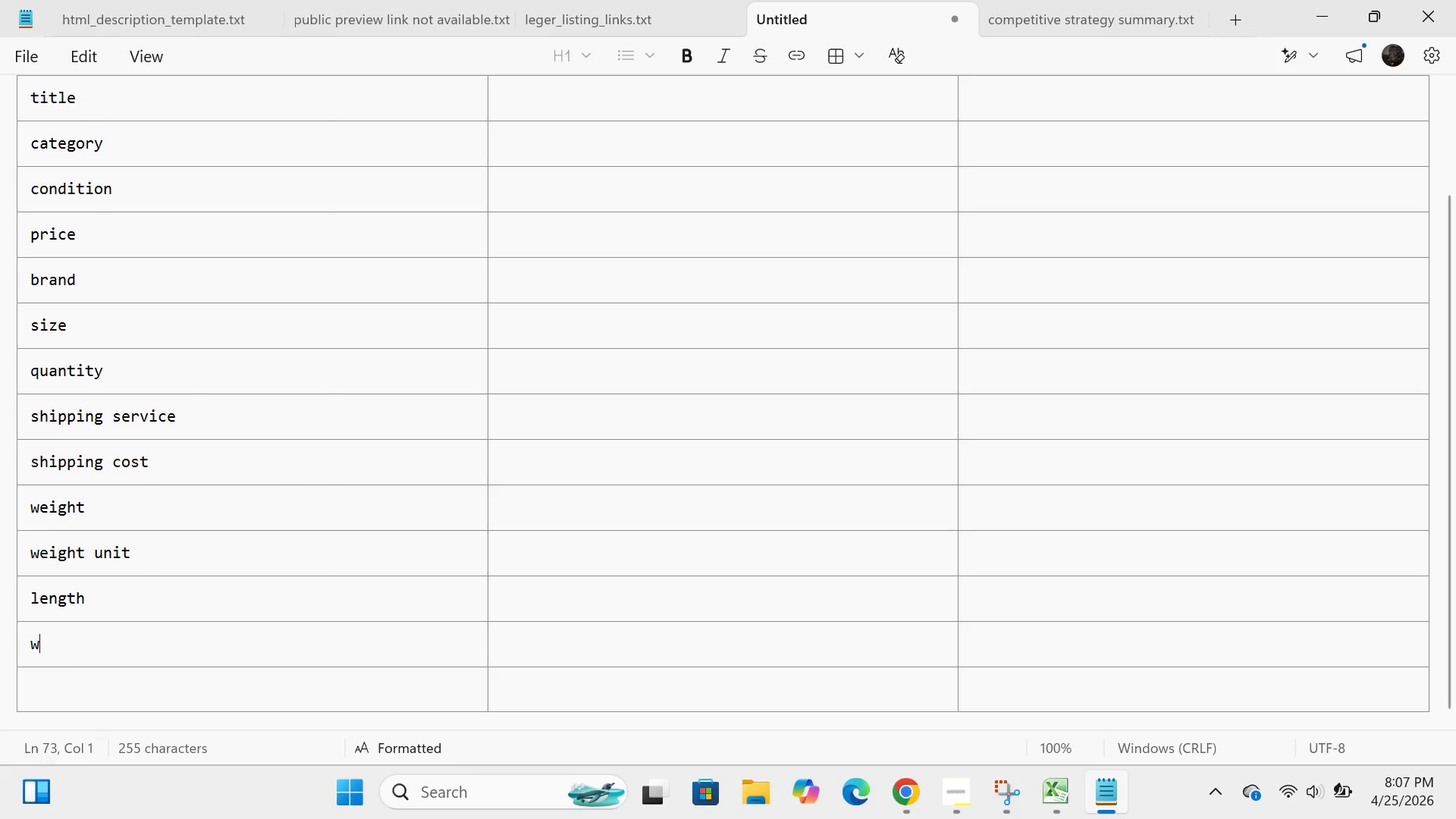 
type(width)
 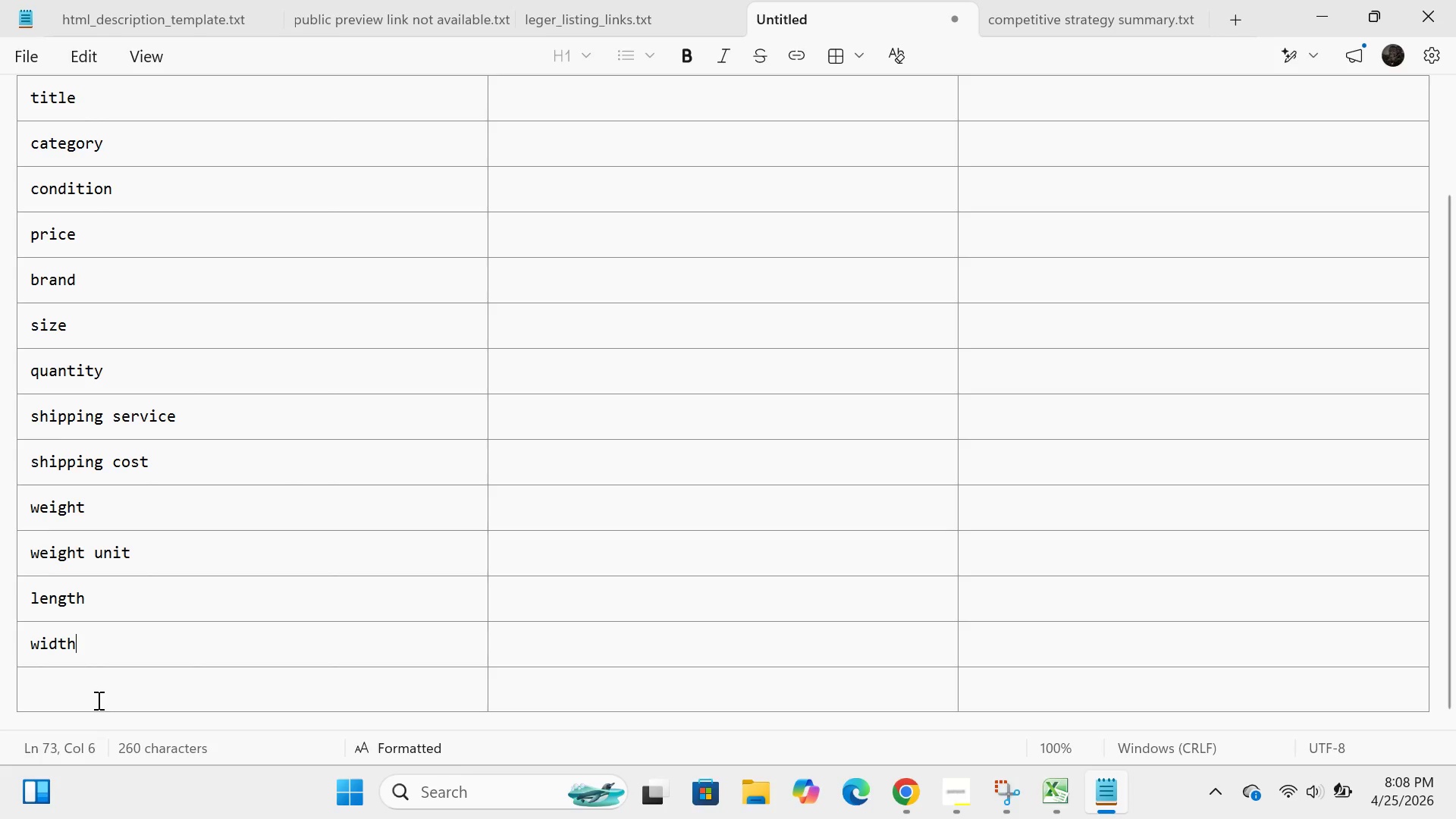 
left_click([97, 700])
 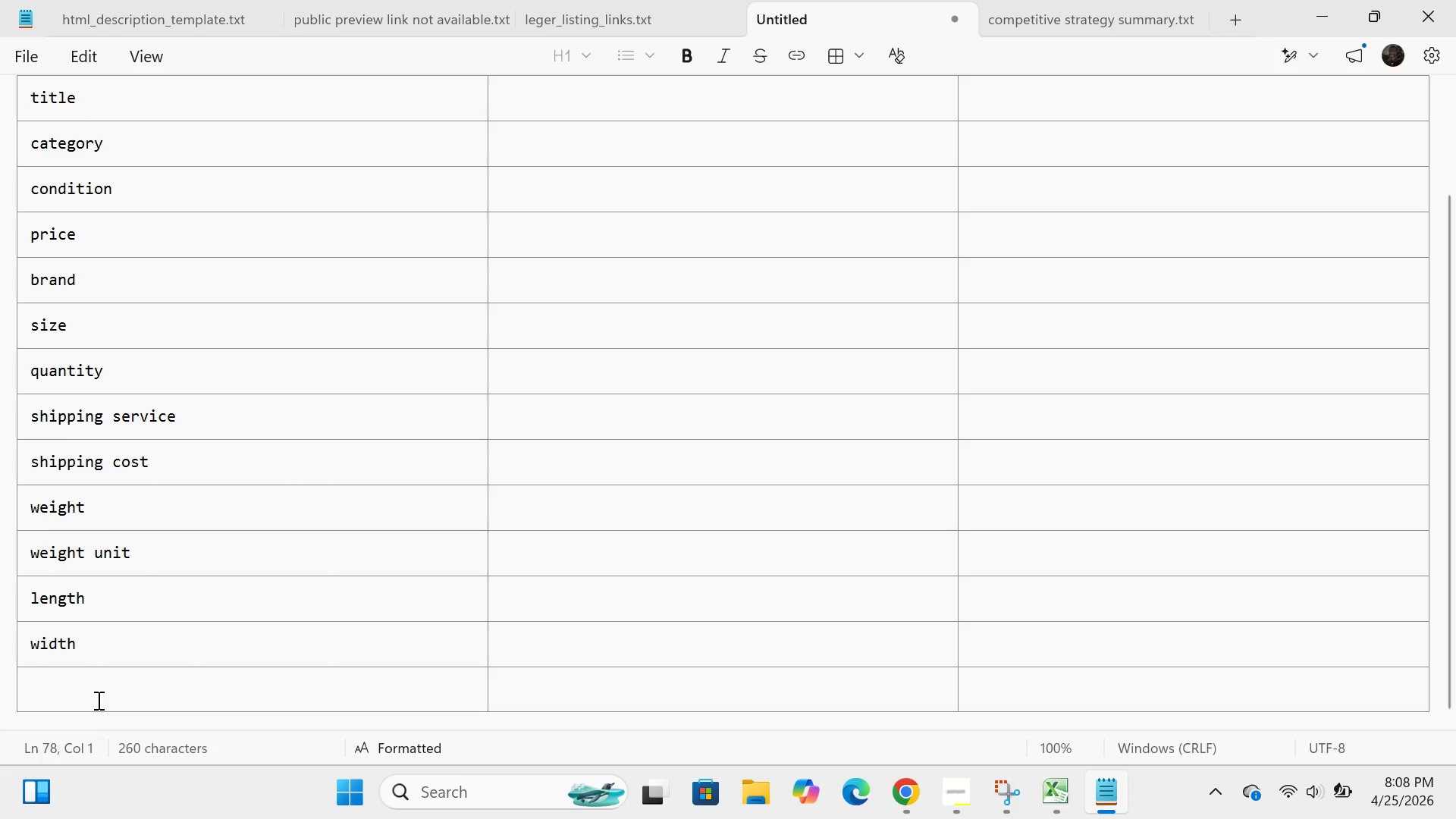 
type(height)
 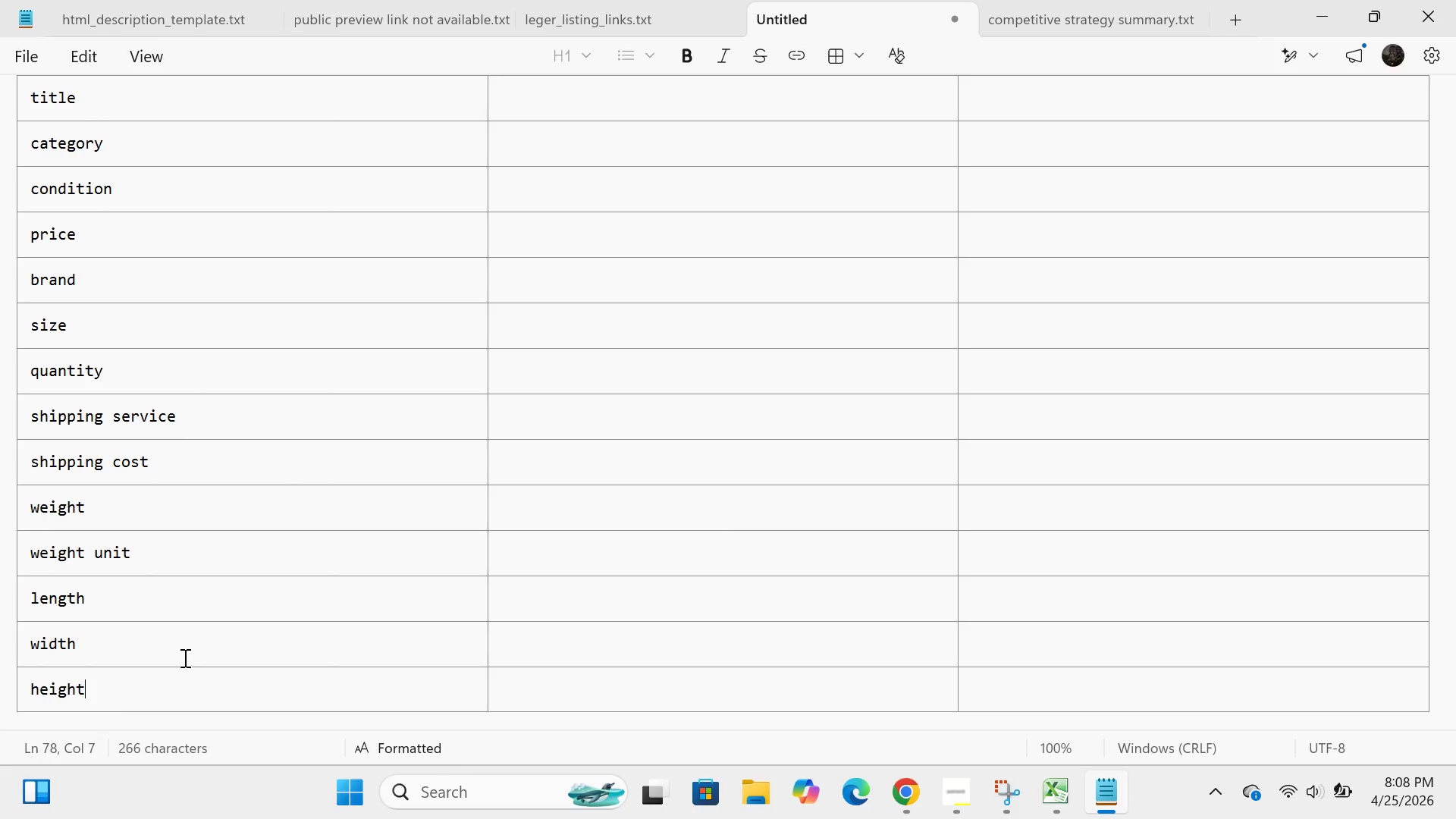 
scroll: coordinate [312, 551], scroll_direction: up, amount: 4.0
 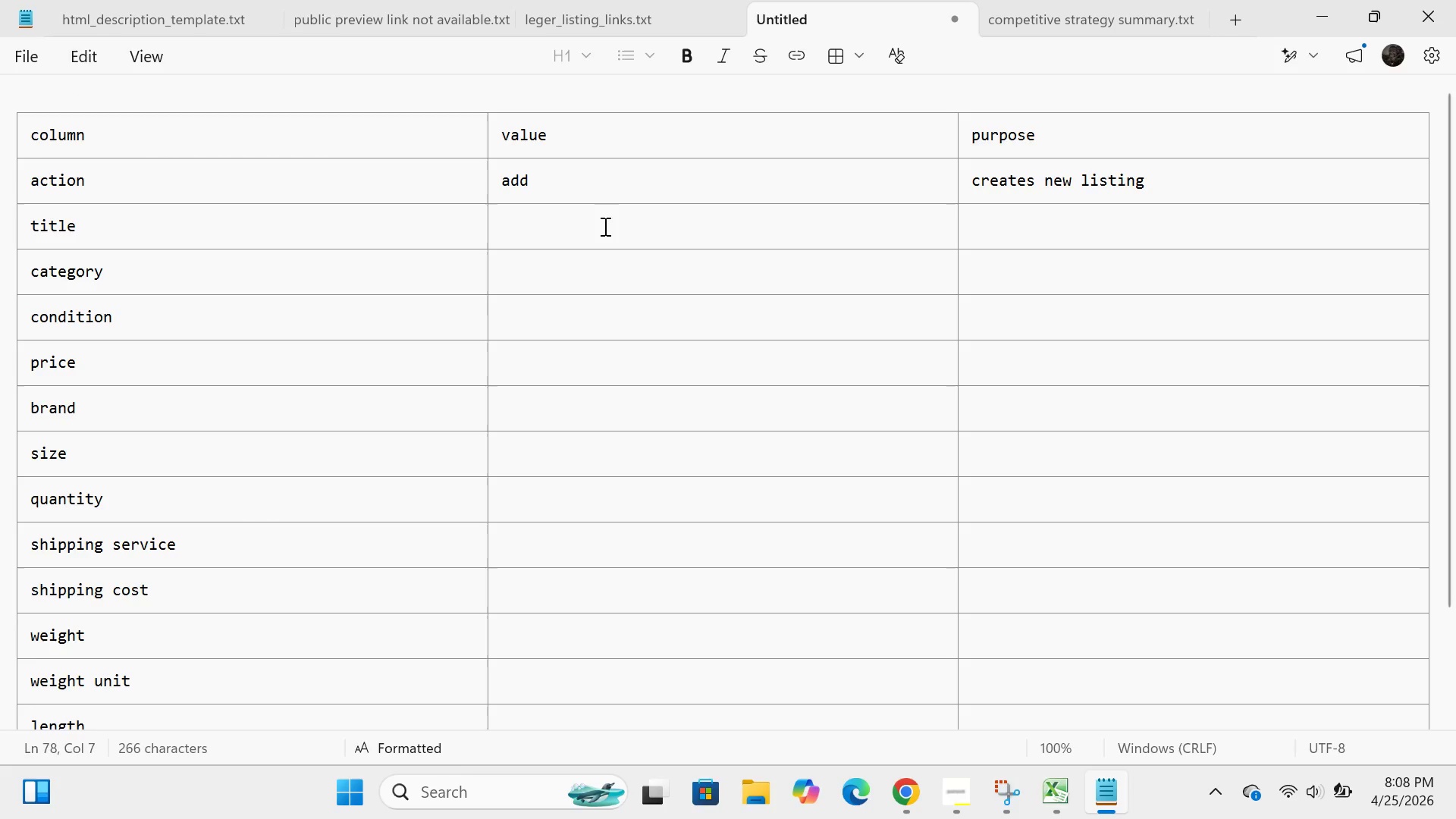 
left_click([604, 226])
 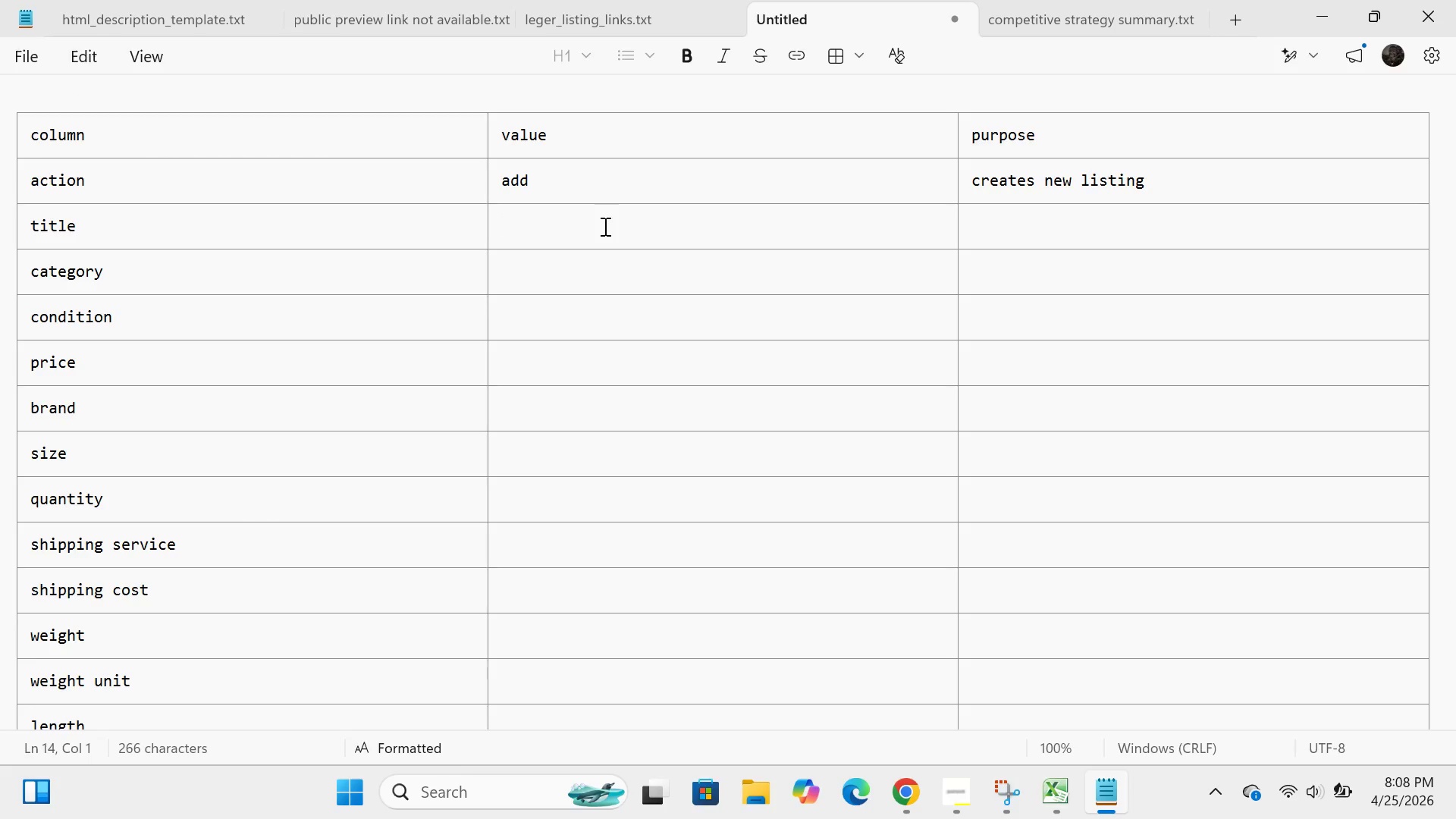 
type(same for al )
key(Backspace)
type(l rows)
 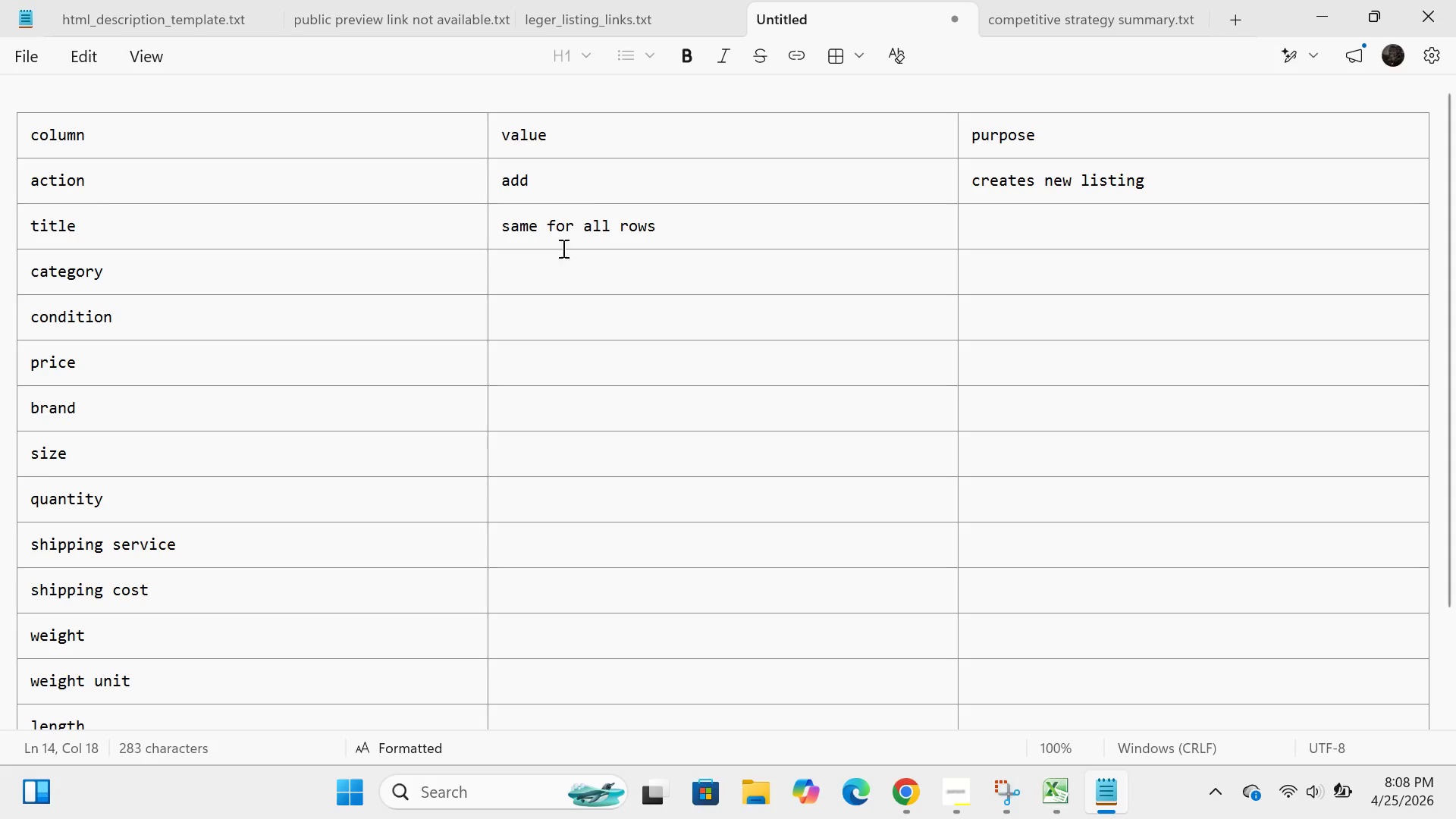 
left_click([551, 262])
 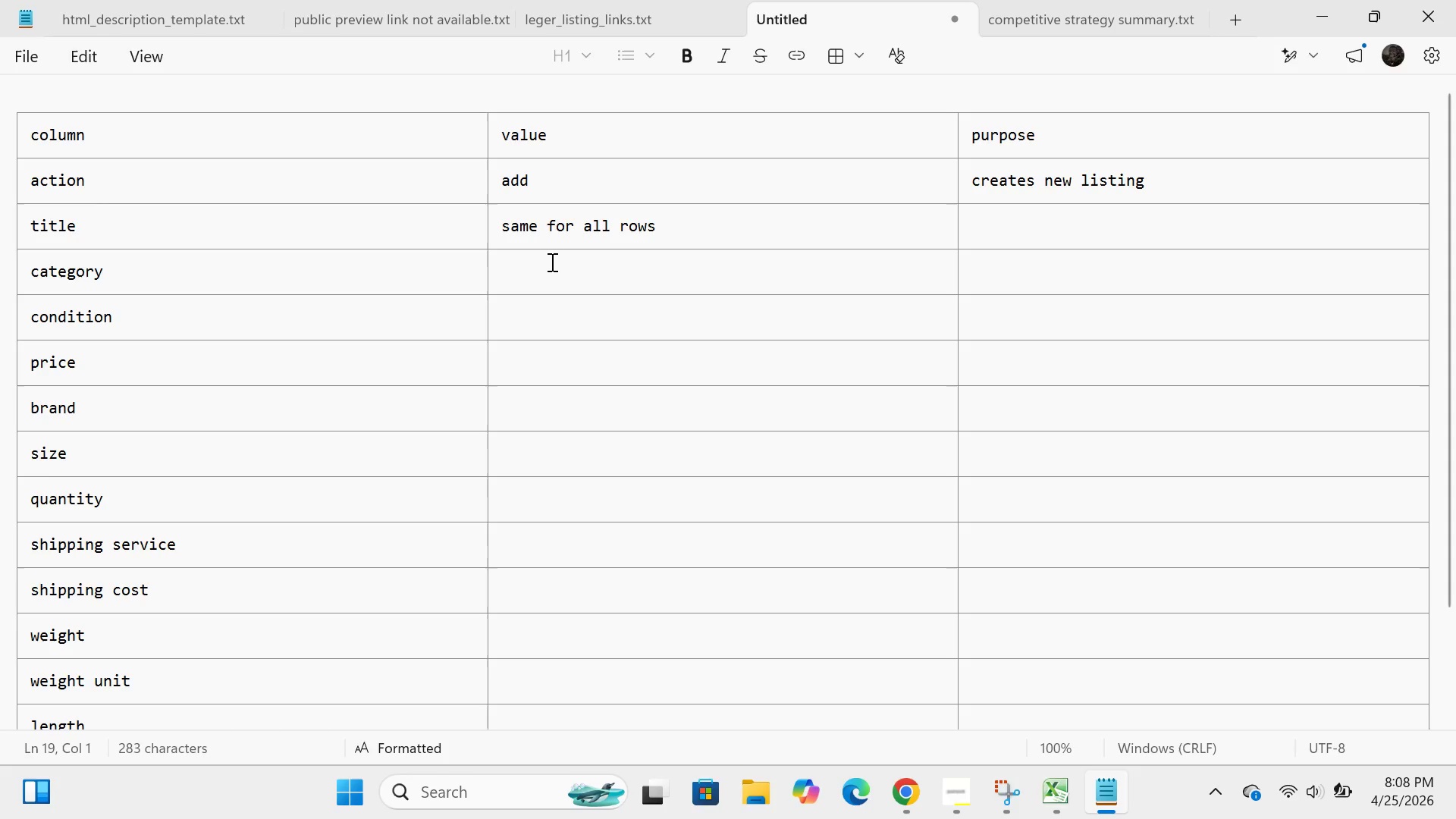 
type(full path)
 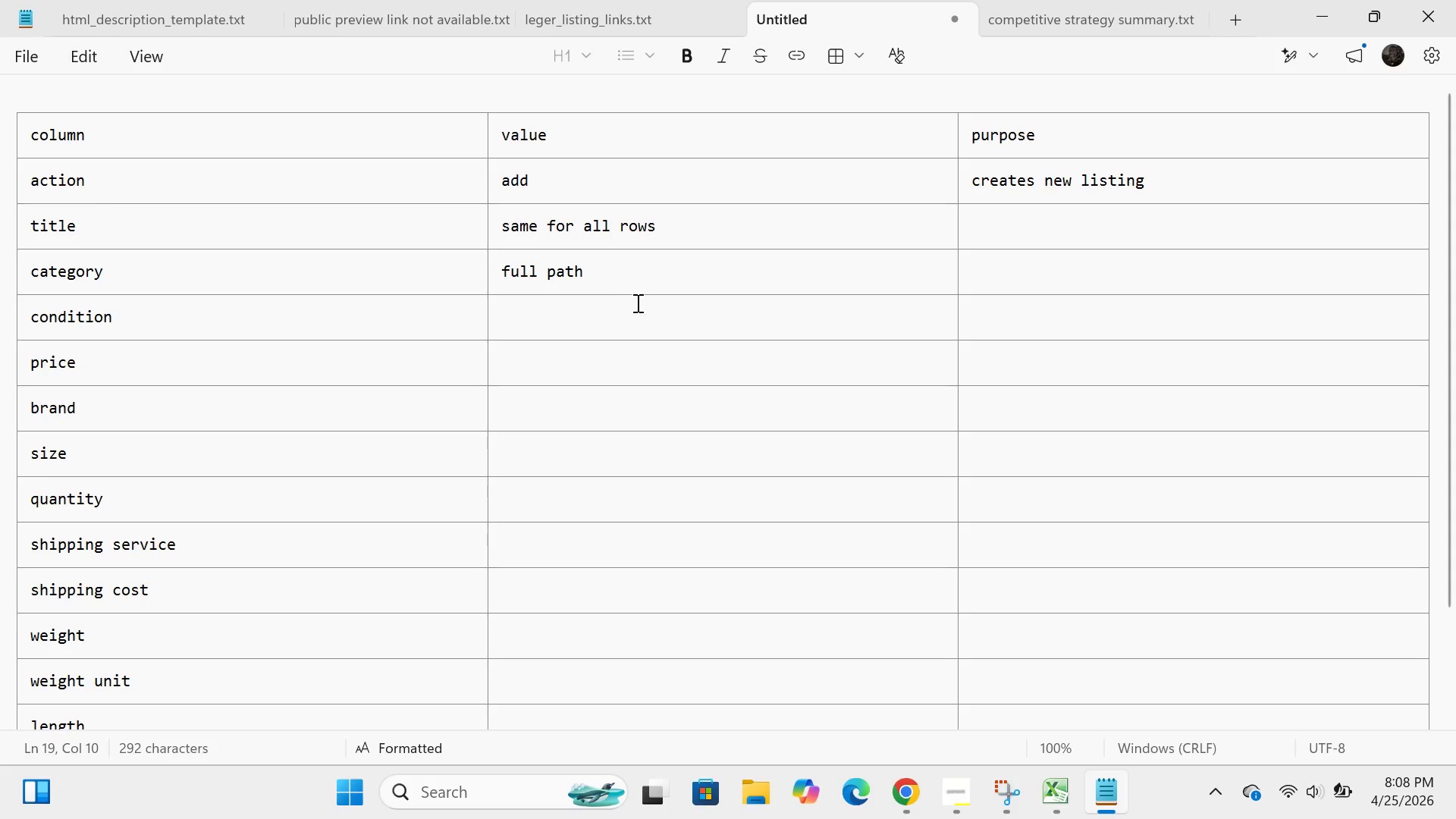 
left_click([624, 305])
 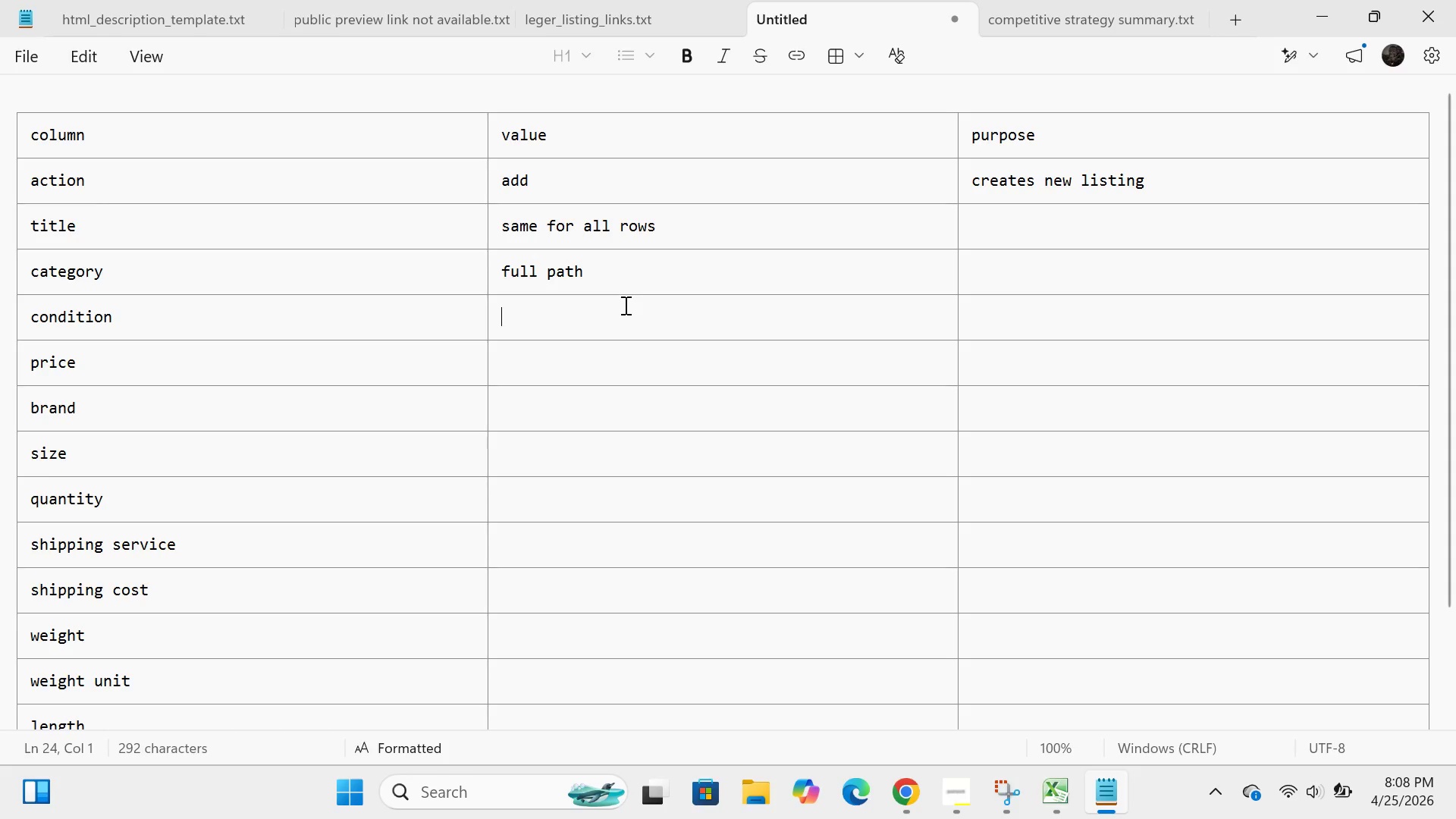 
type(used)
 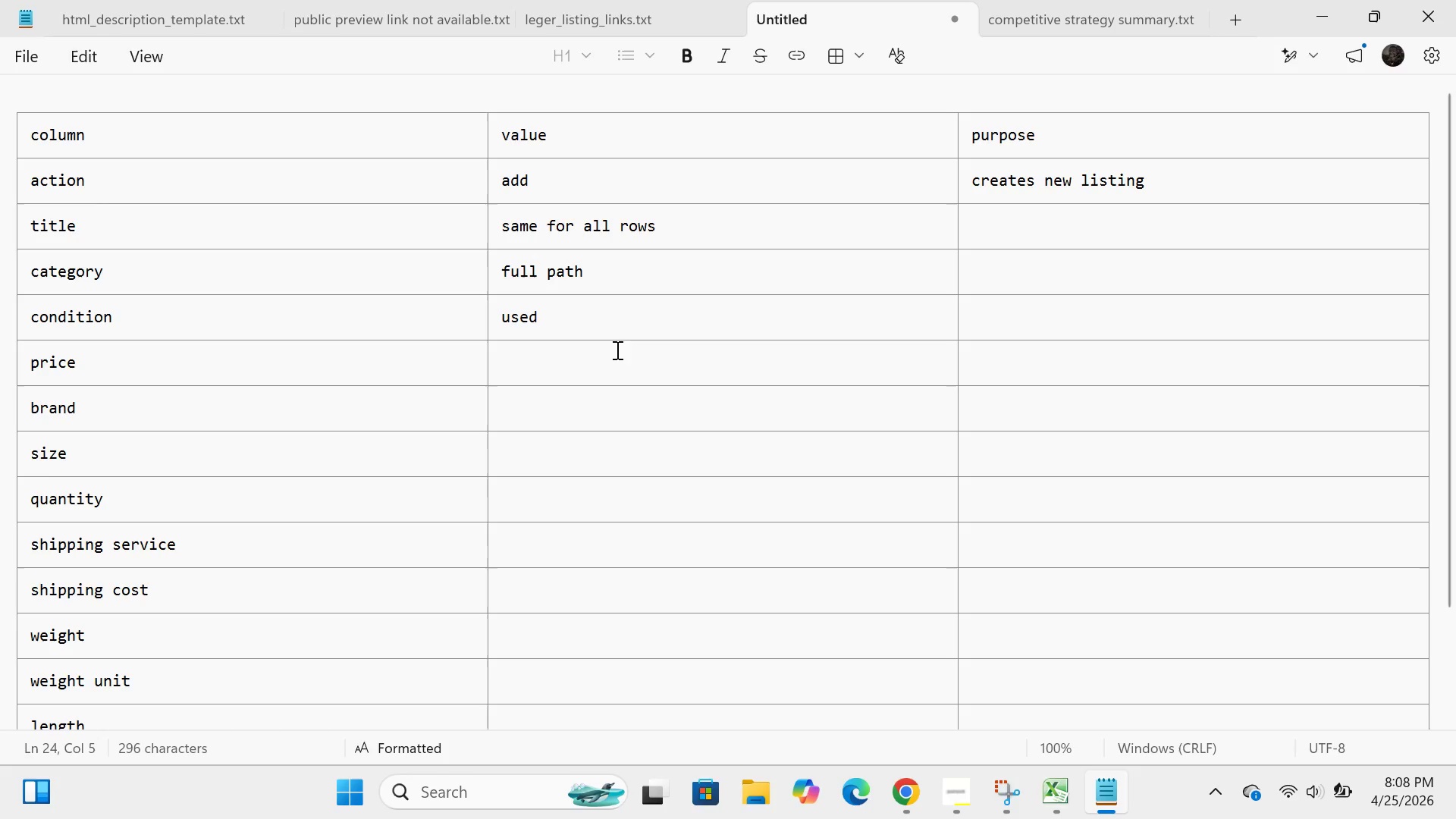 
left_click([613, 352])
 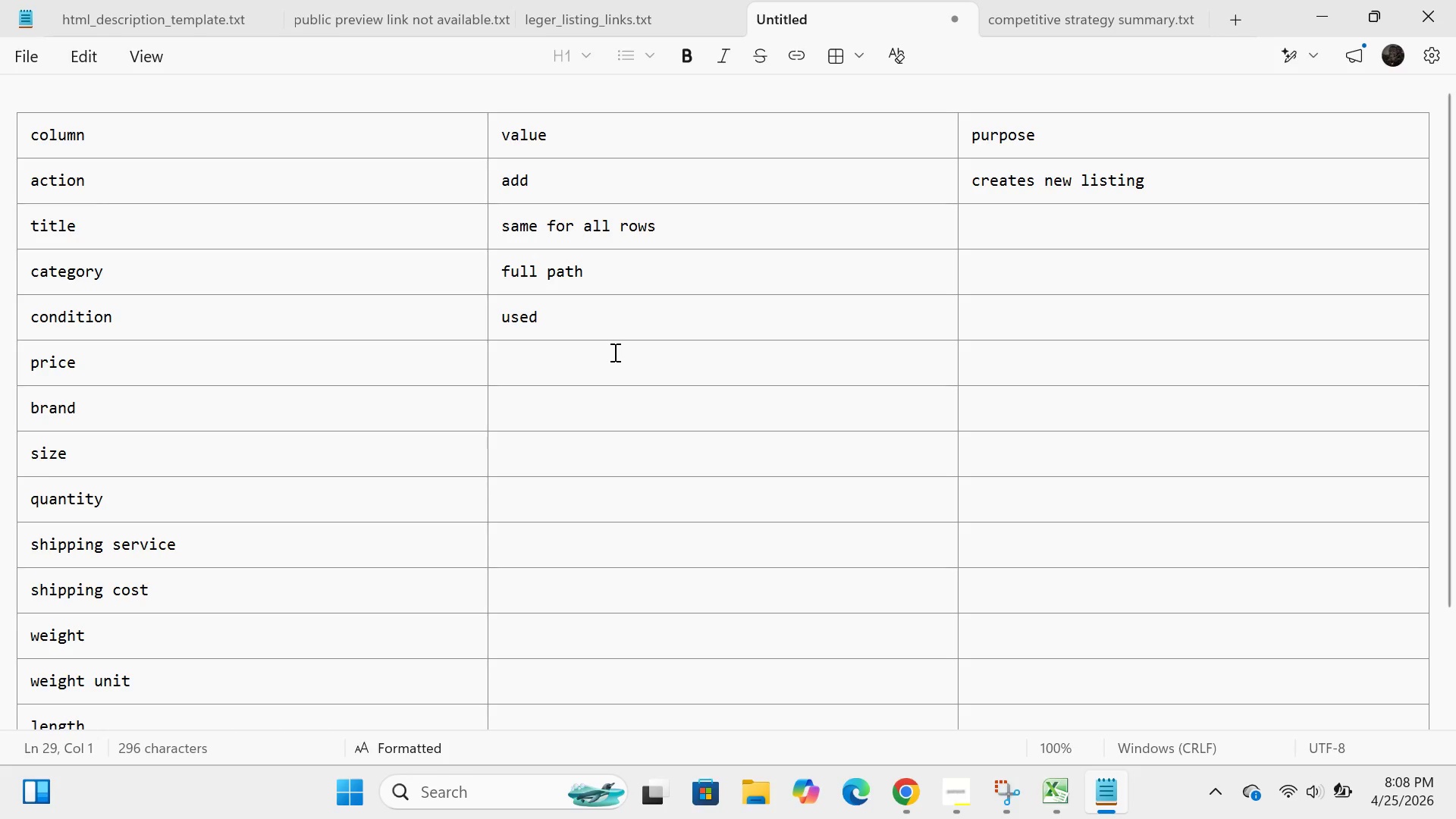 
type(19.99)
 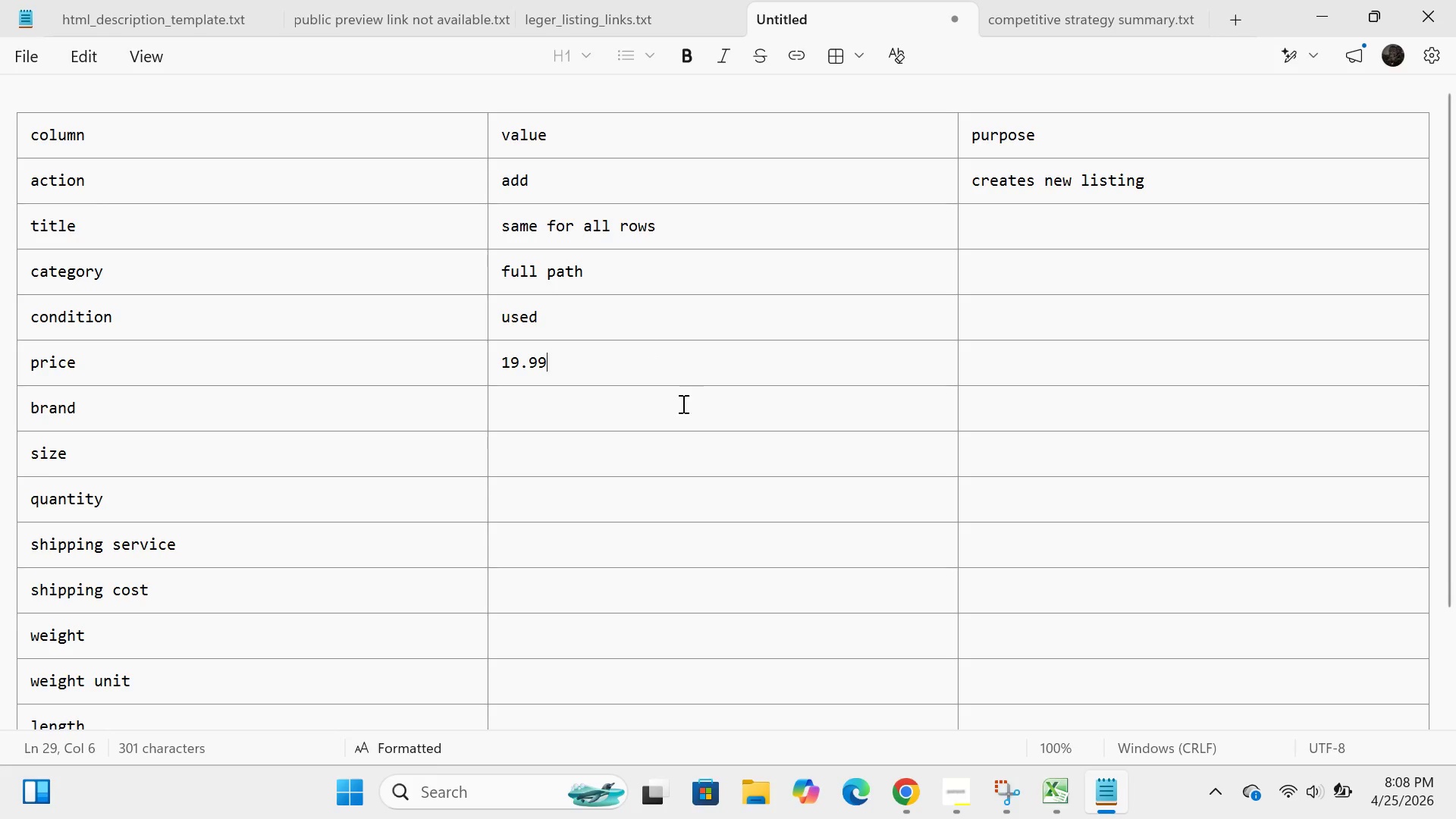 
left_click([678, 403])
 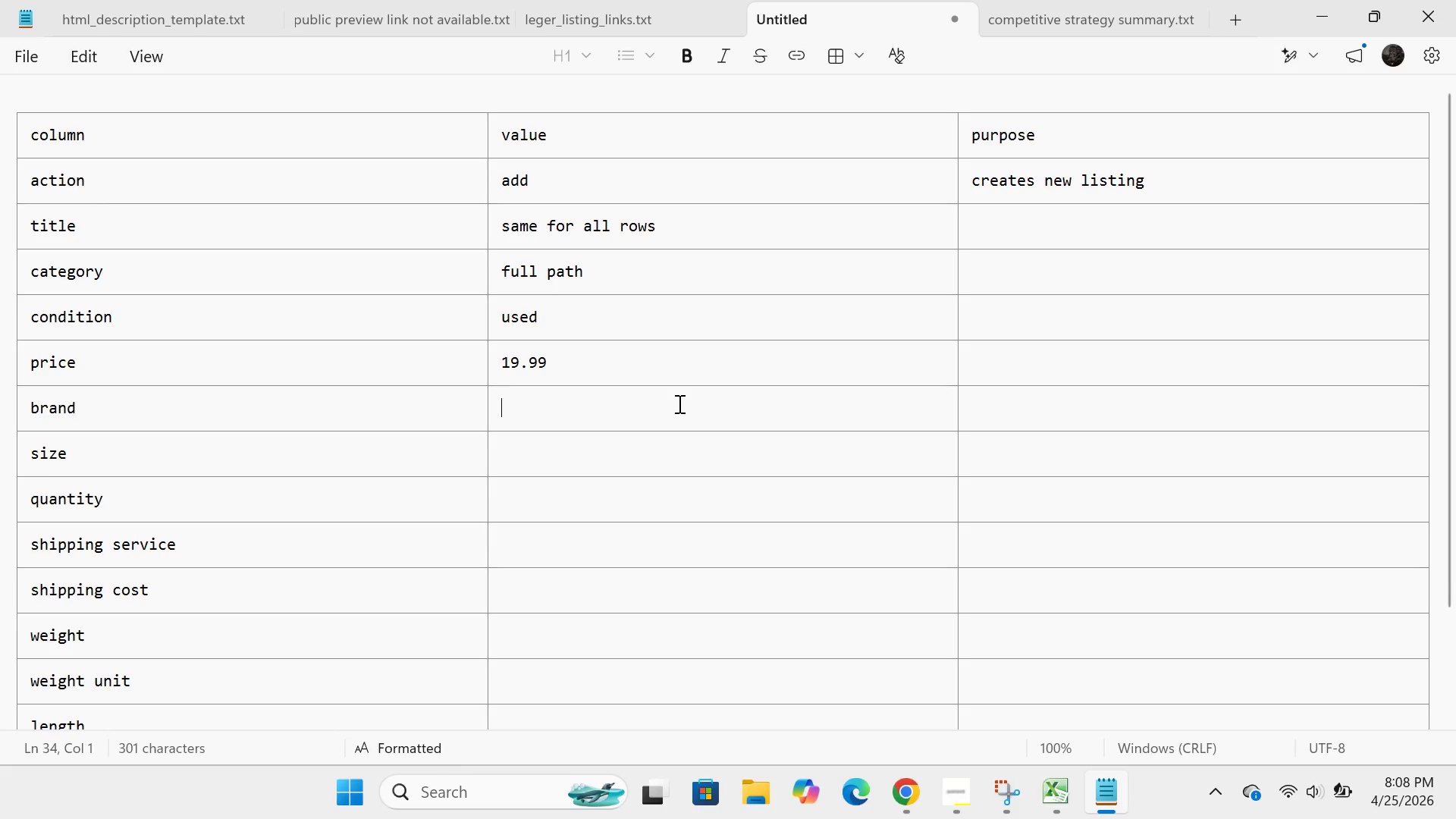 
type(linds)
 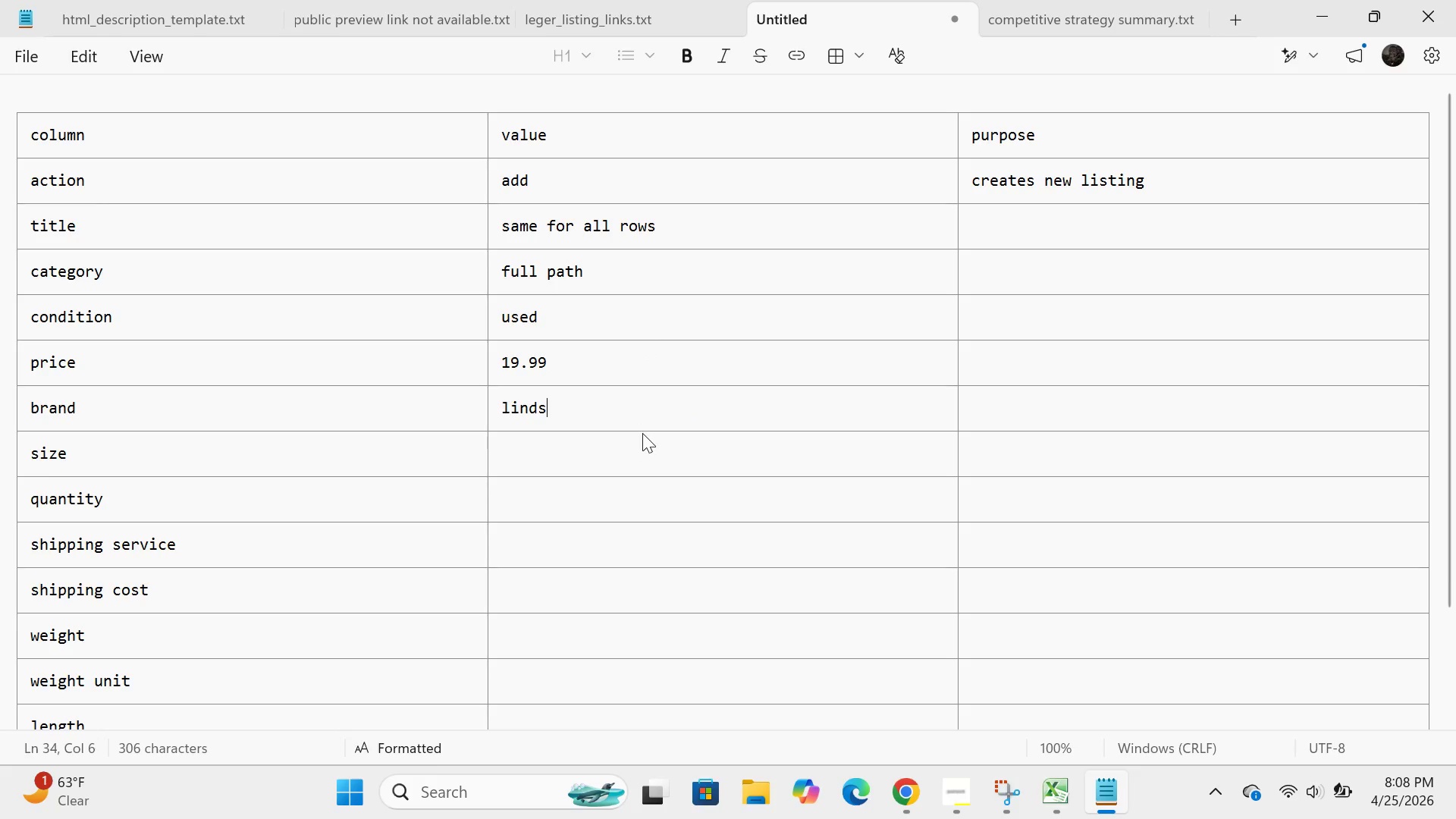 
left_click([642, 433])
 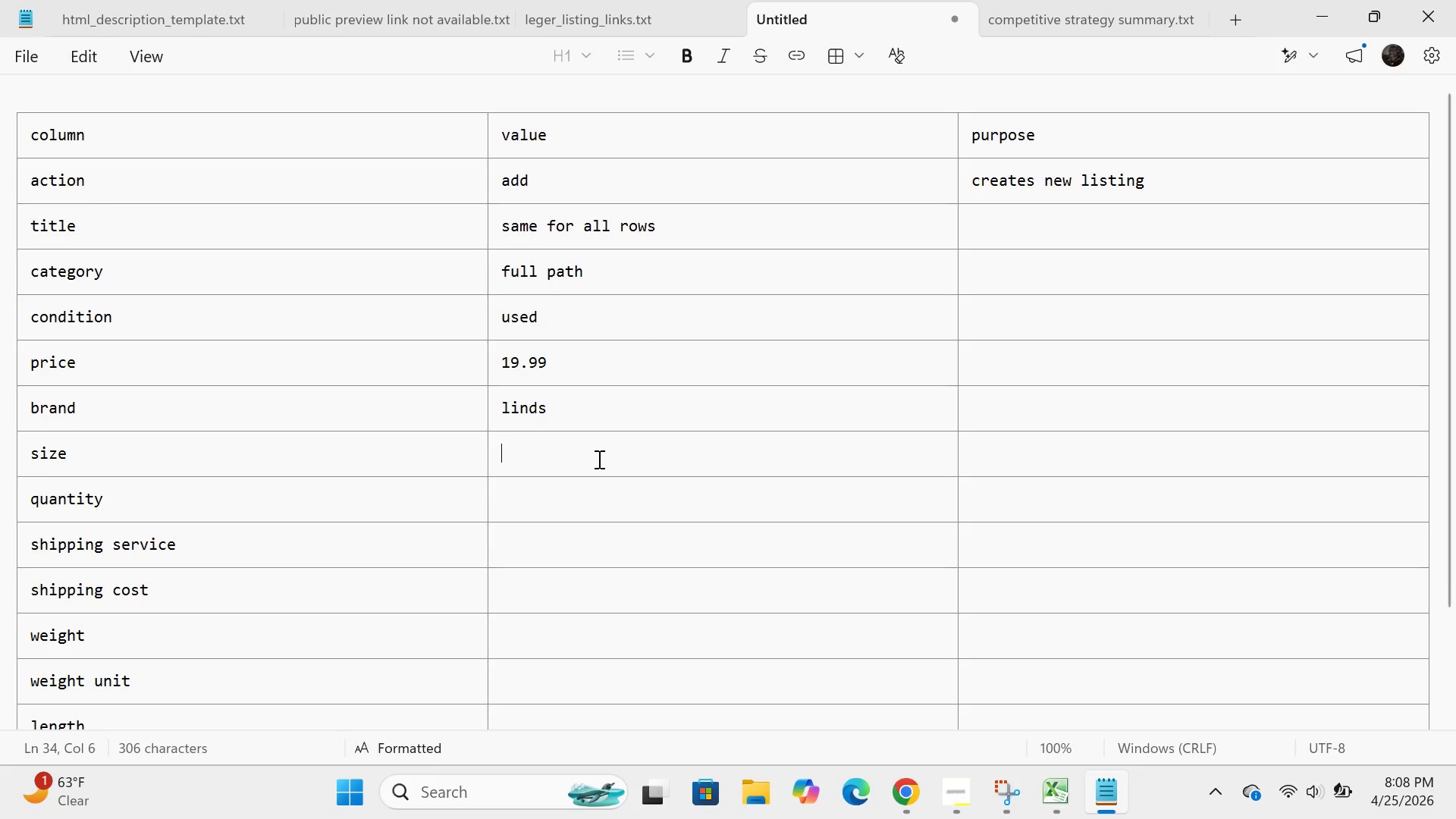 
left_click([598, 459])
 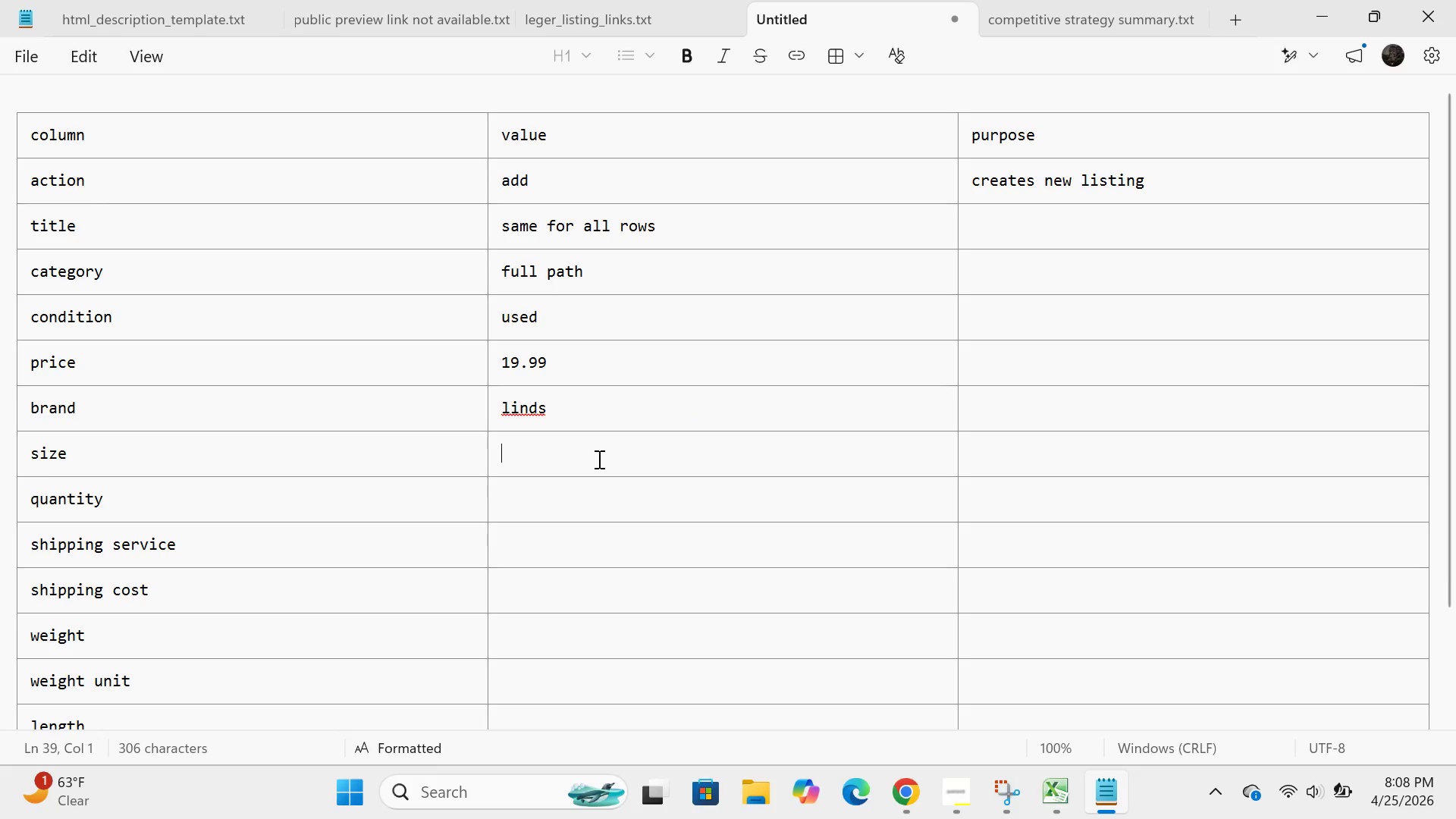 
type(men;)
key(Backspace)
type('s)
 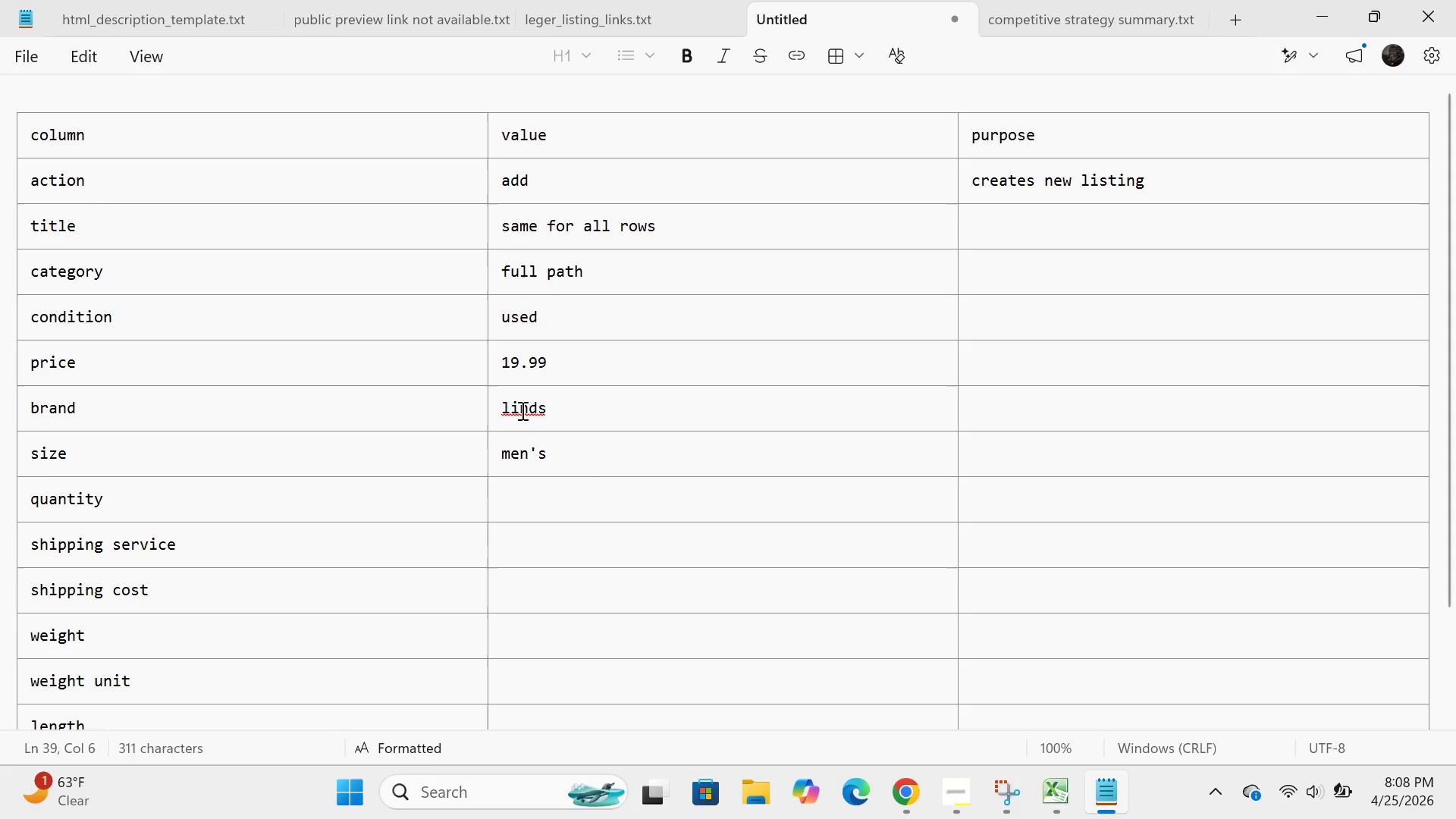 
left_click([509, 410])
 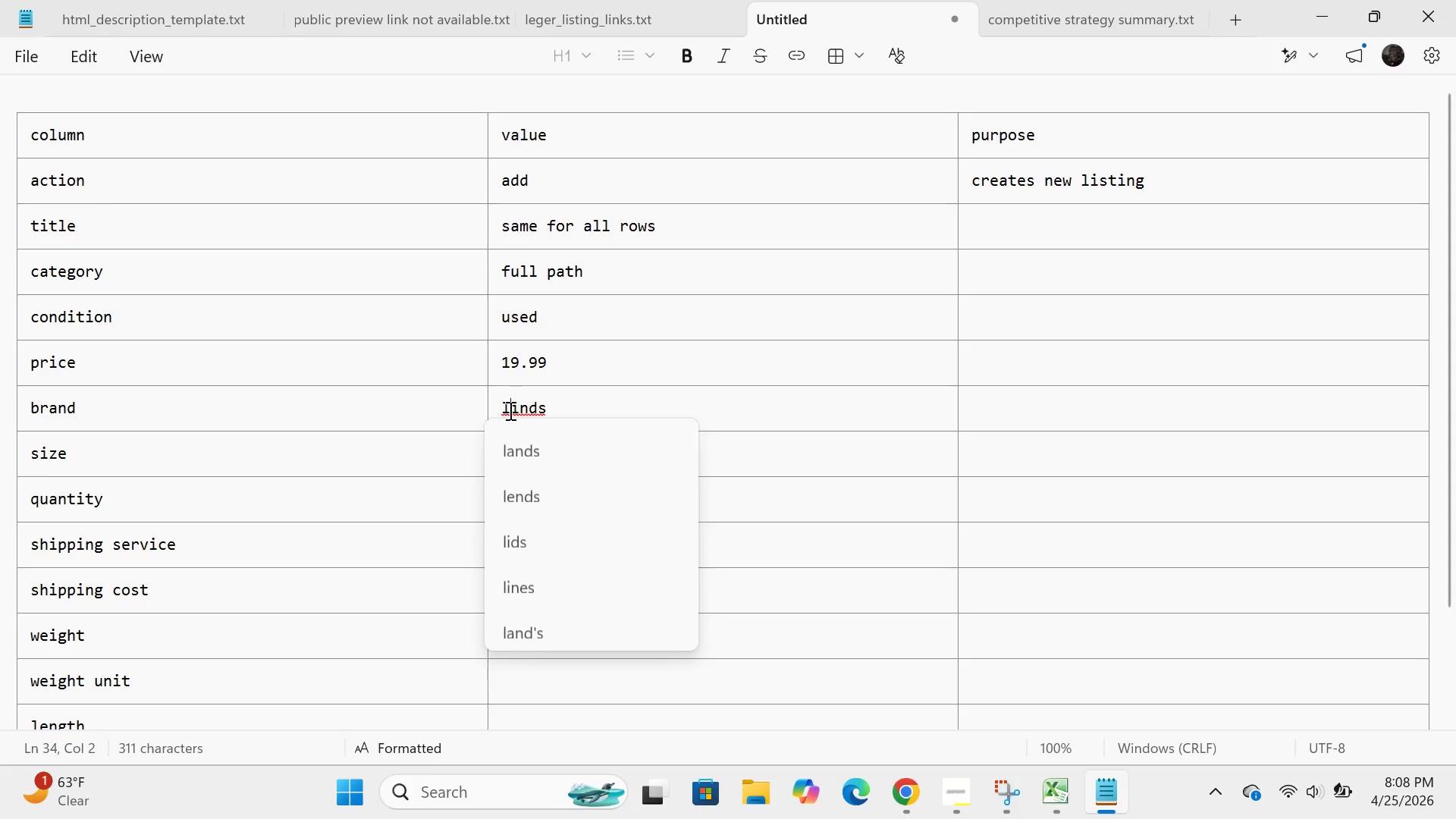 
key(Backspace)
 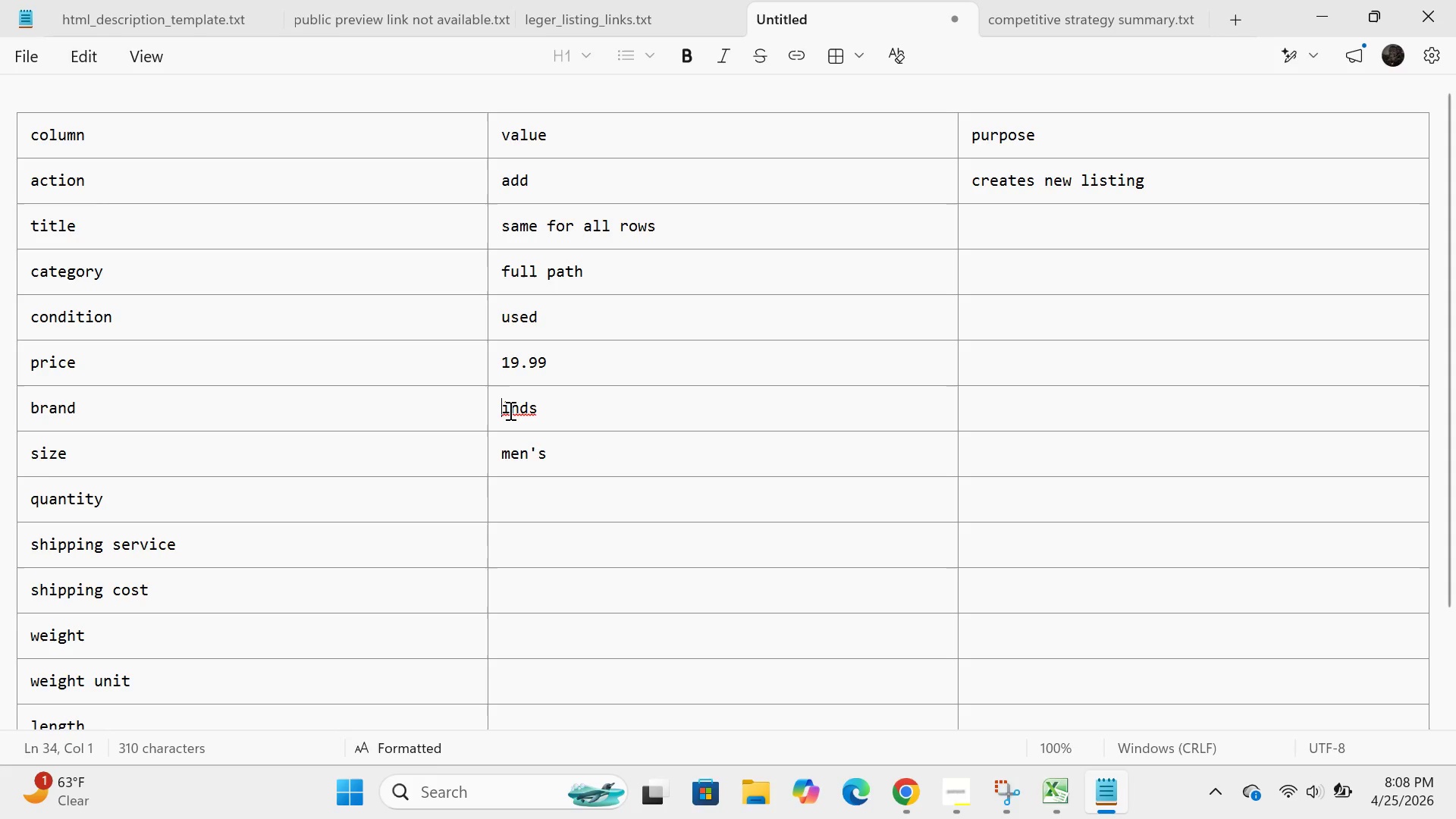 
key(CapsLock)
 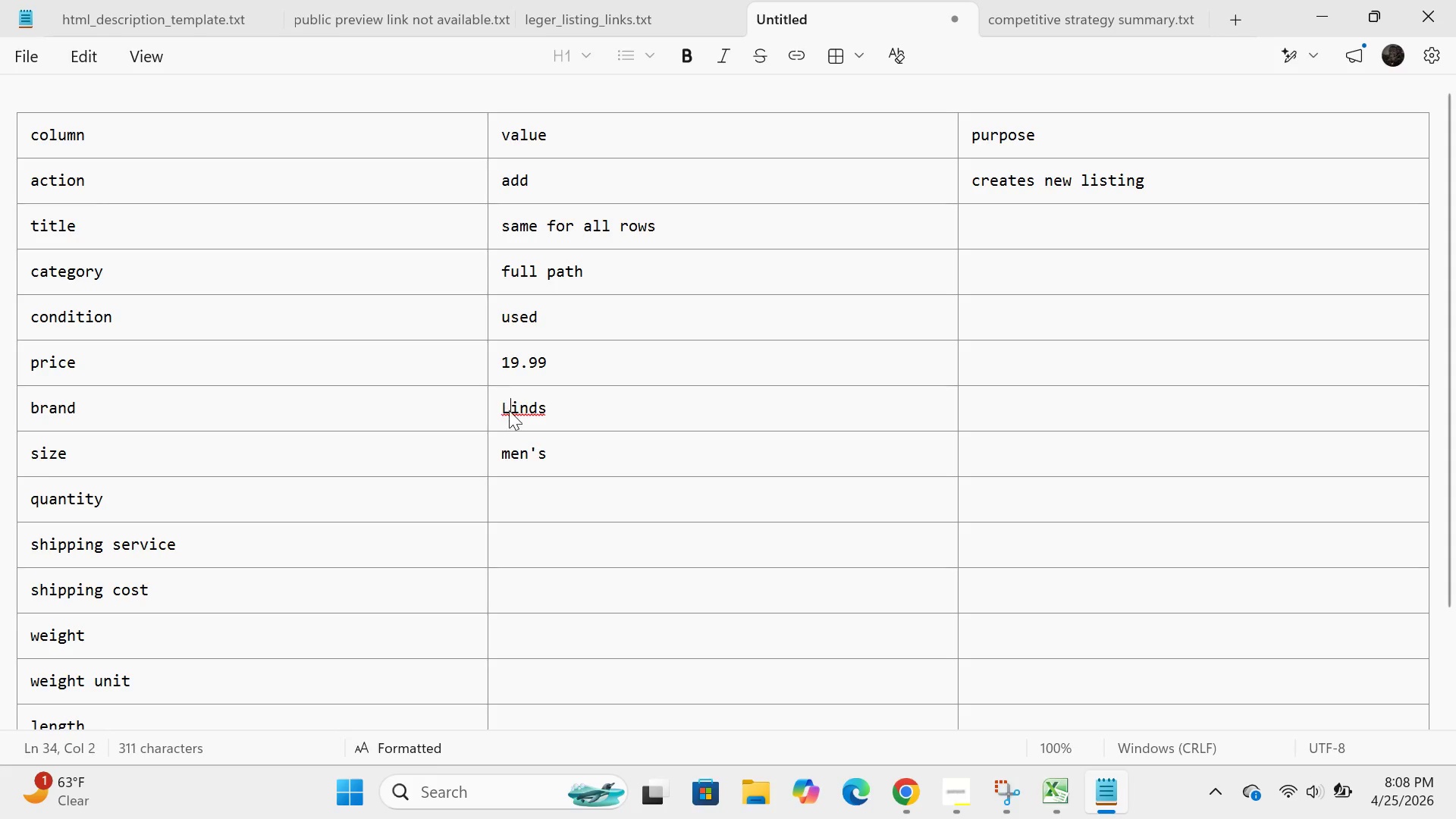 
key(L)
 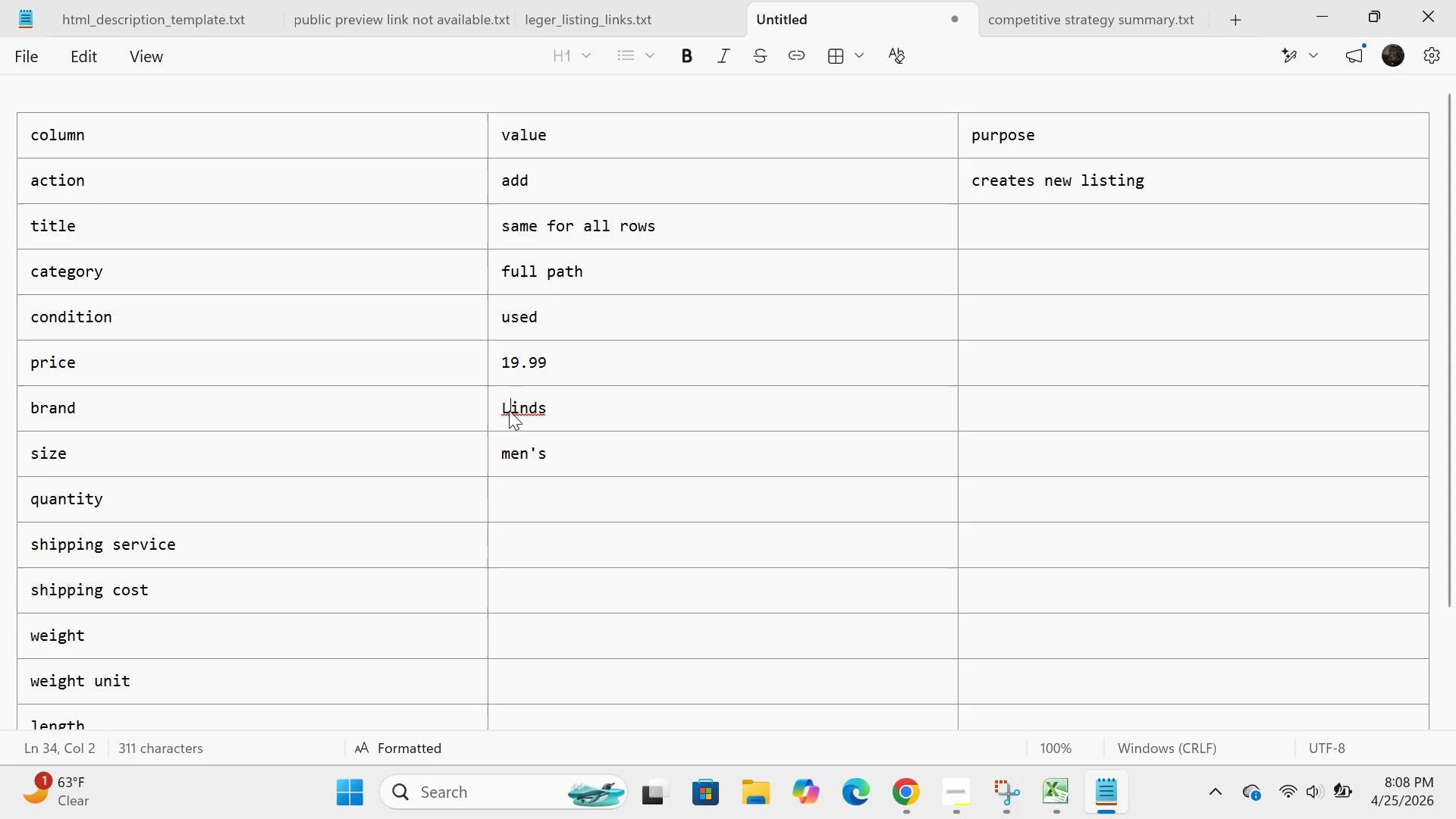 
key(CapsLock)
 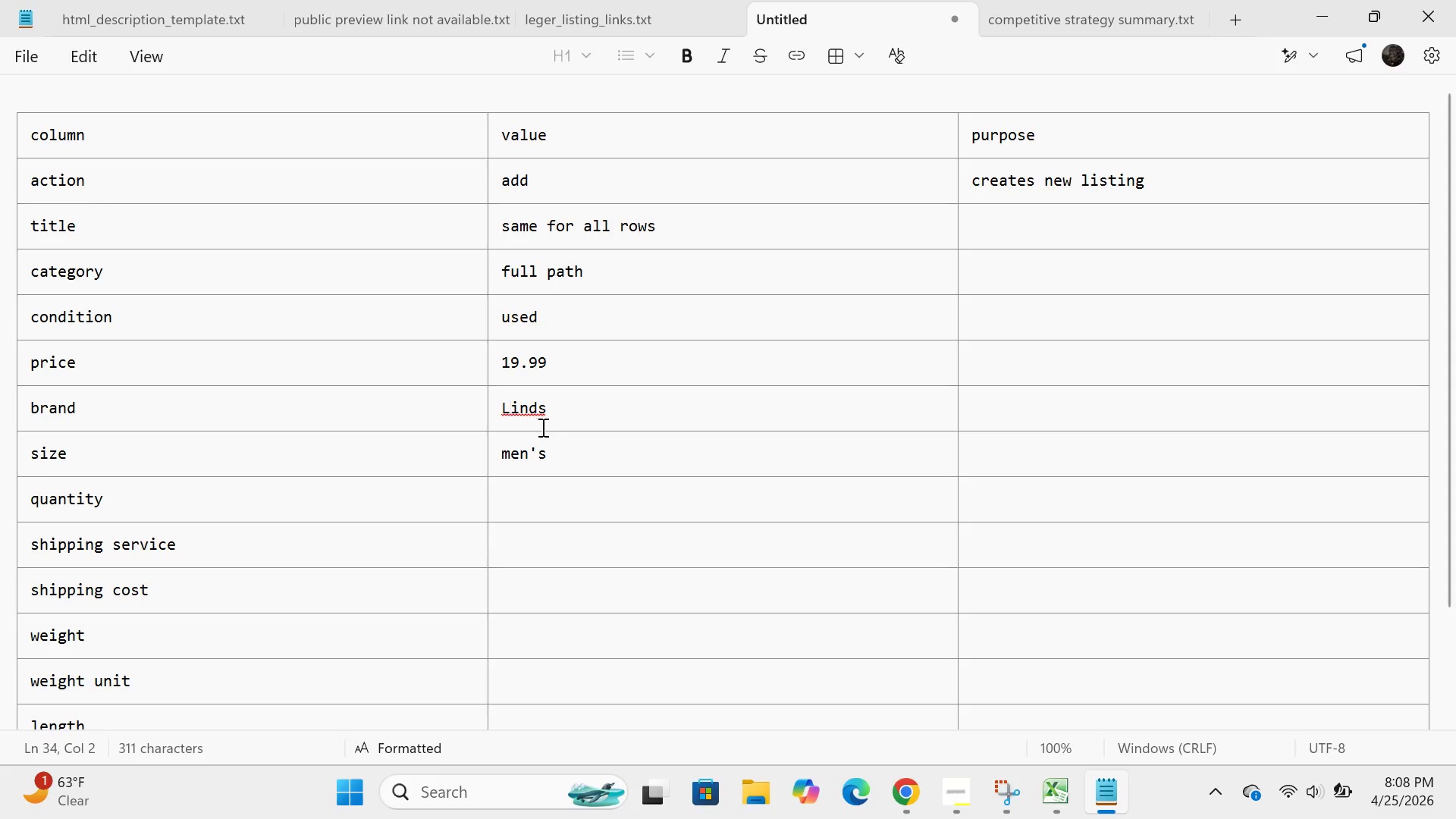 
left_click([563, 463])
 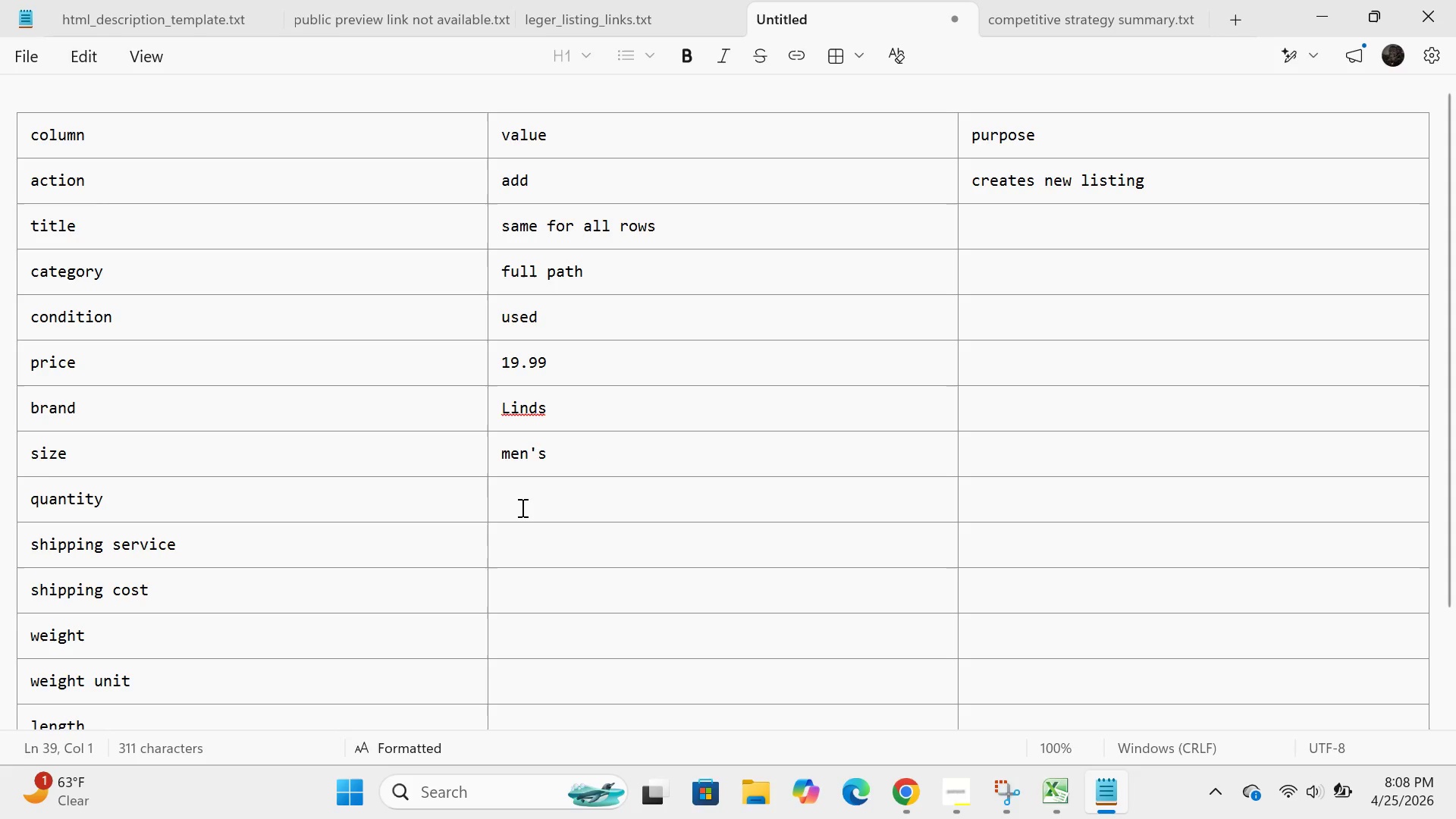 
left_click([521, 507])
 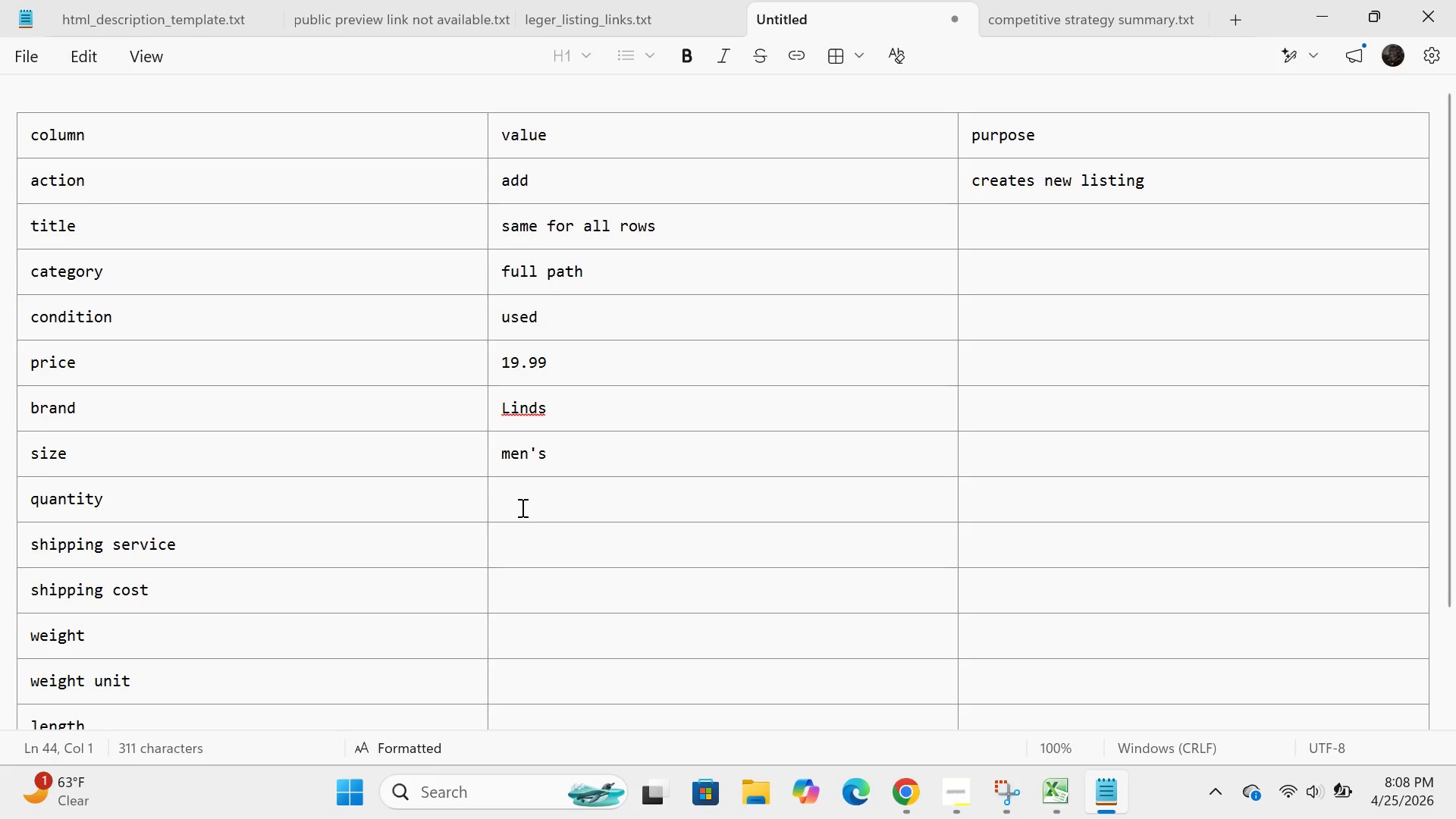 
key(4)
 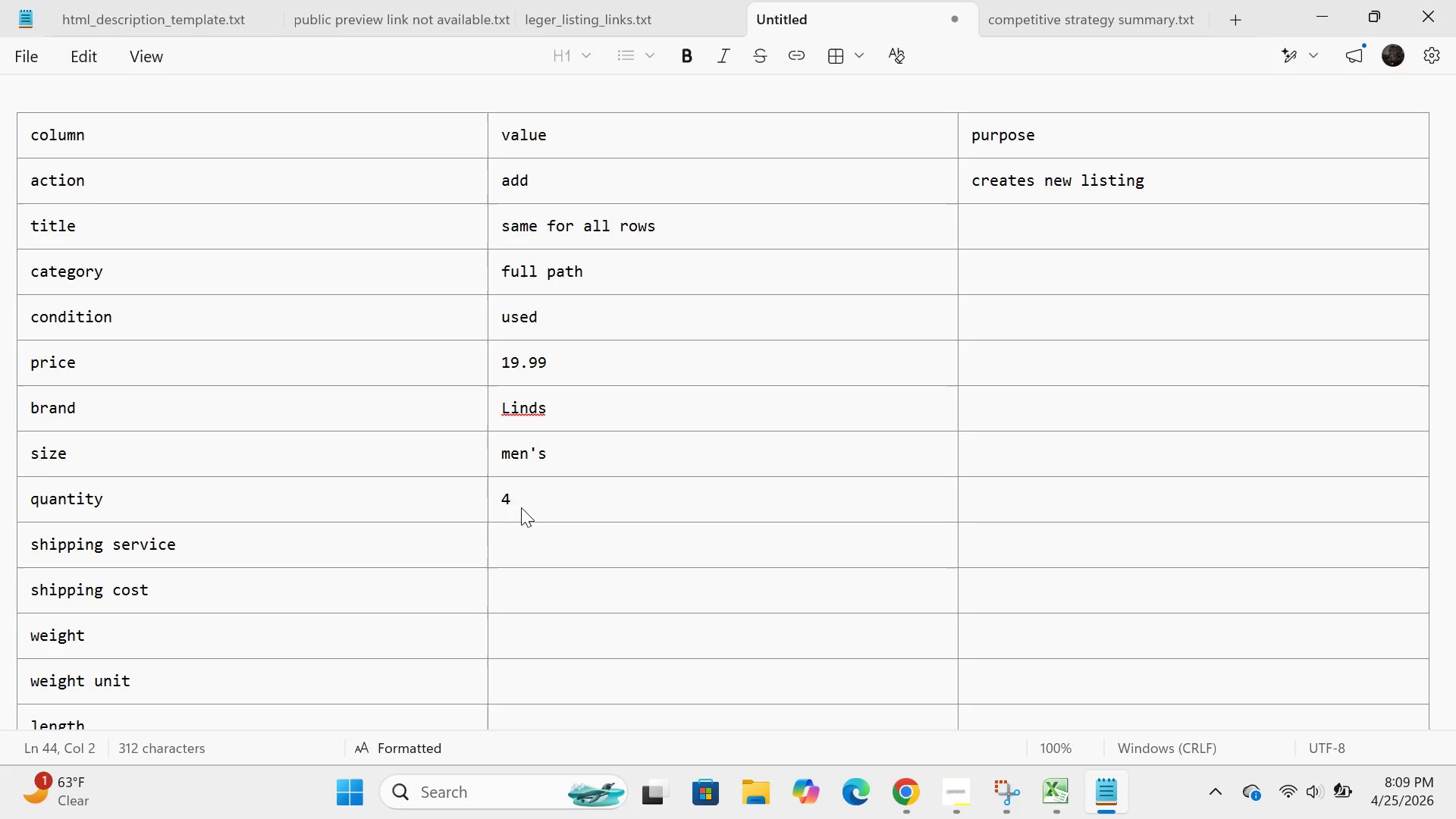 
key(Comma)
 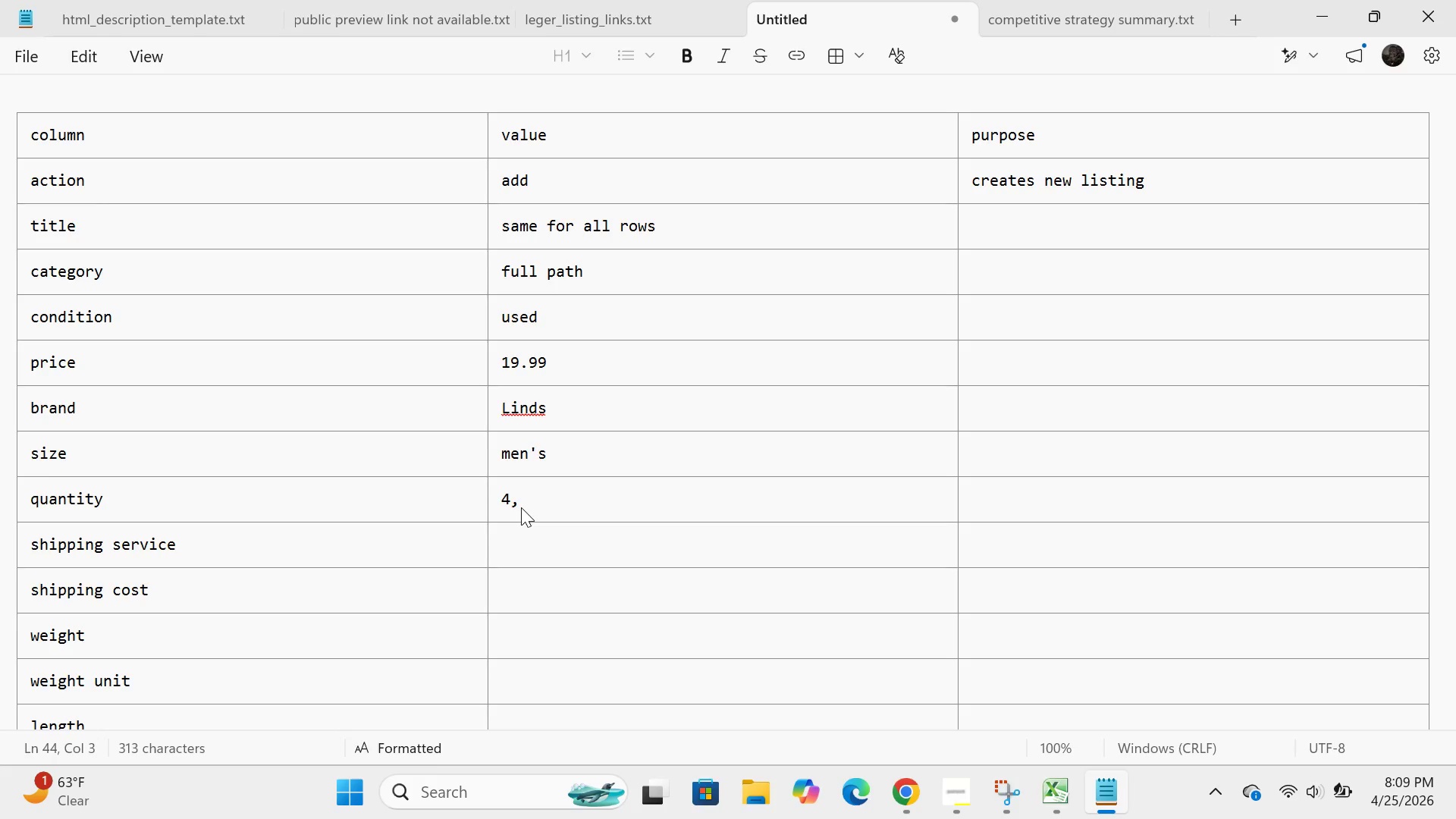 
key(3)
 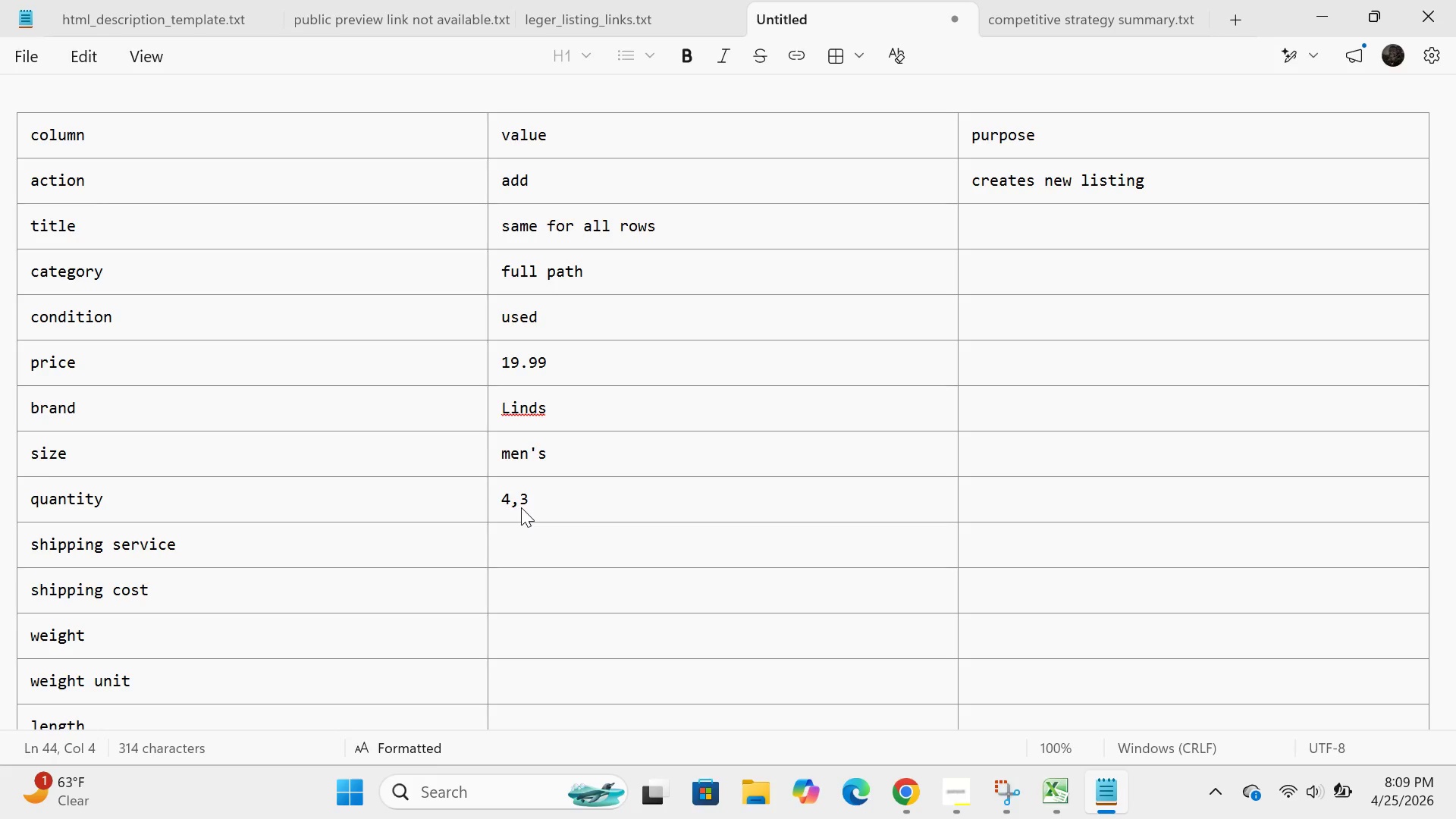 
key(Comma)
 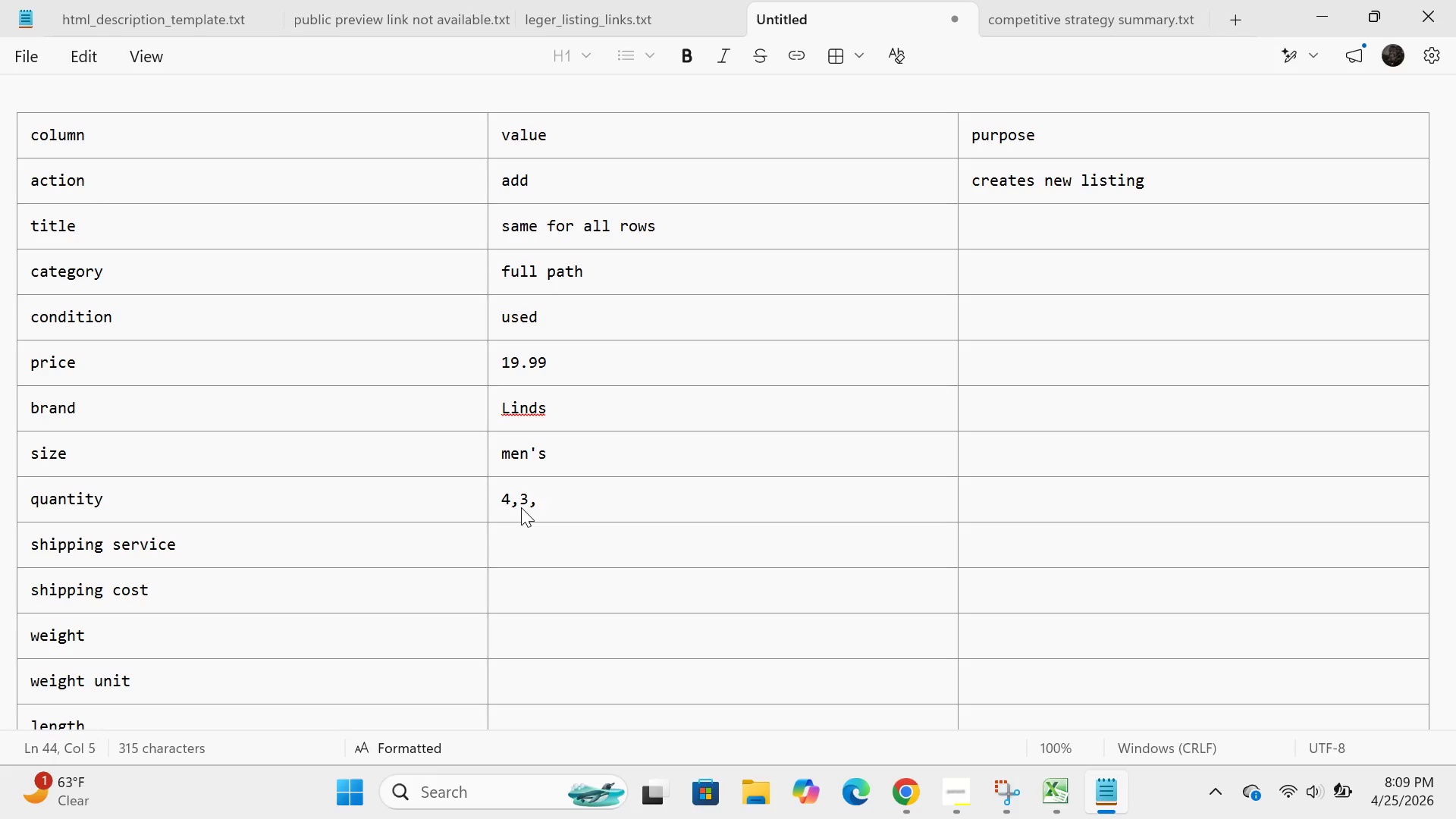 
key(5)
 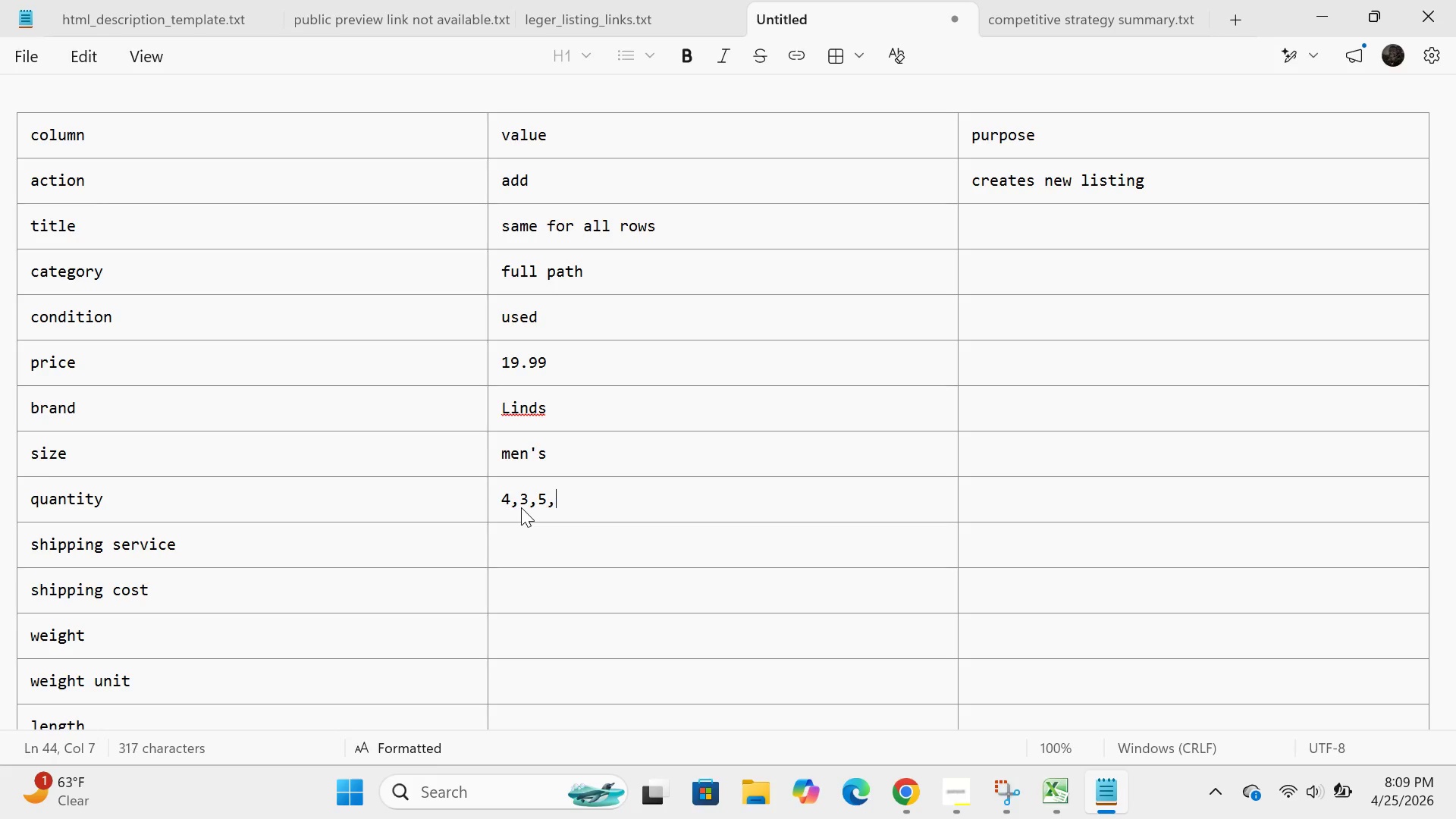 
key(Comma)
 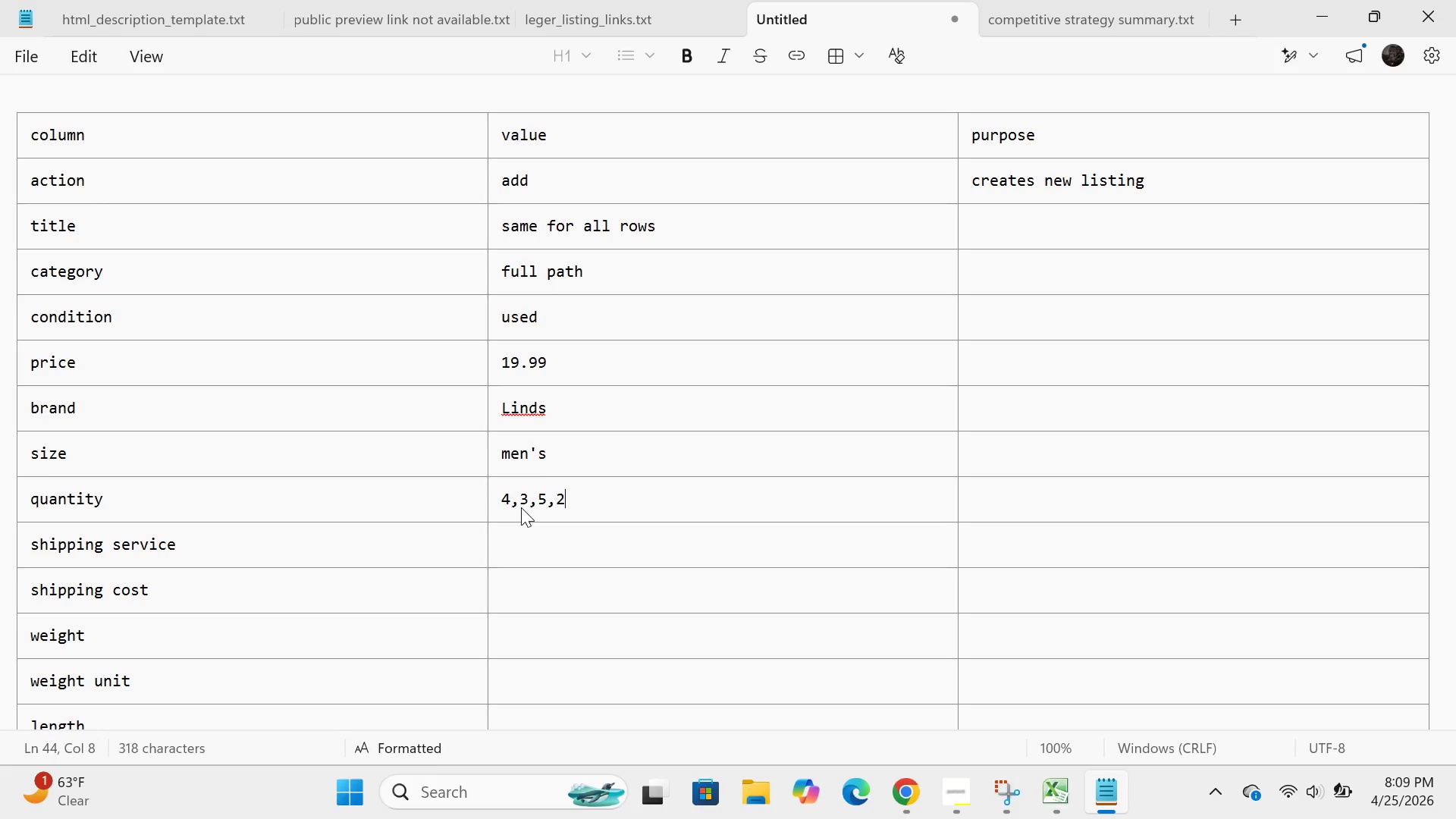 
key(2)
 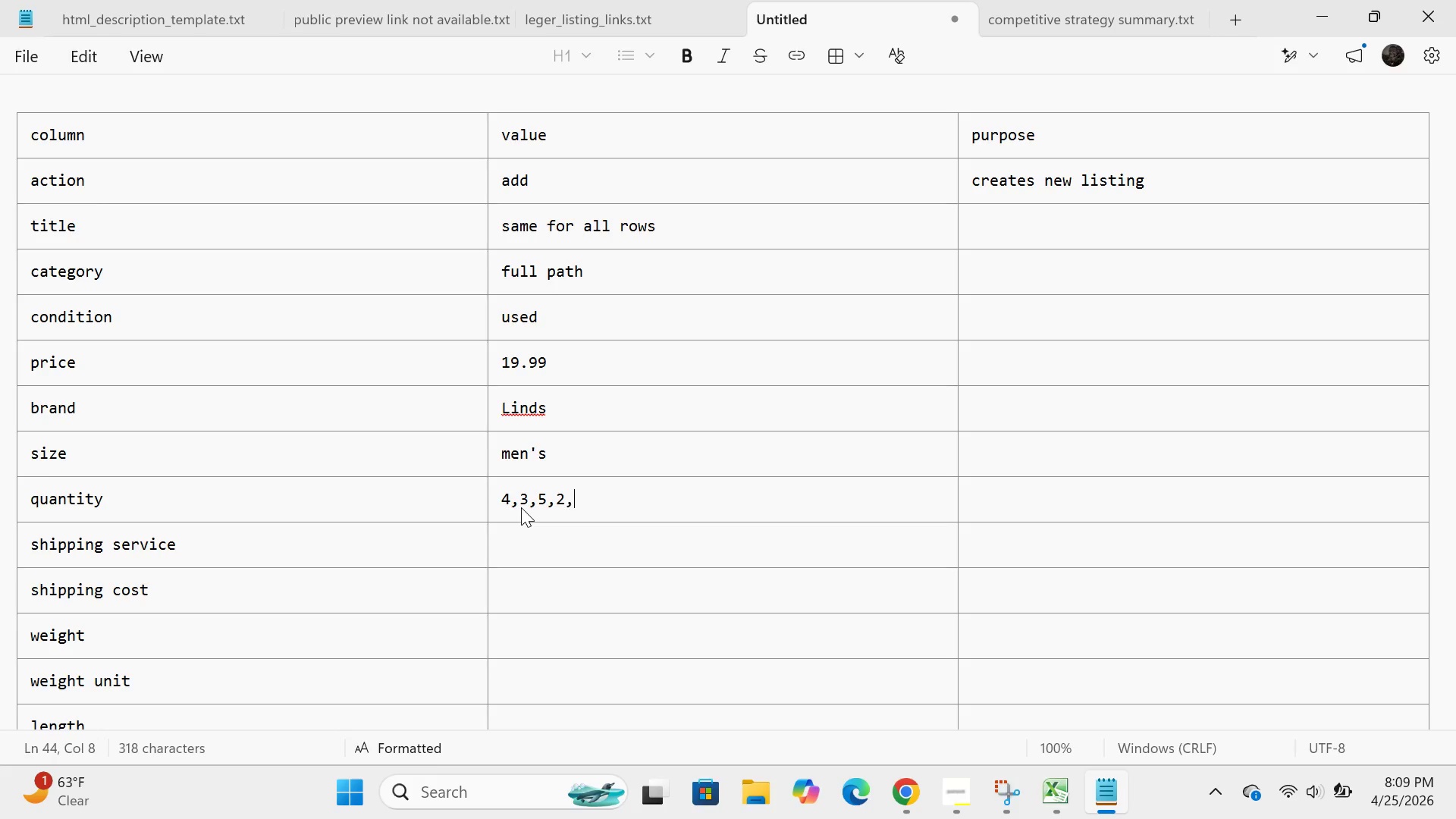 
key(Comma)
 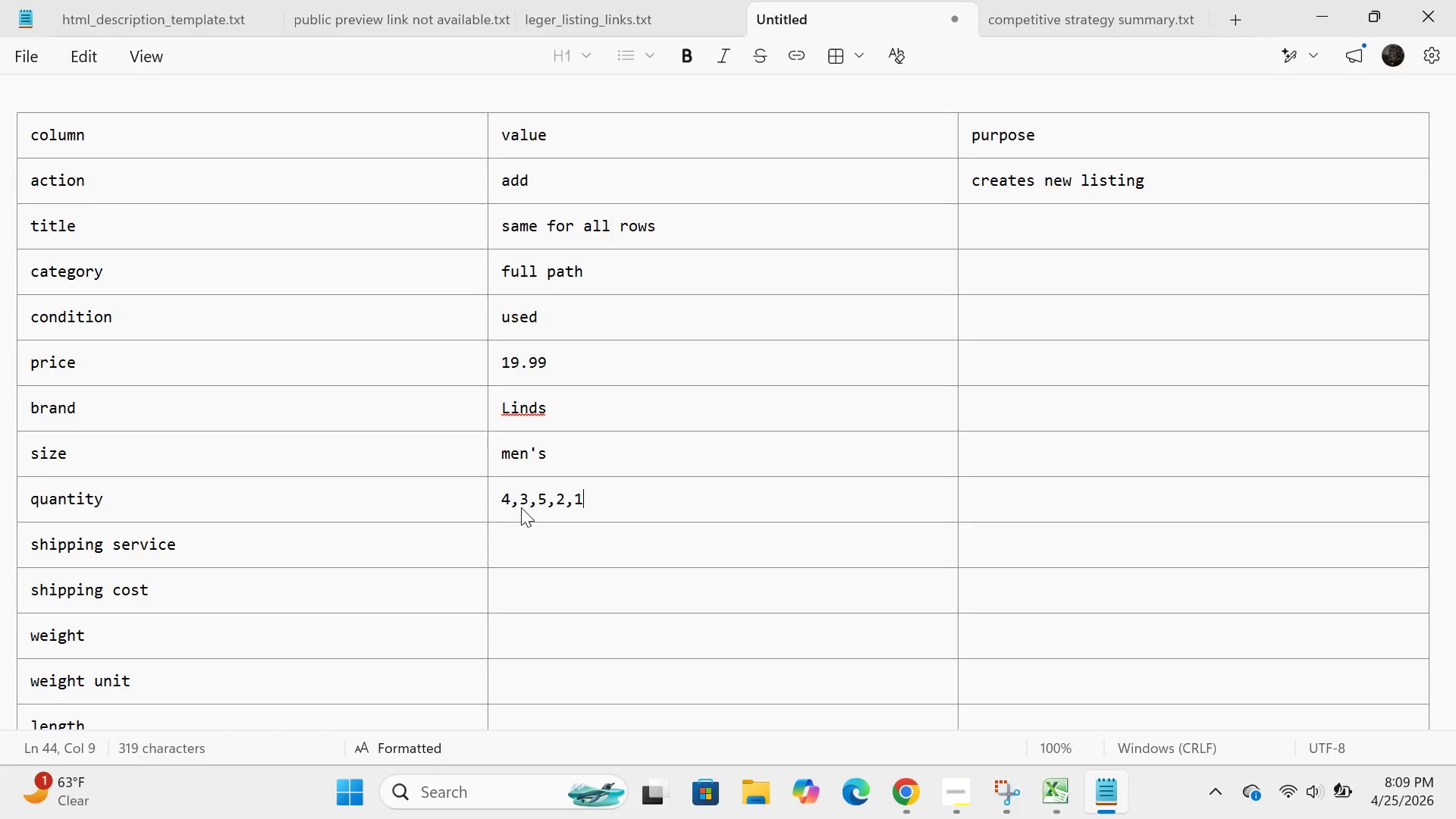 
key(1)
 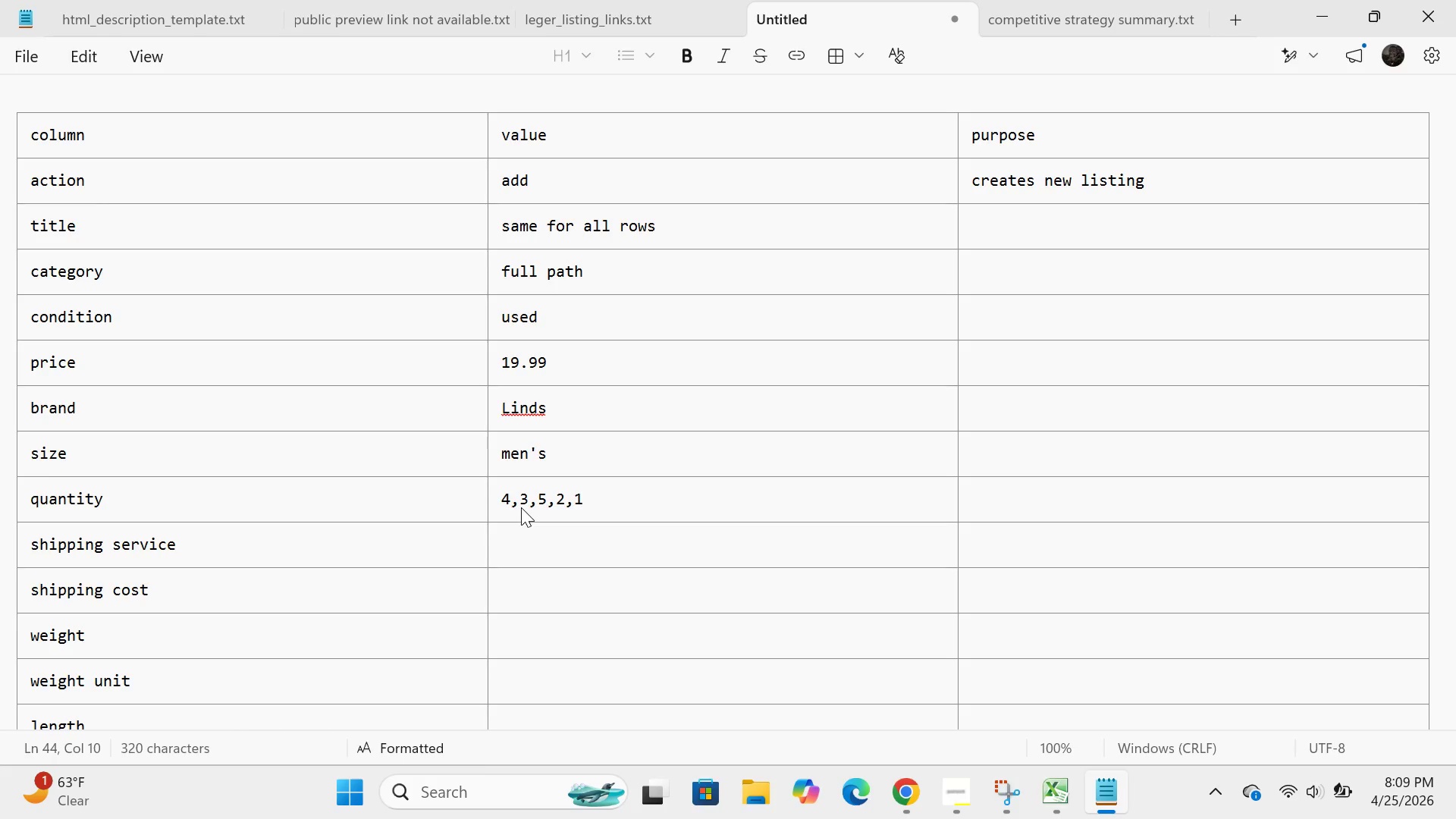 
scroll: coordinate [521, 507], scroll_direction: up, amount: 1.0
 